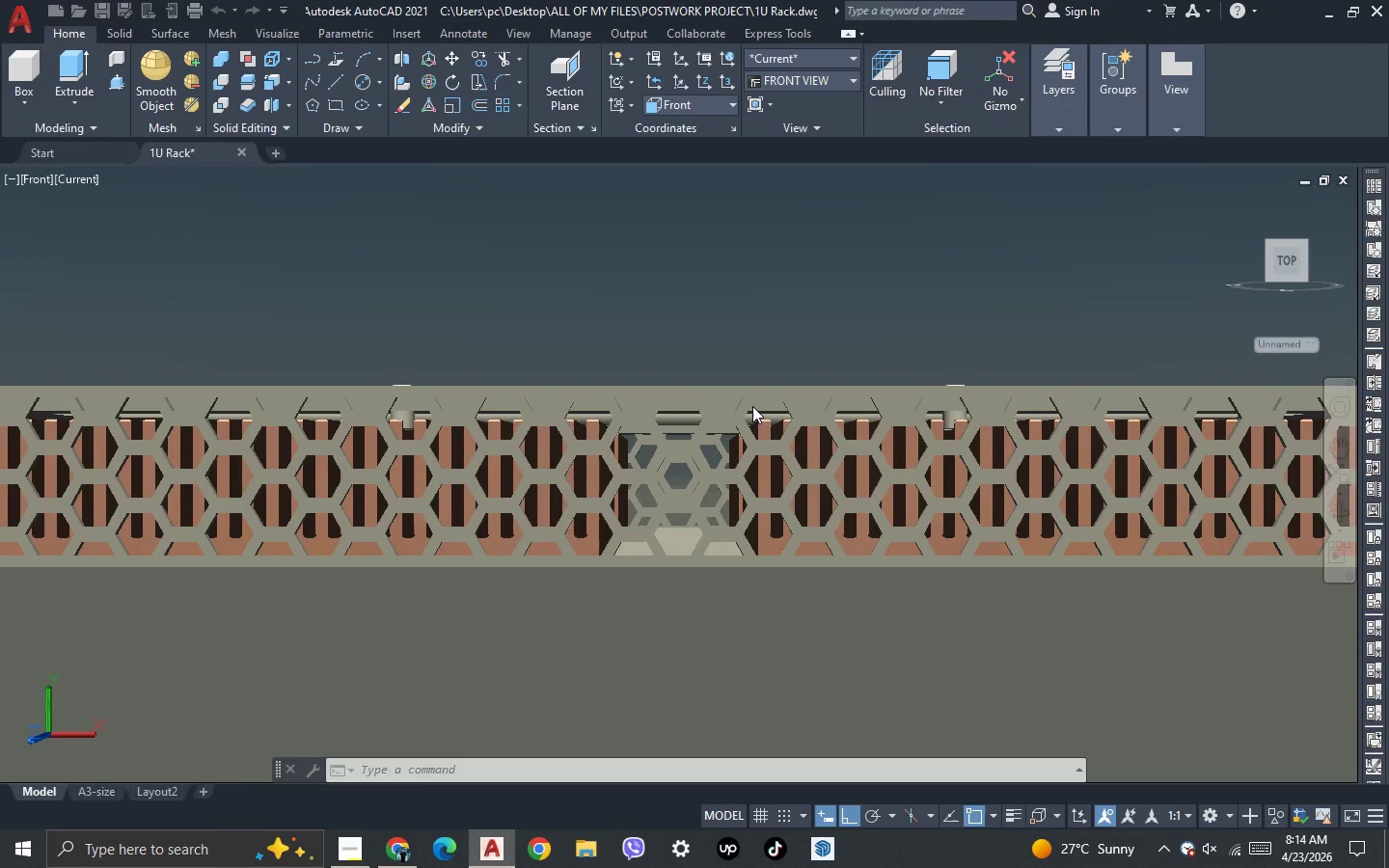 
scroll: coordinate [752, 406], scroll_direction: down, amount: 5.0
 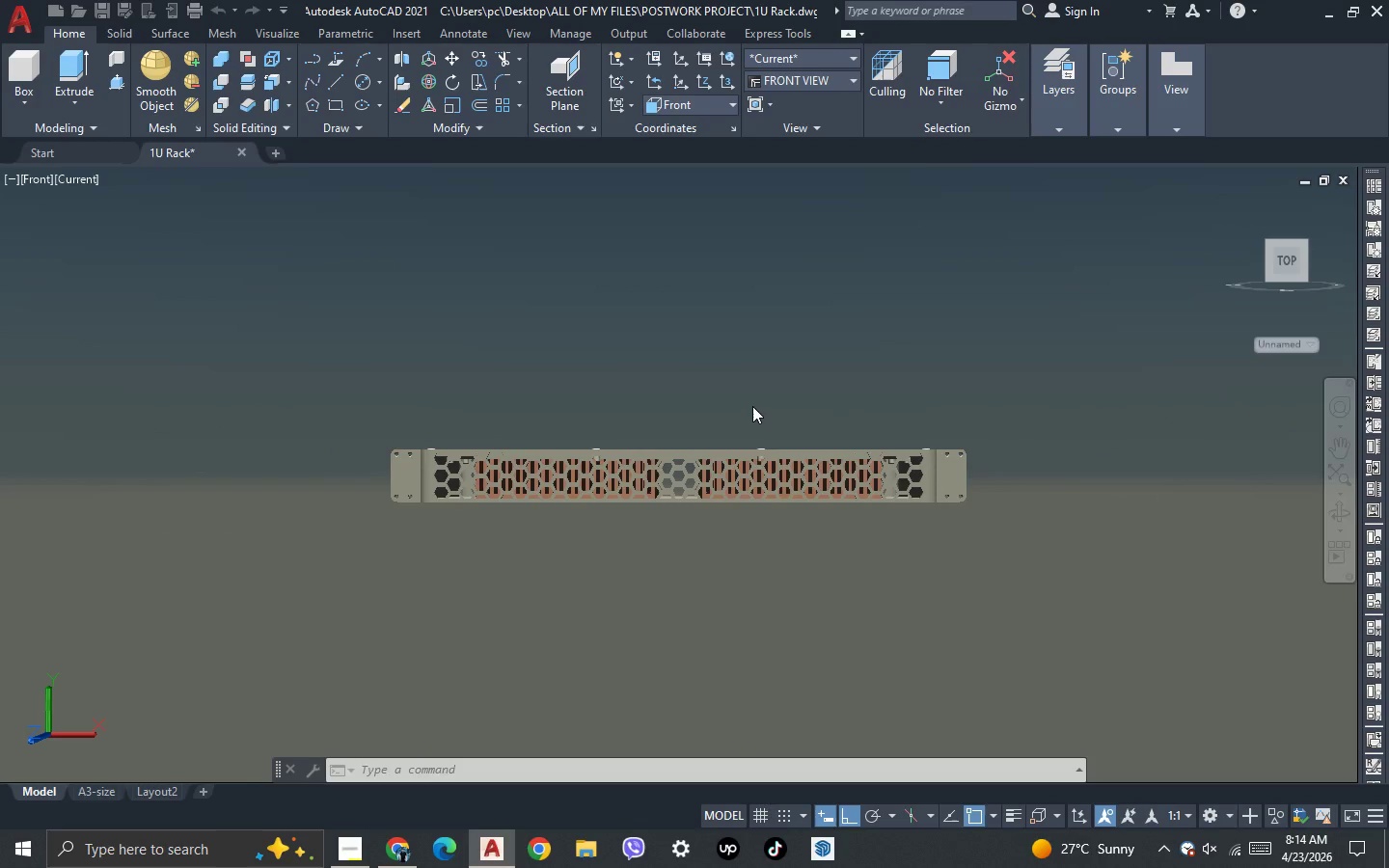 
scroll: coordinate [752, 406], scroll_direction: up, amount: 2.0
 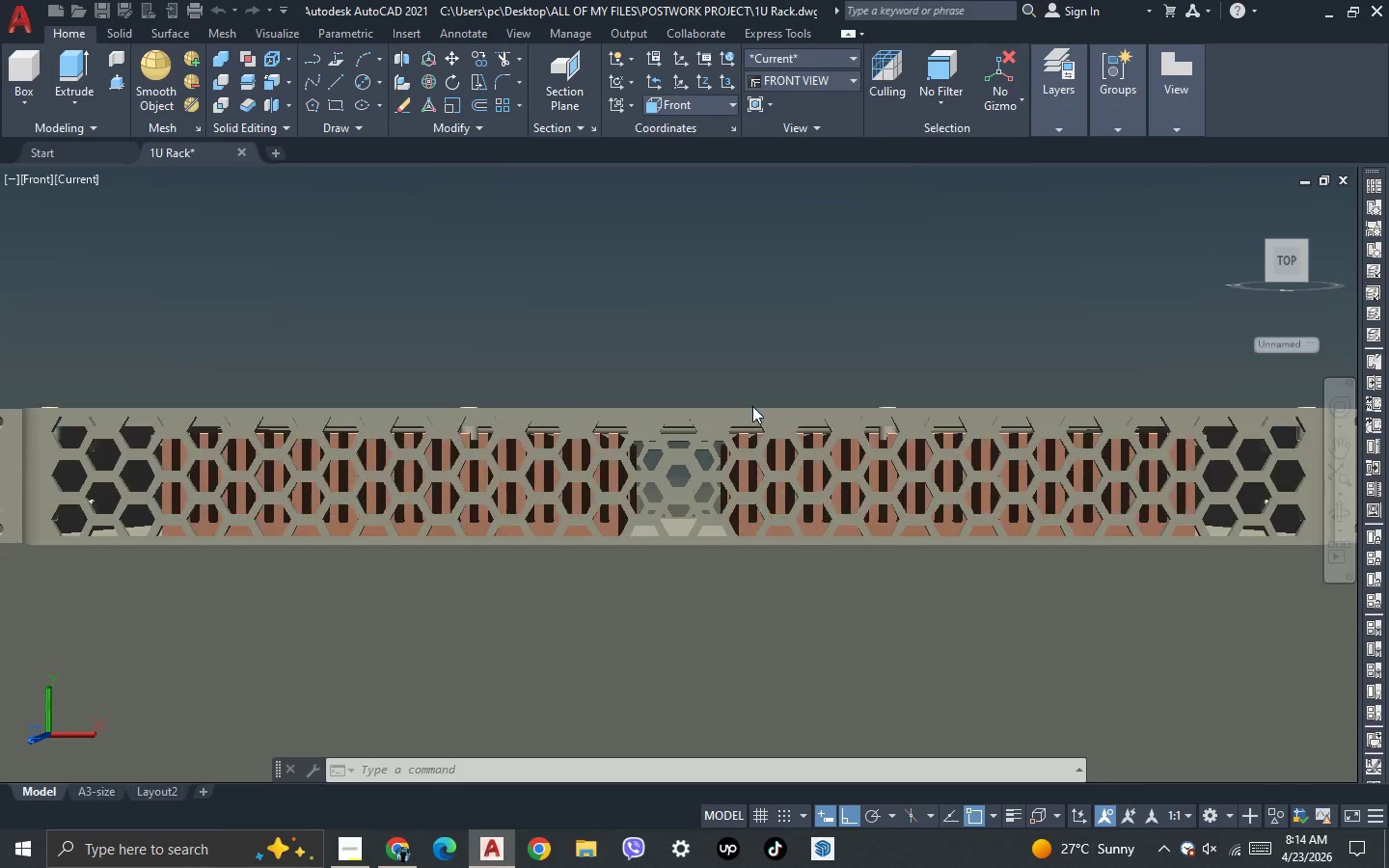 
scroll: coordinate [752, 406], scroll_direction: down, amount: 3.0
 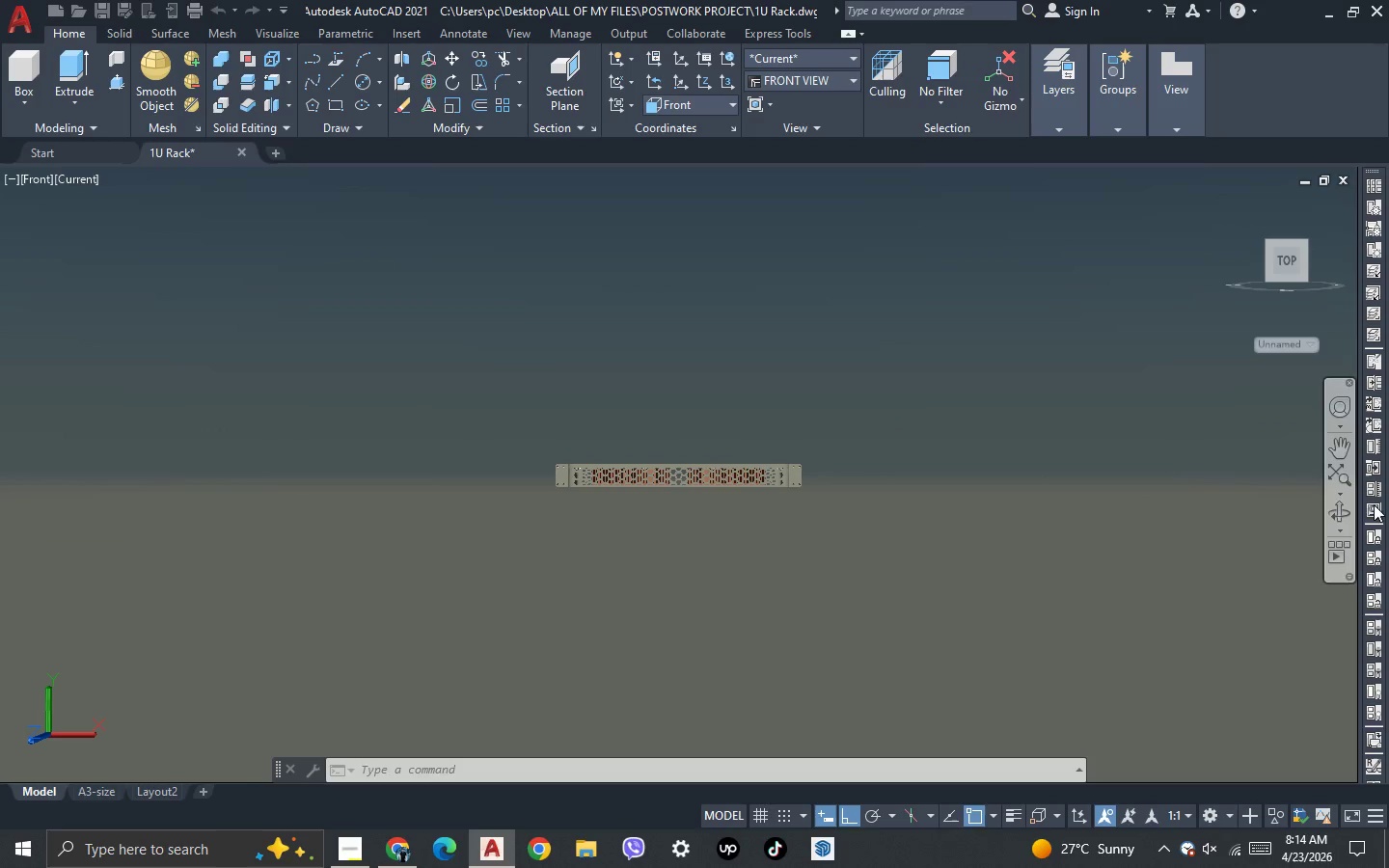 
left_click([1334, 475])
 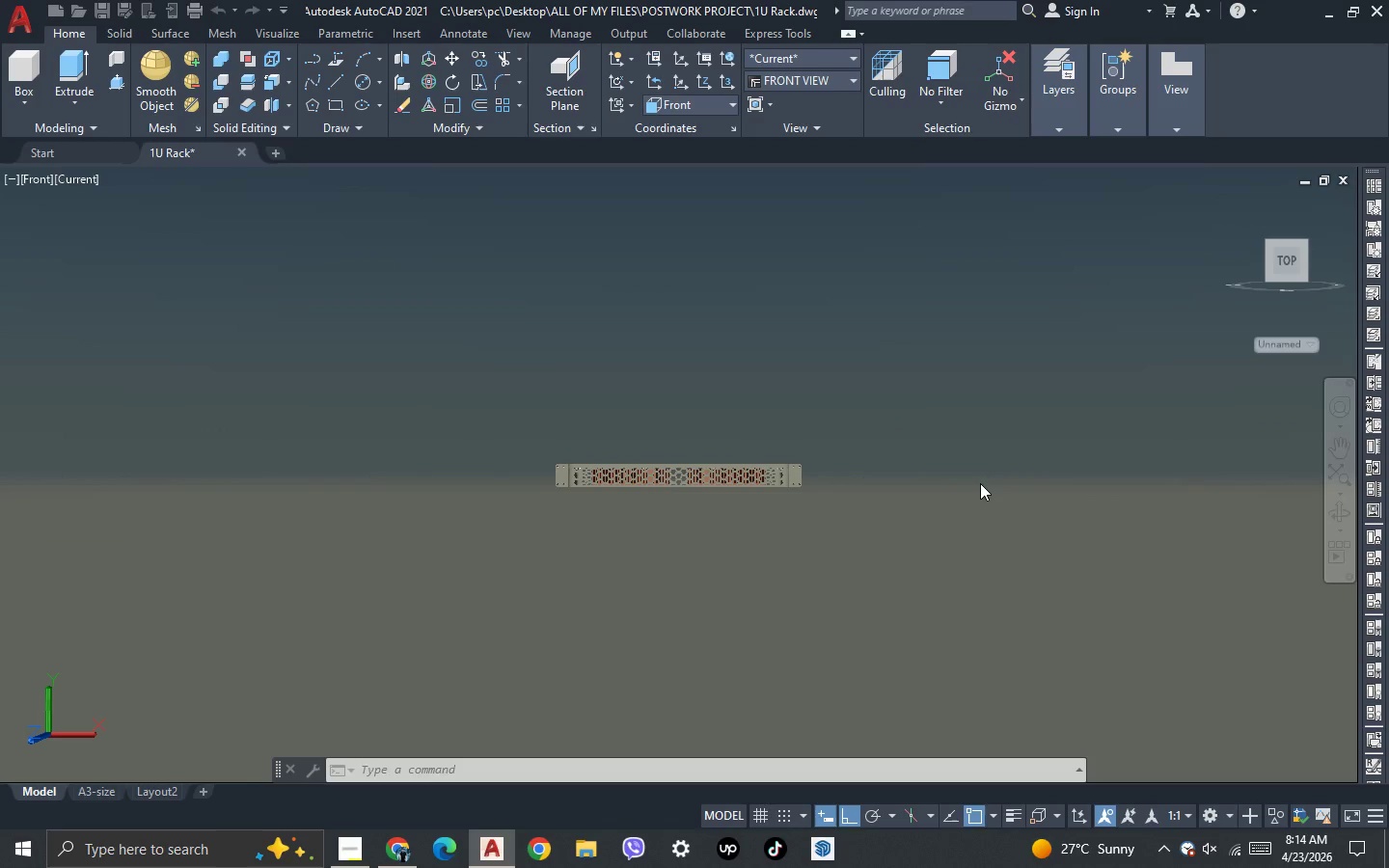 
scroll: coordinate [817, 491], scroll_direction: up, amount: 17.0
 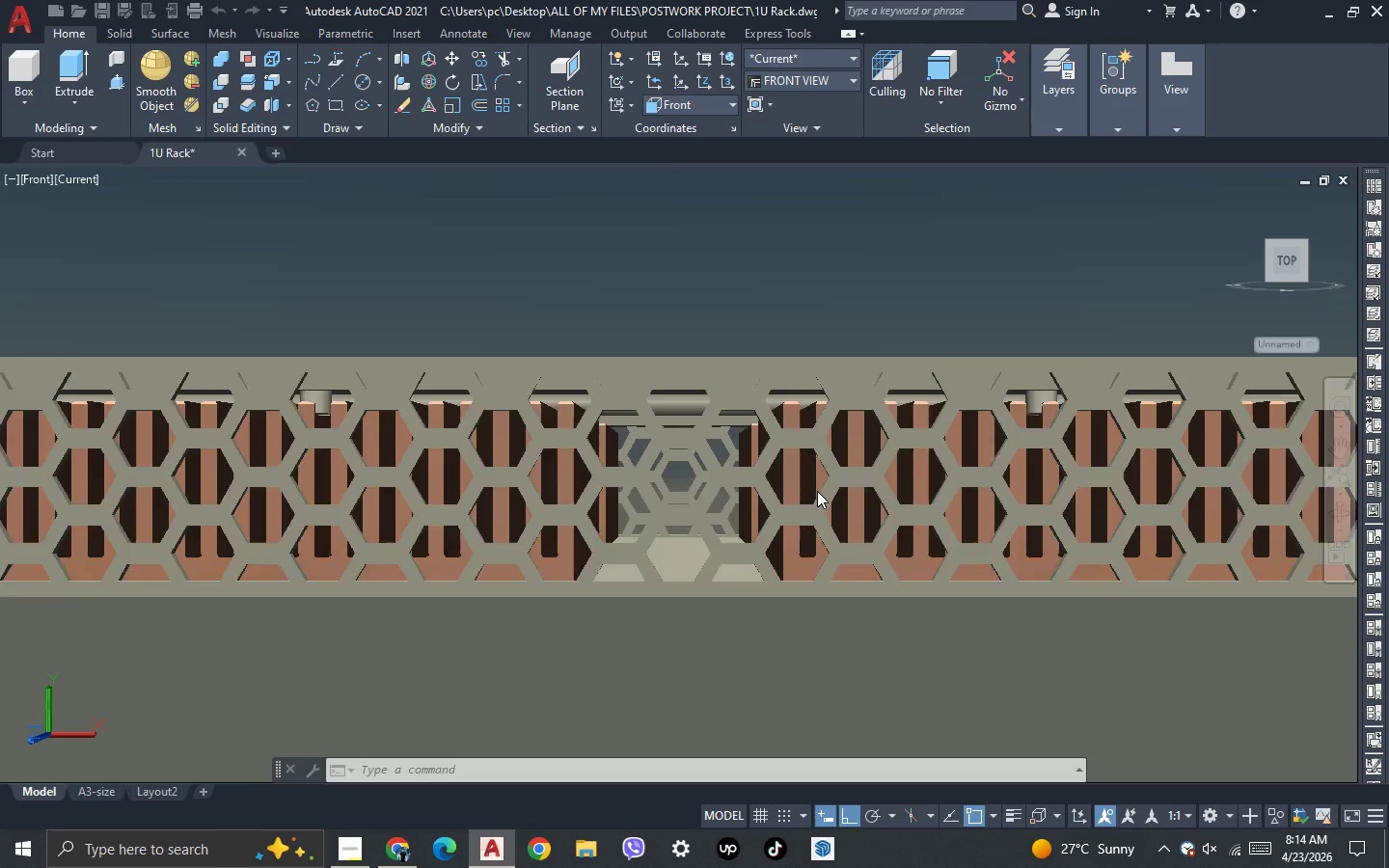 
scroll: coordinate [817, 491], scroll_direction: down, amount: 5.0
 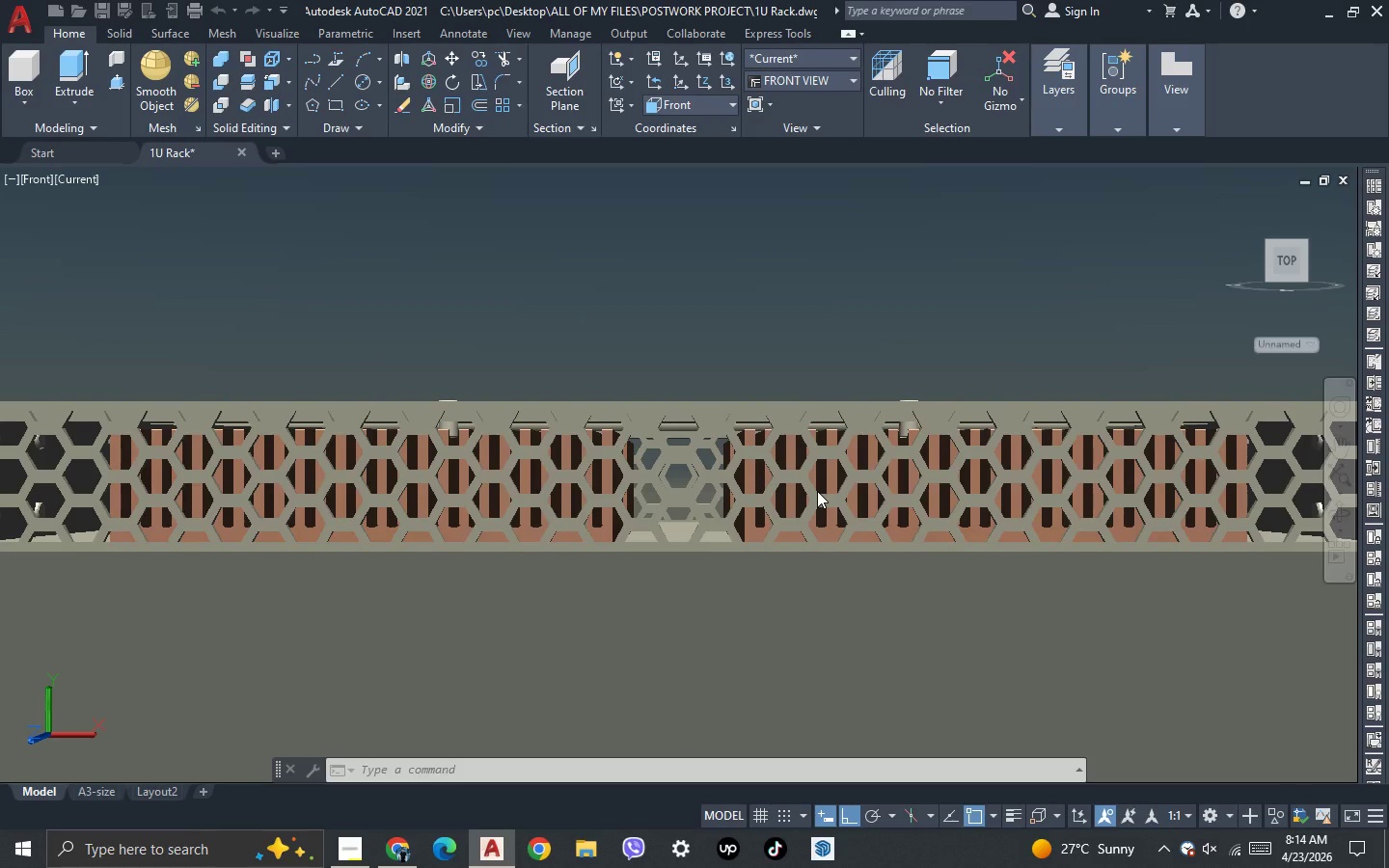 
scroll: coordinate [817, 491], scroll_direction: up, amount: 2.0
 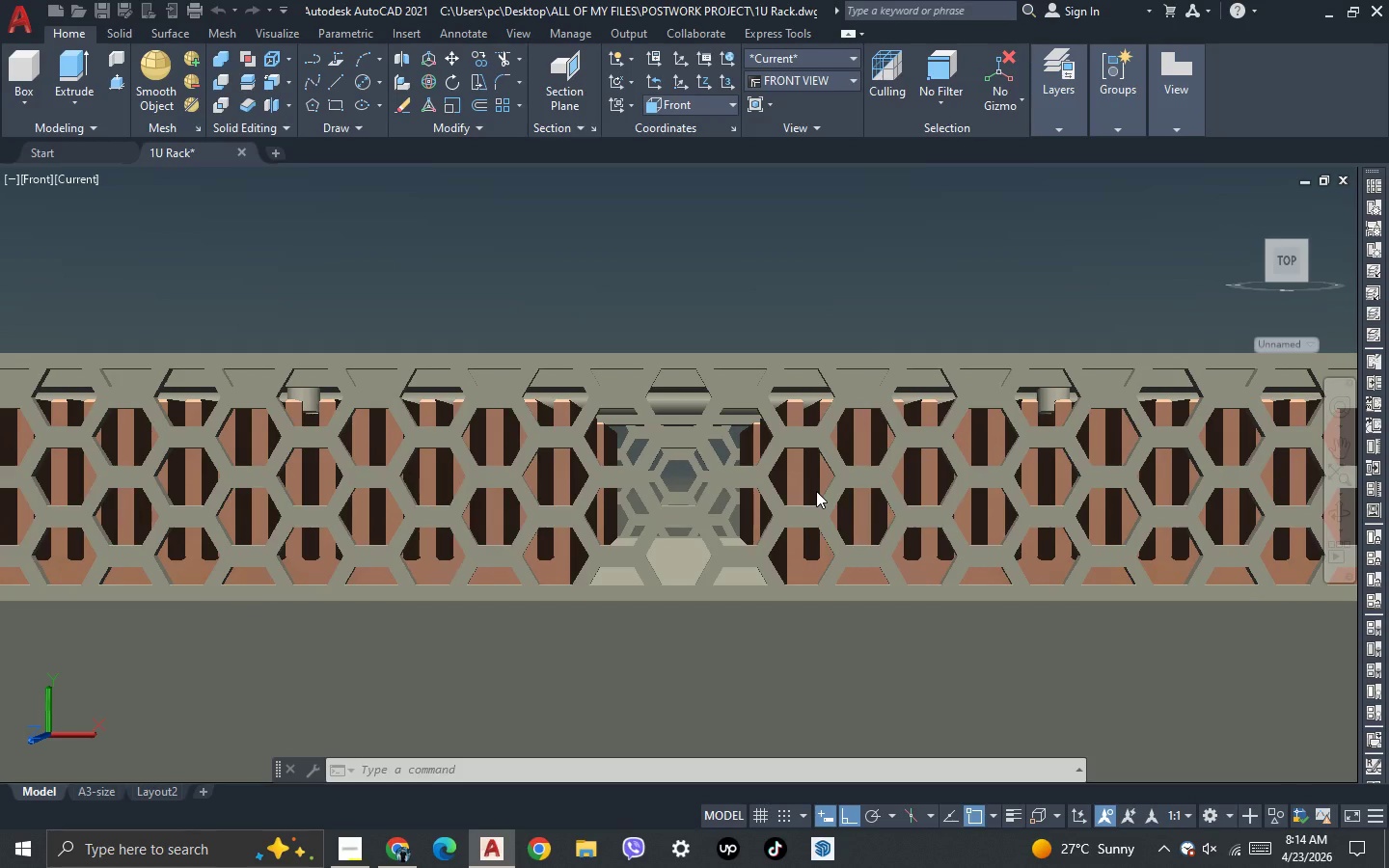 
scroll: coordinate [799, 443], scroll_direction: down, amount: 2.0
 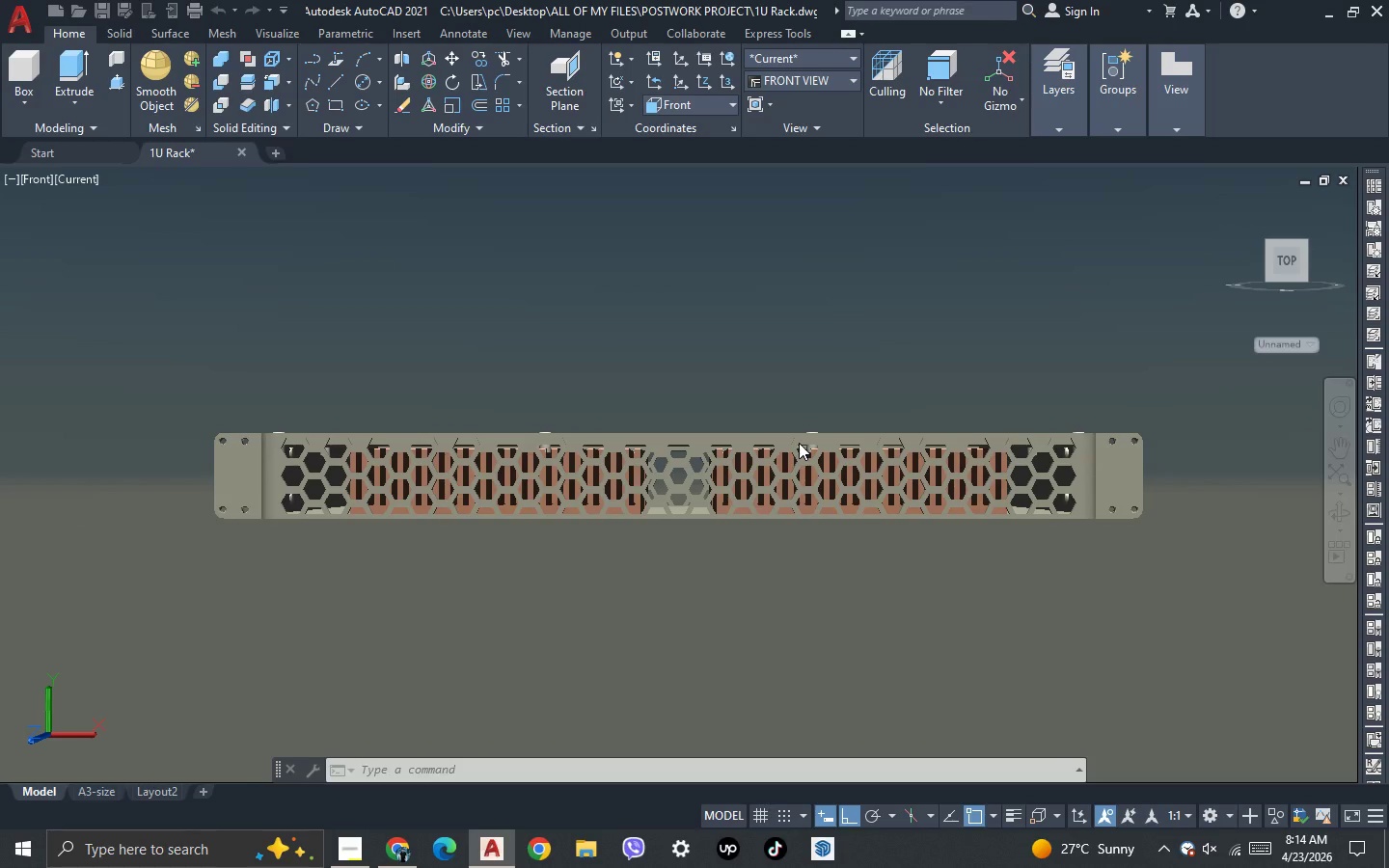 
scroll: coordinate [799, 443], scroll_direction: up, amount: 3.0
 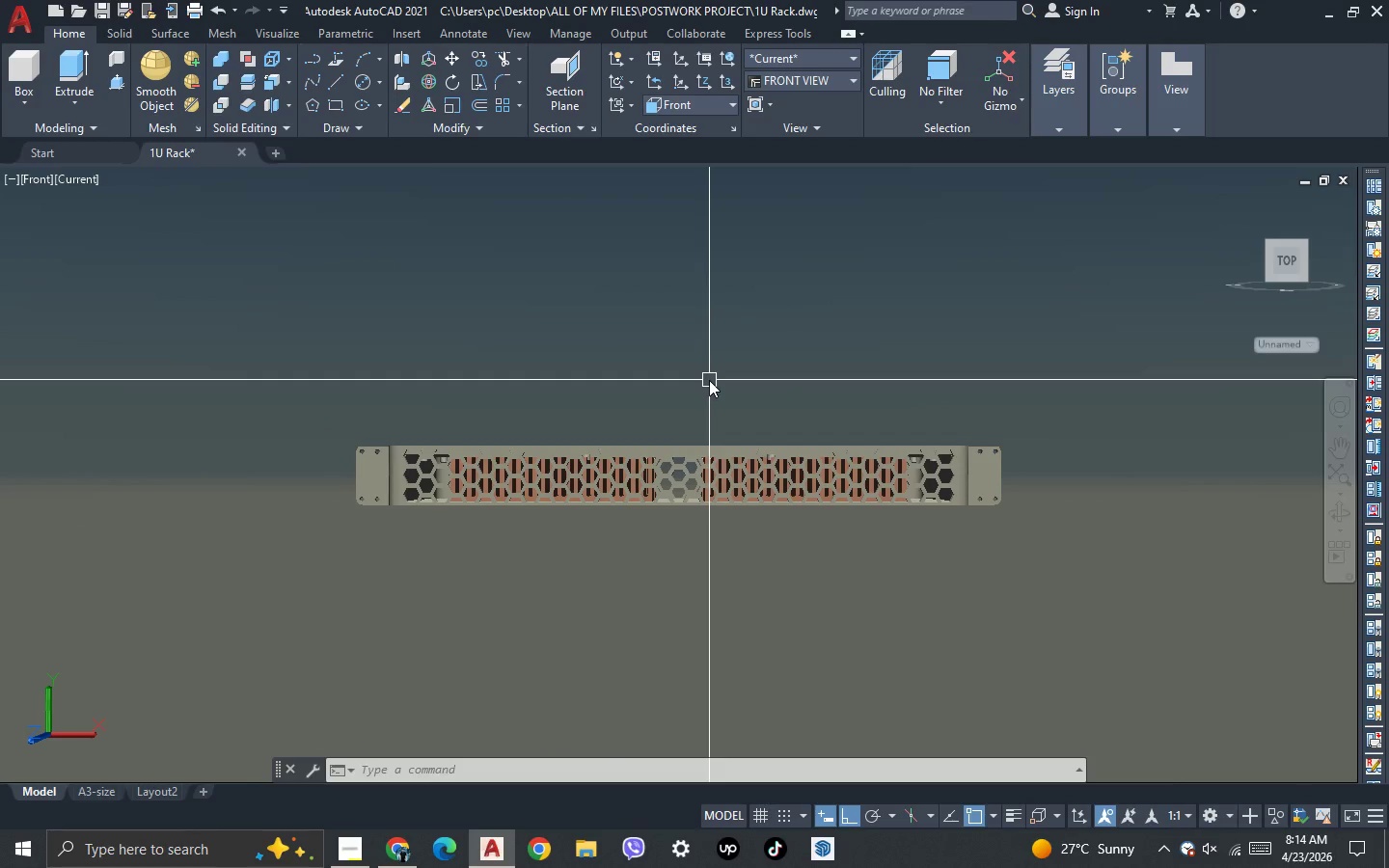 
key(Control+ControlLeft)
 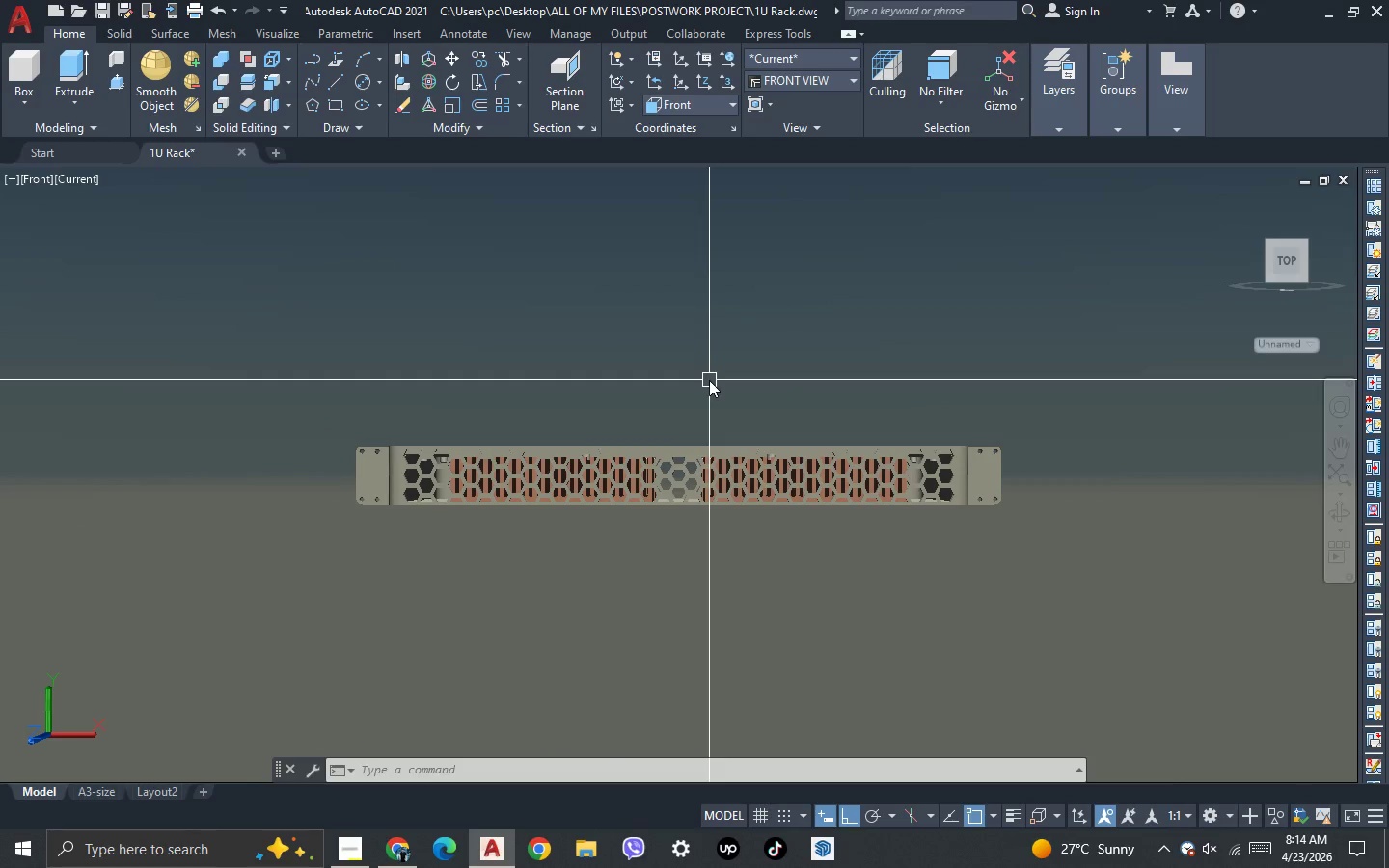 
key(Control+S)
 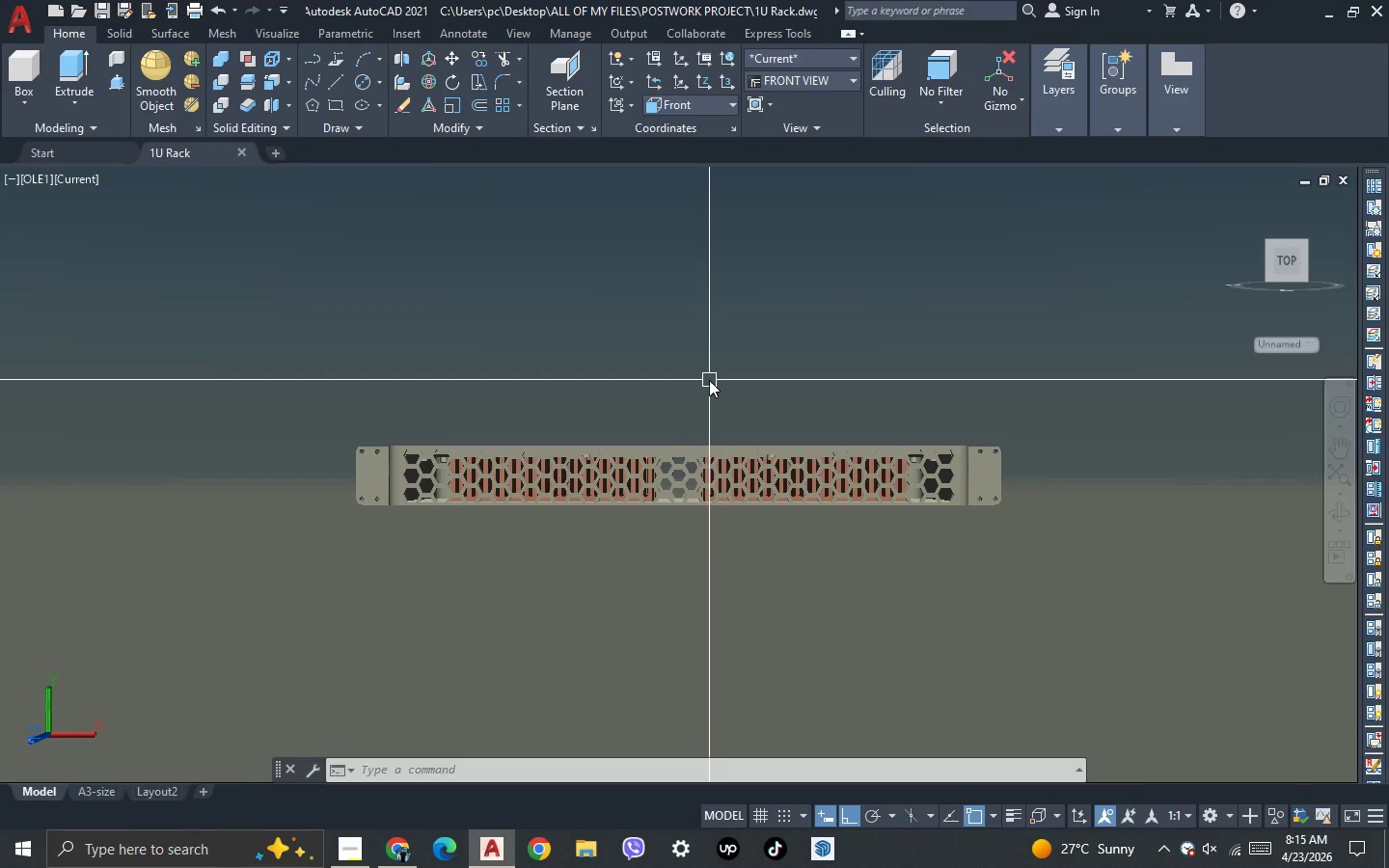 
wait(6.25)
 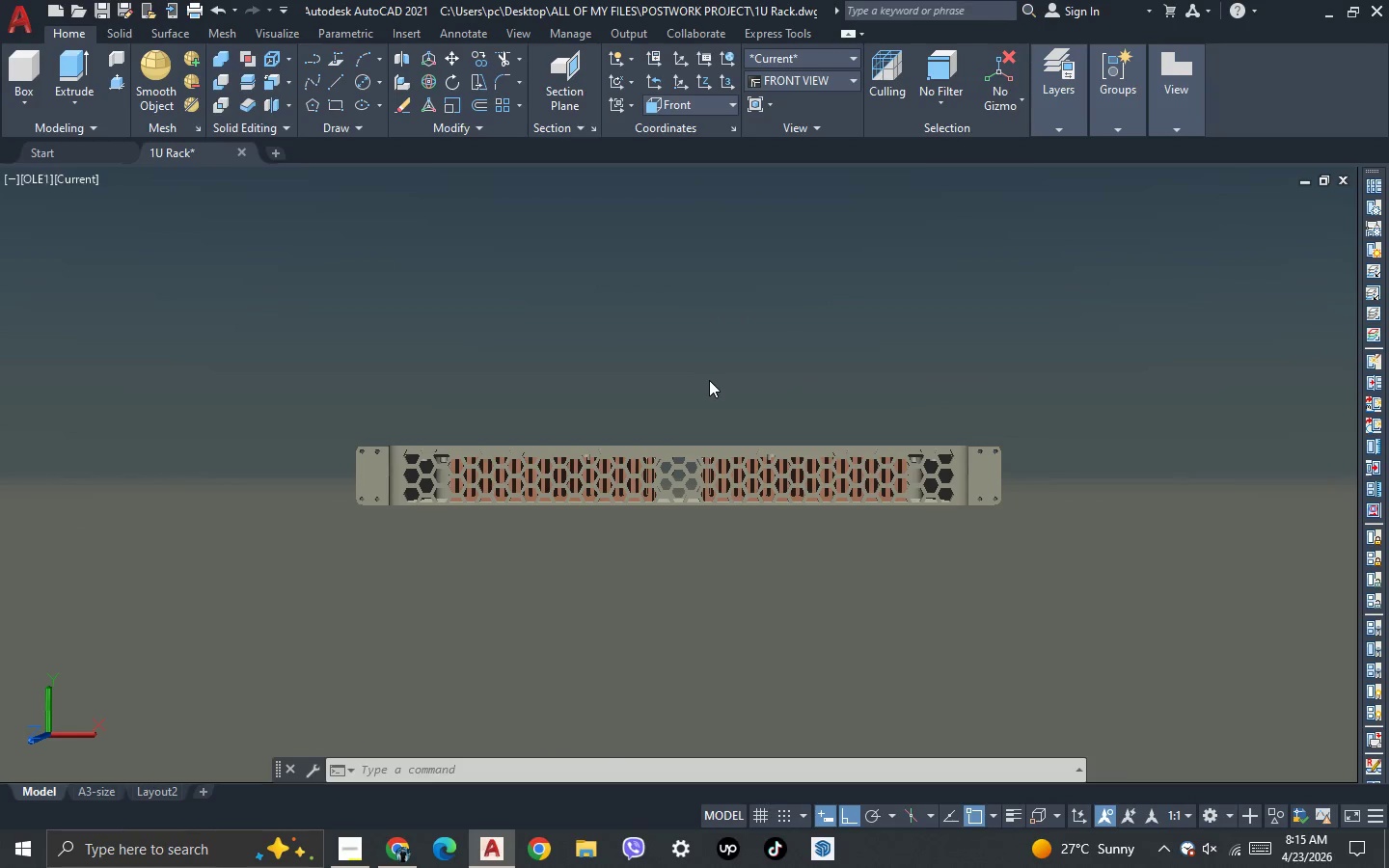 
left_click([78, 179])
 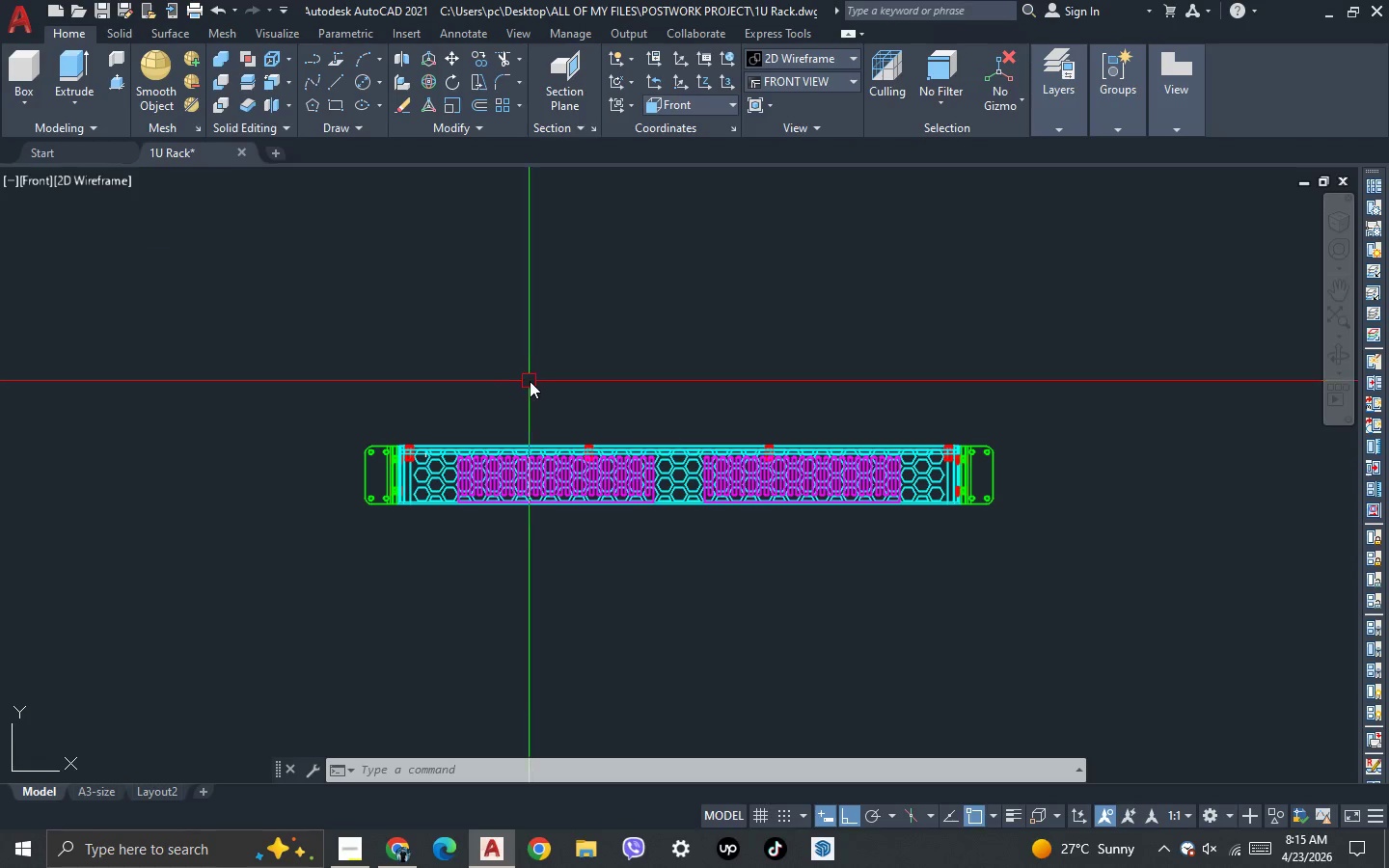 
key(Control+S)
 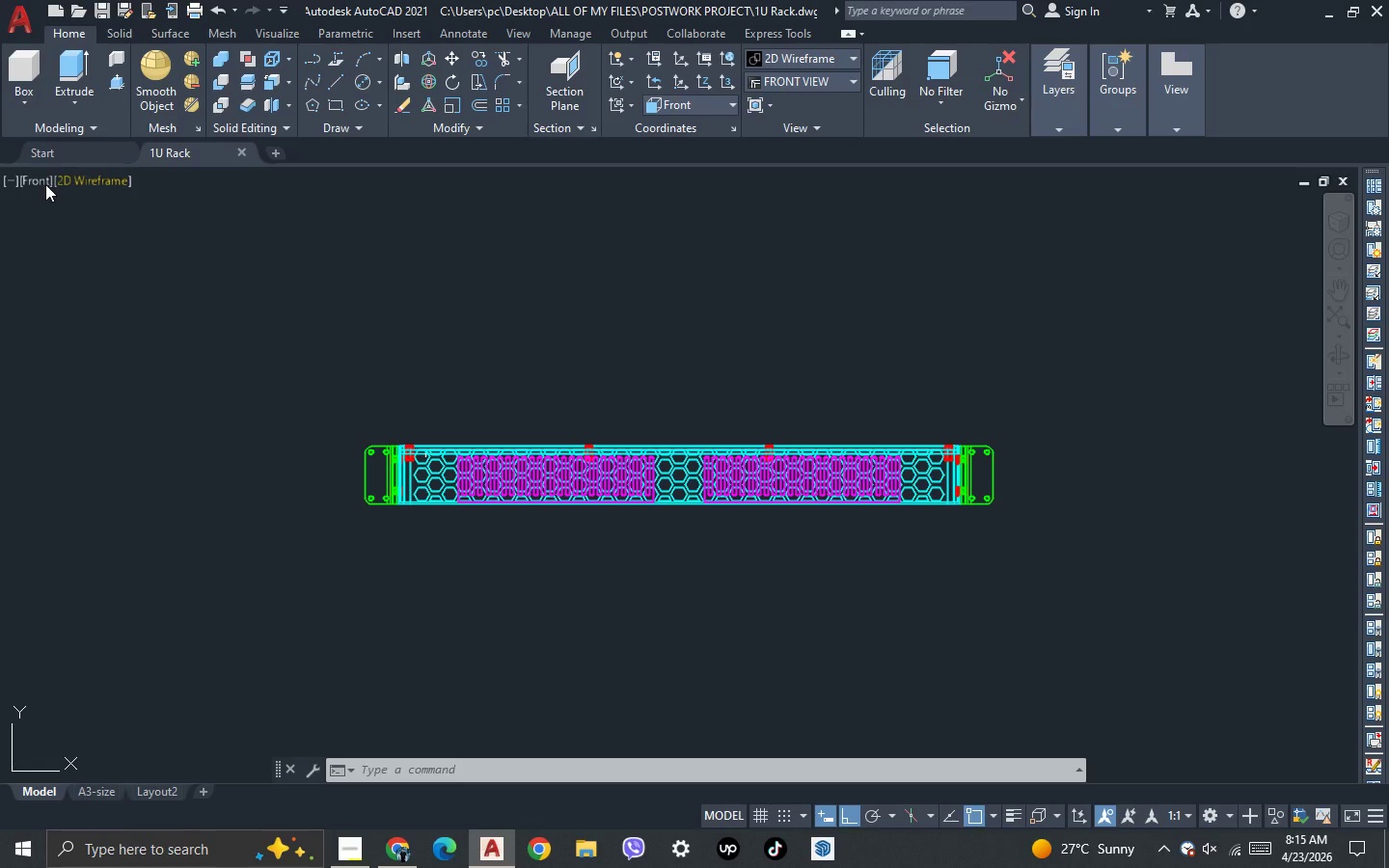 
left_click([36, 184])
 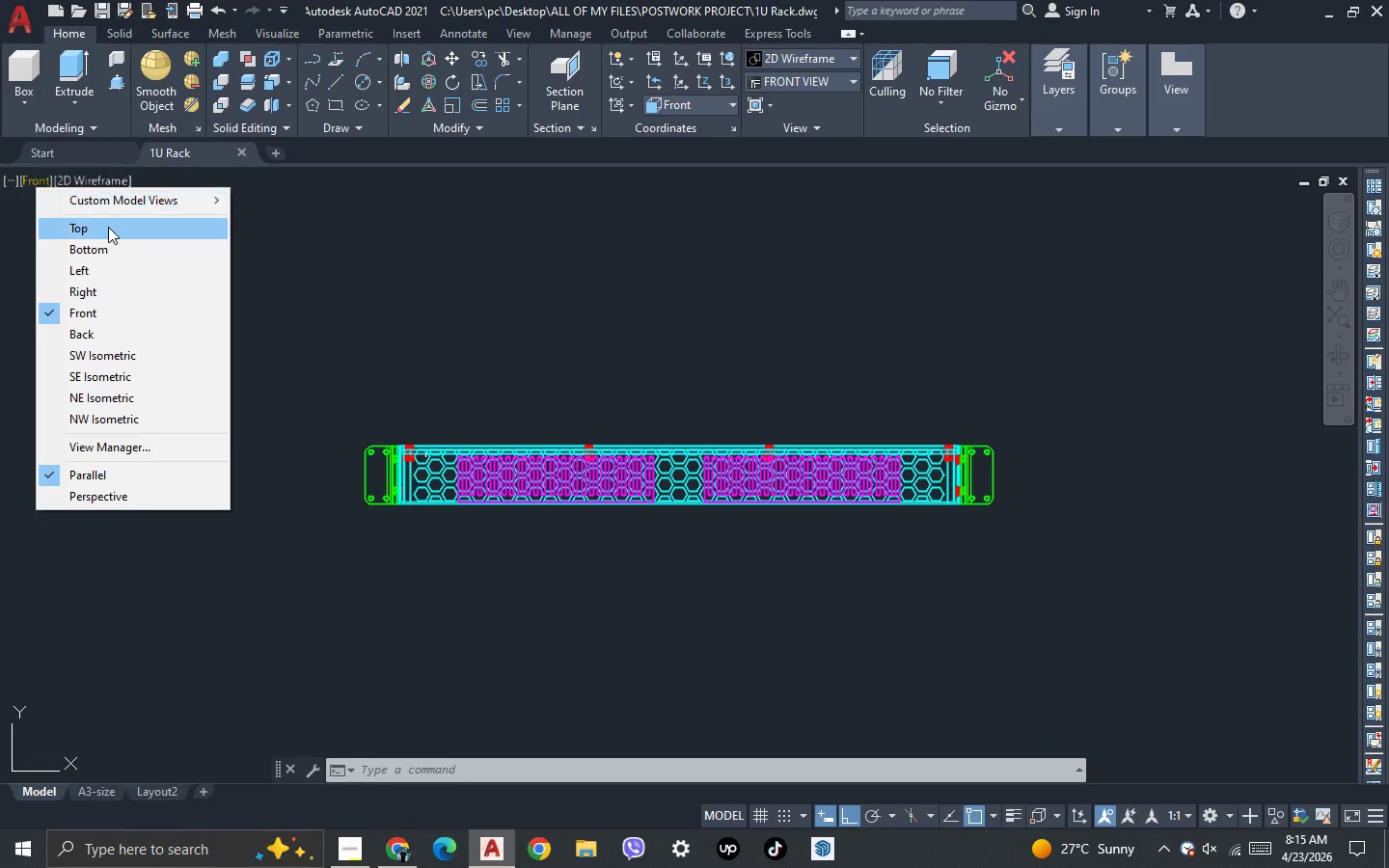 
left_click([112, 230])
 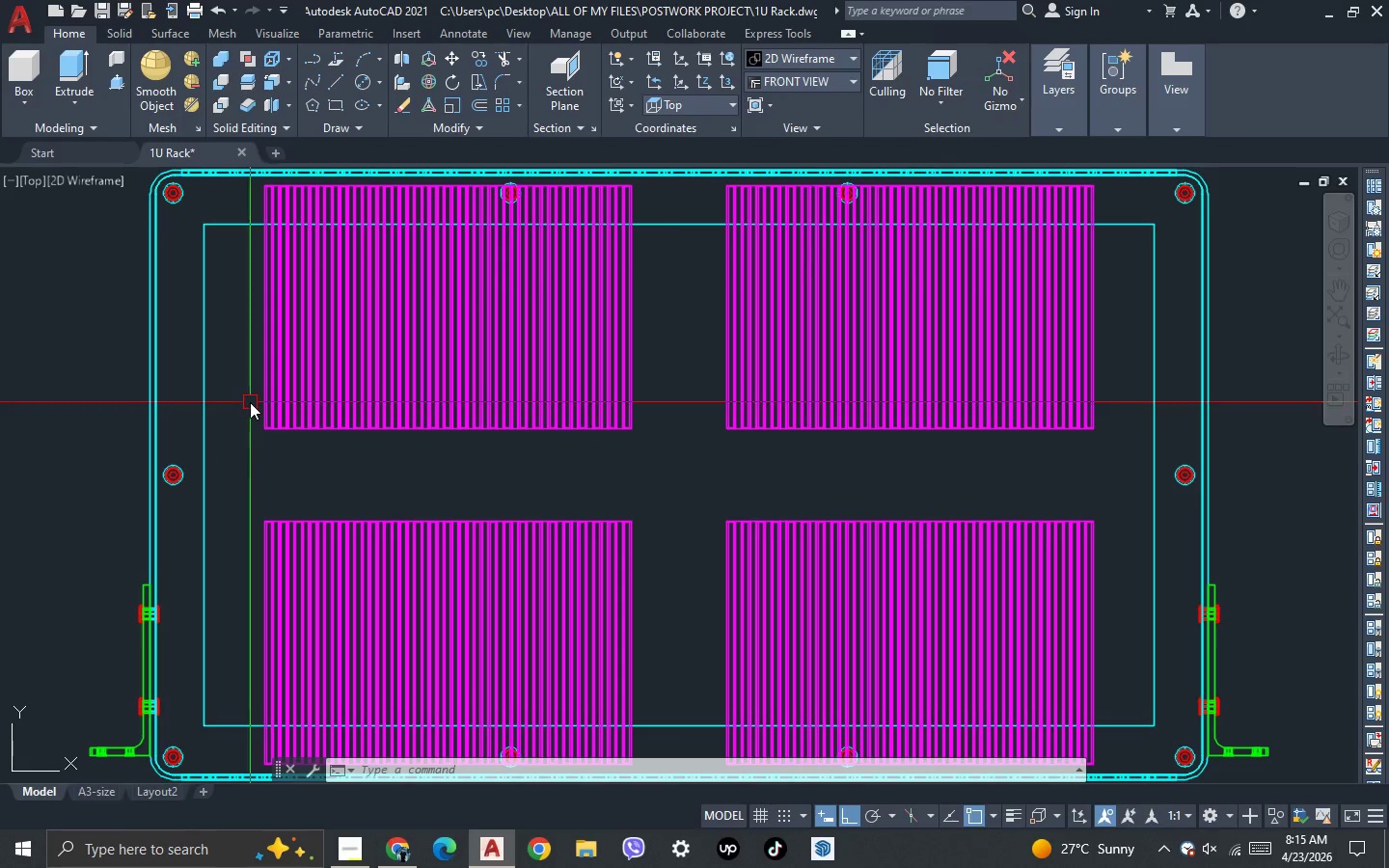 
scroll: coordinate [464, 545], scroll_direction: down, amount: 5.0
 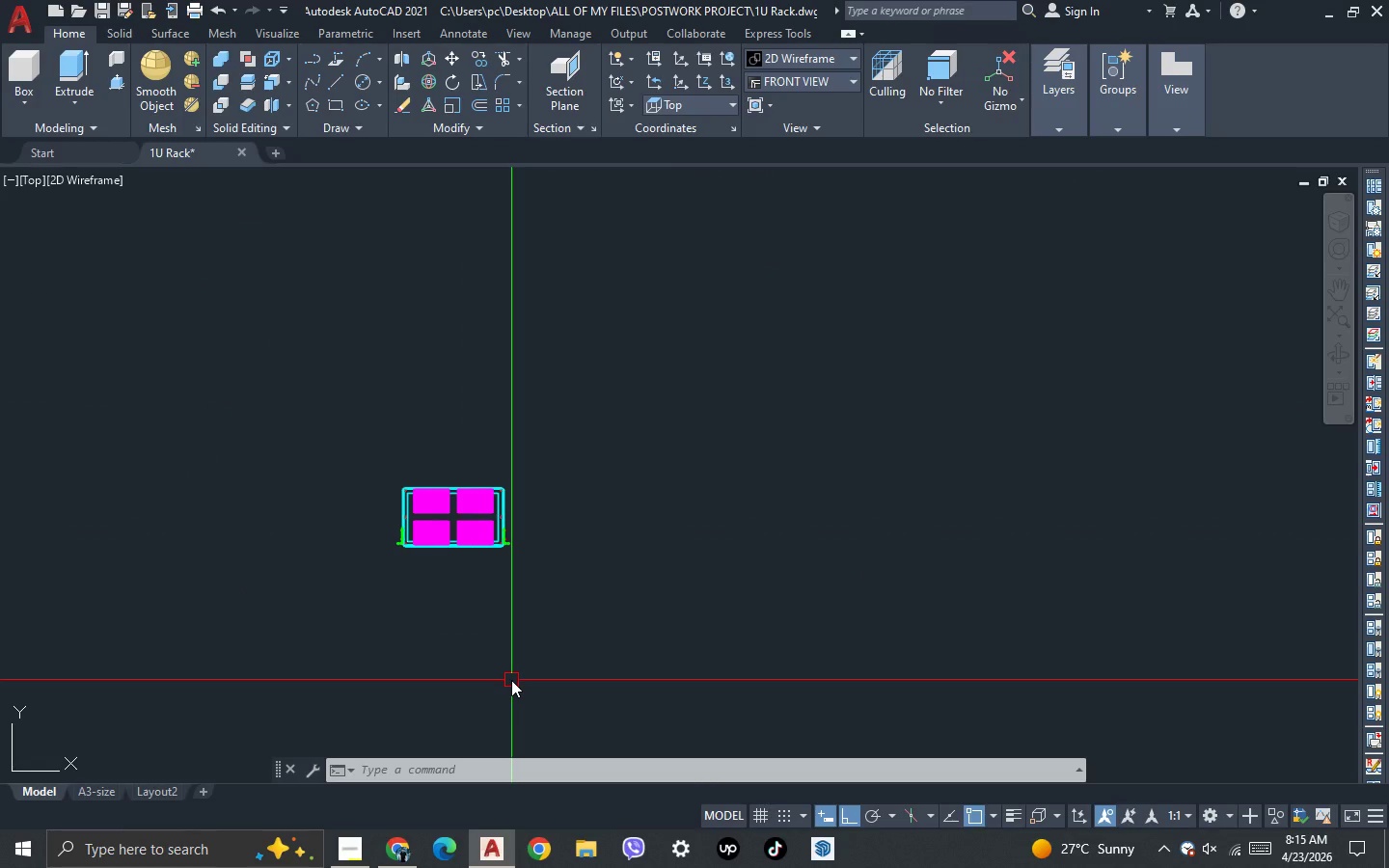 
type(REA )
 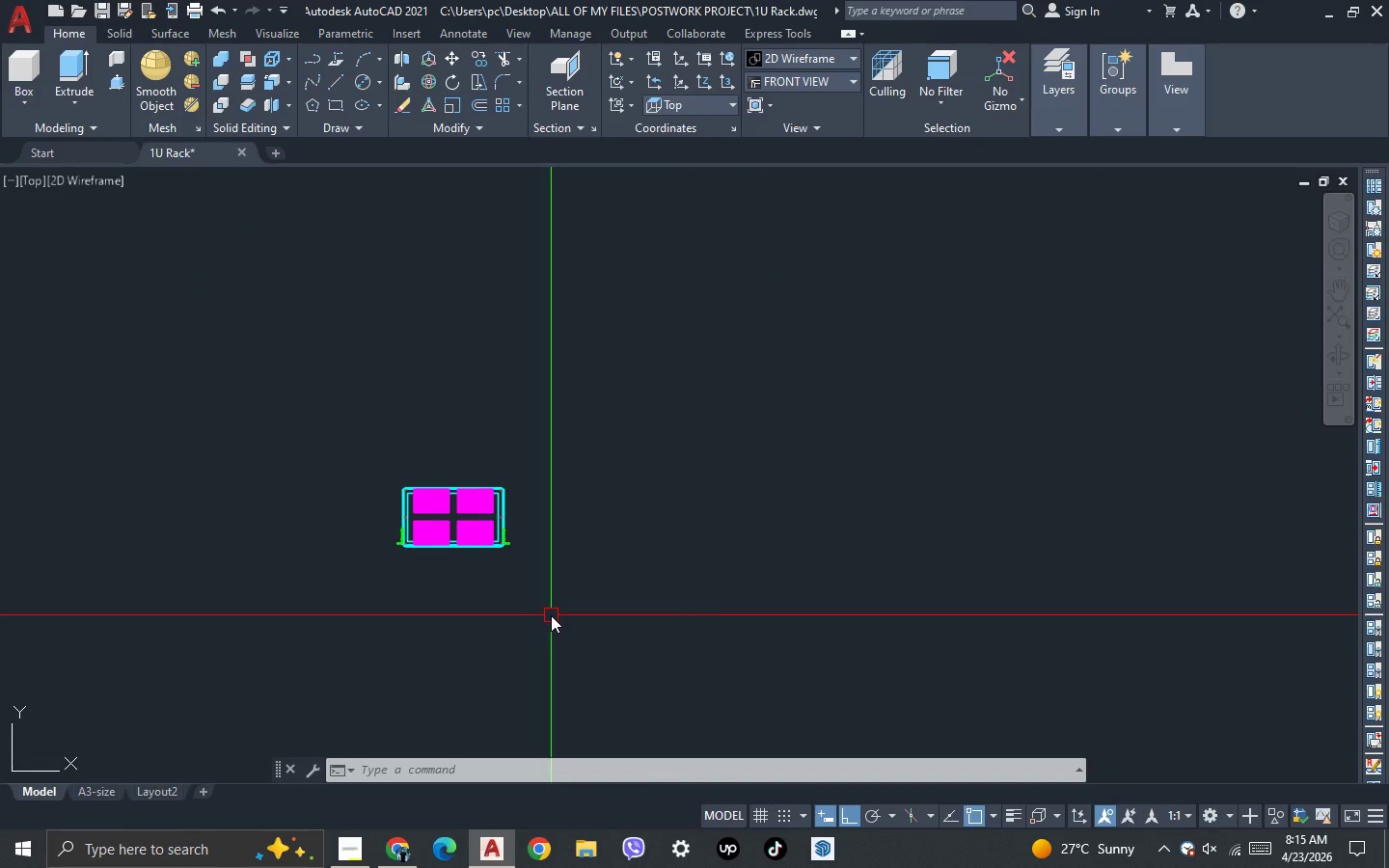 
type(REC )
 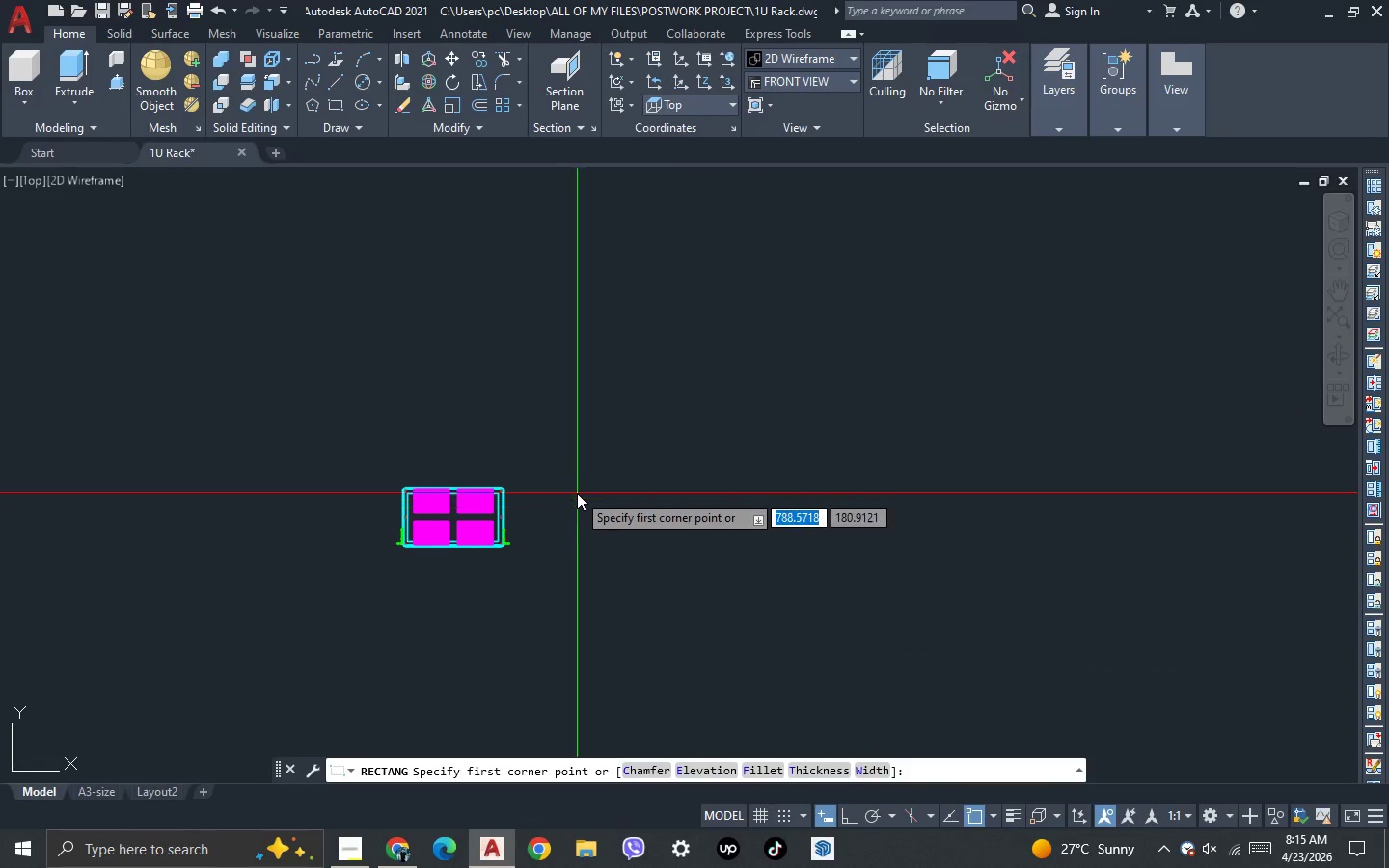 
left_click([577, 493])
 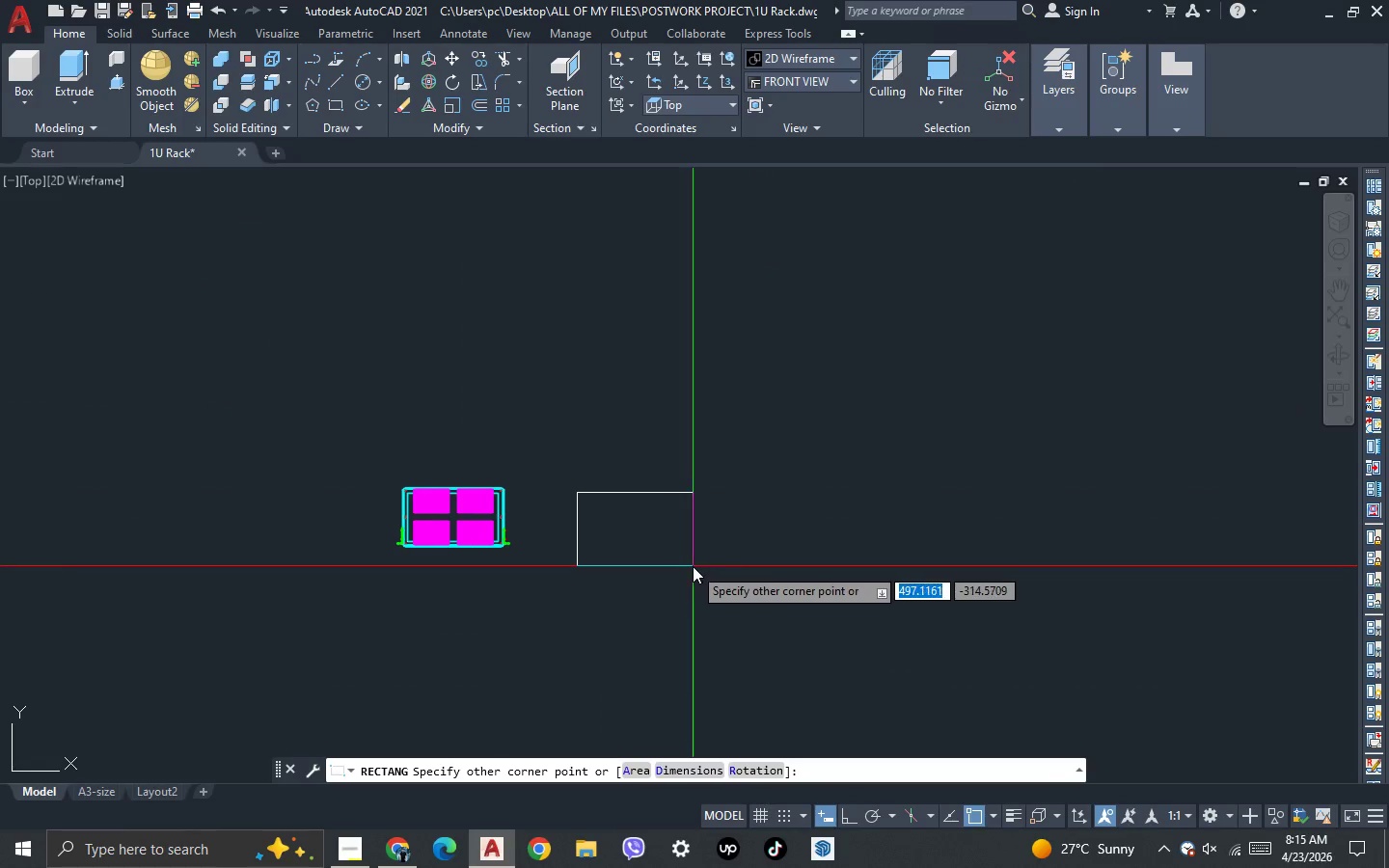 
left_click([693, 566])
 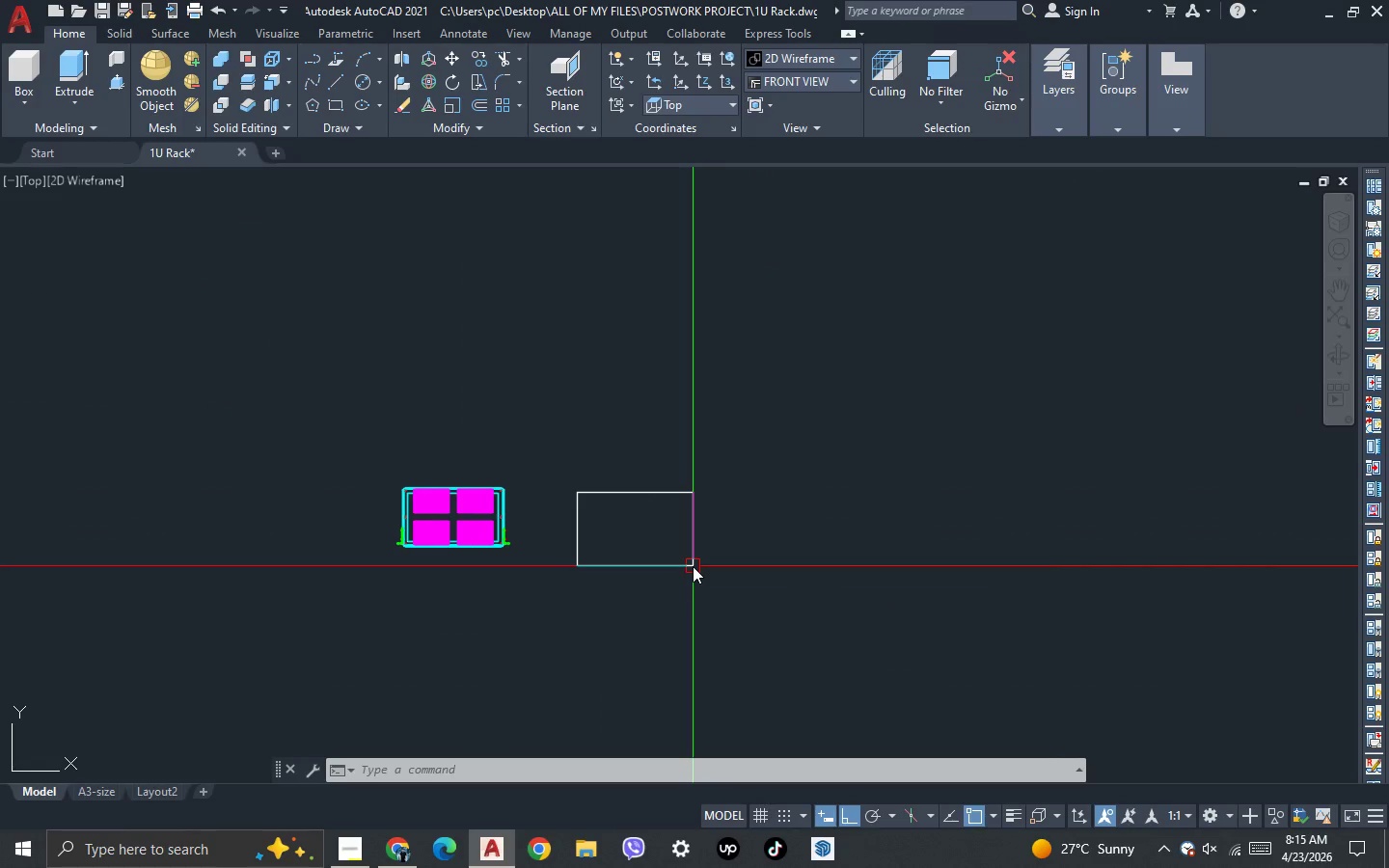 
key(Escape)
 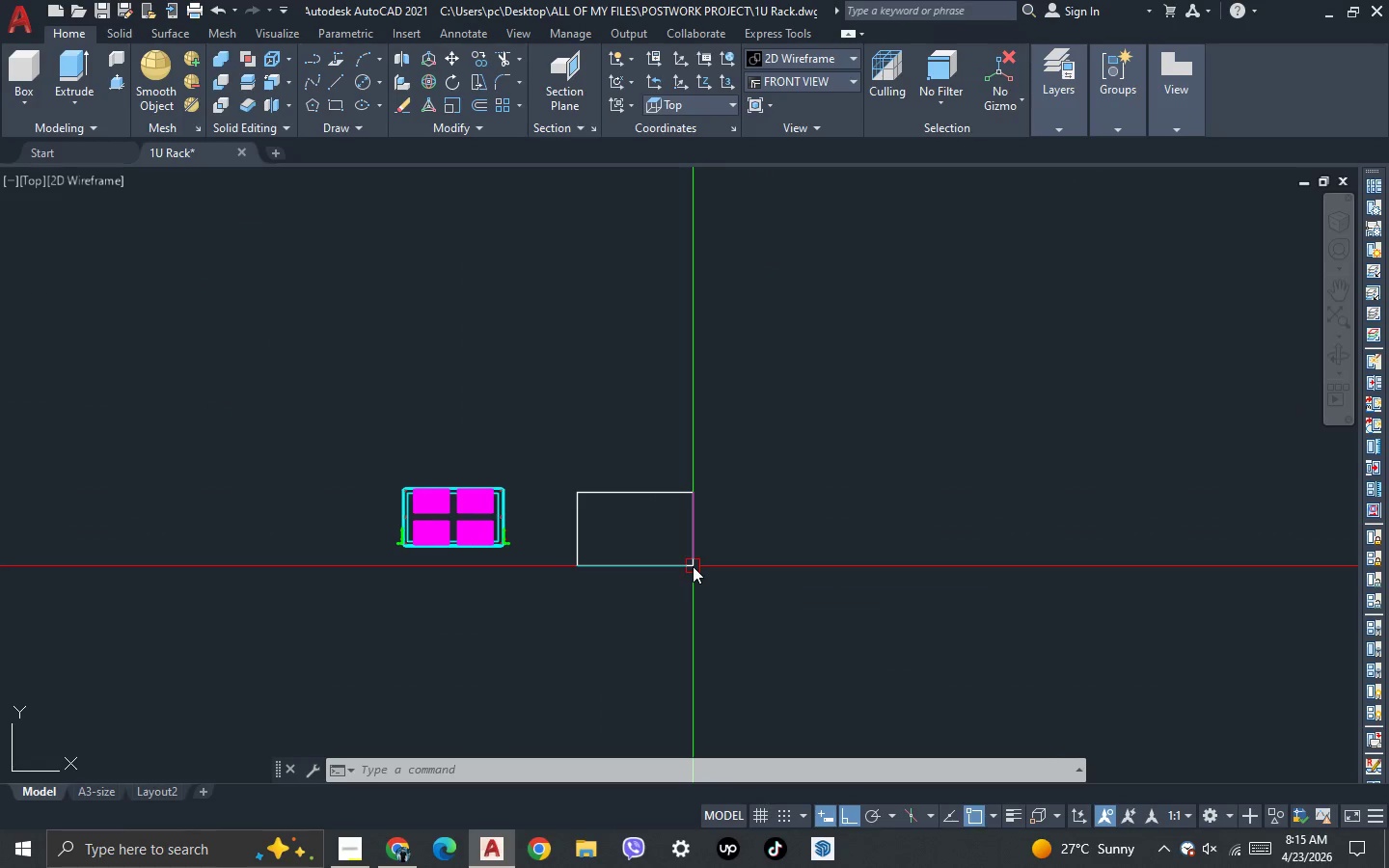 
key(Escape)
 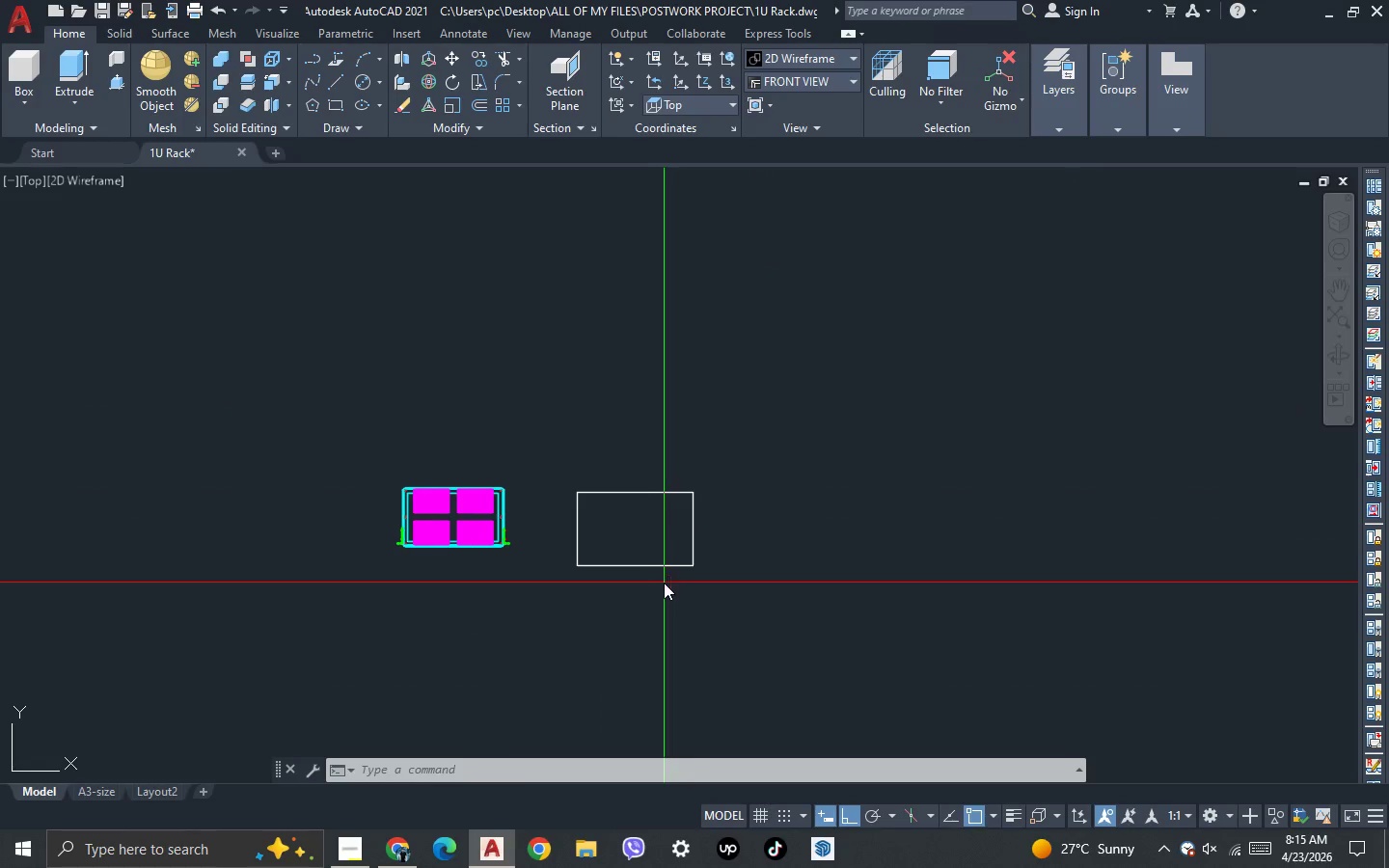 
double_click([626, 533])
 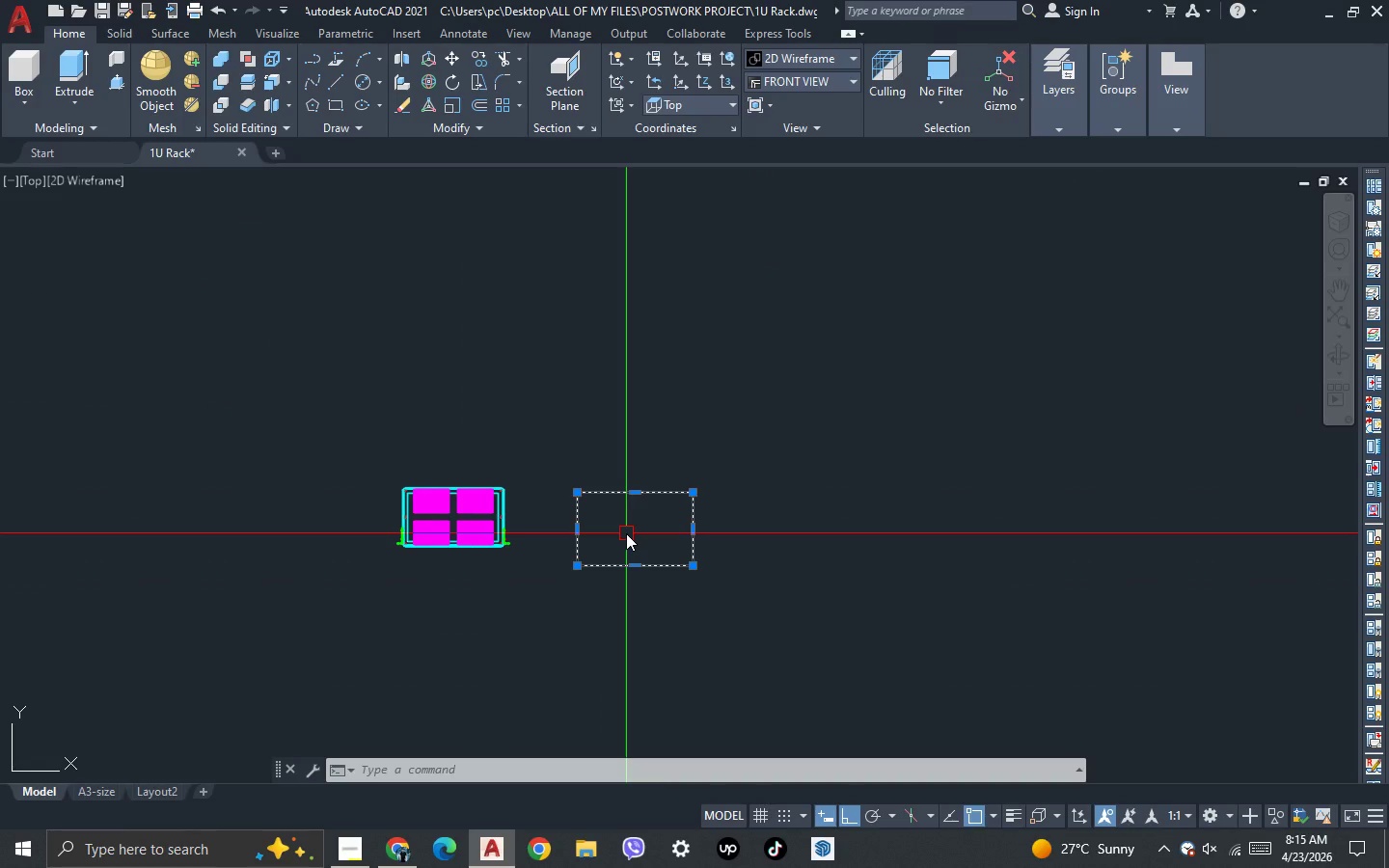 
key(Delete)
 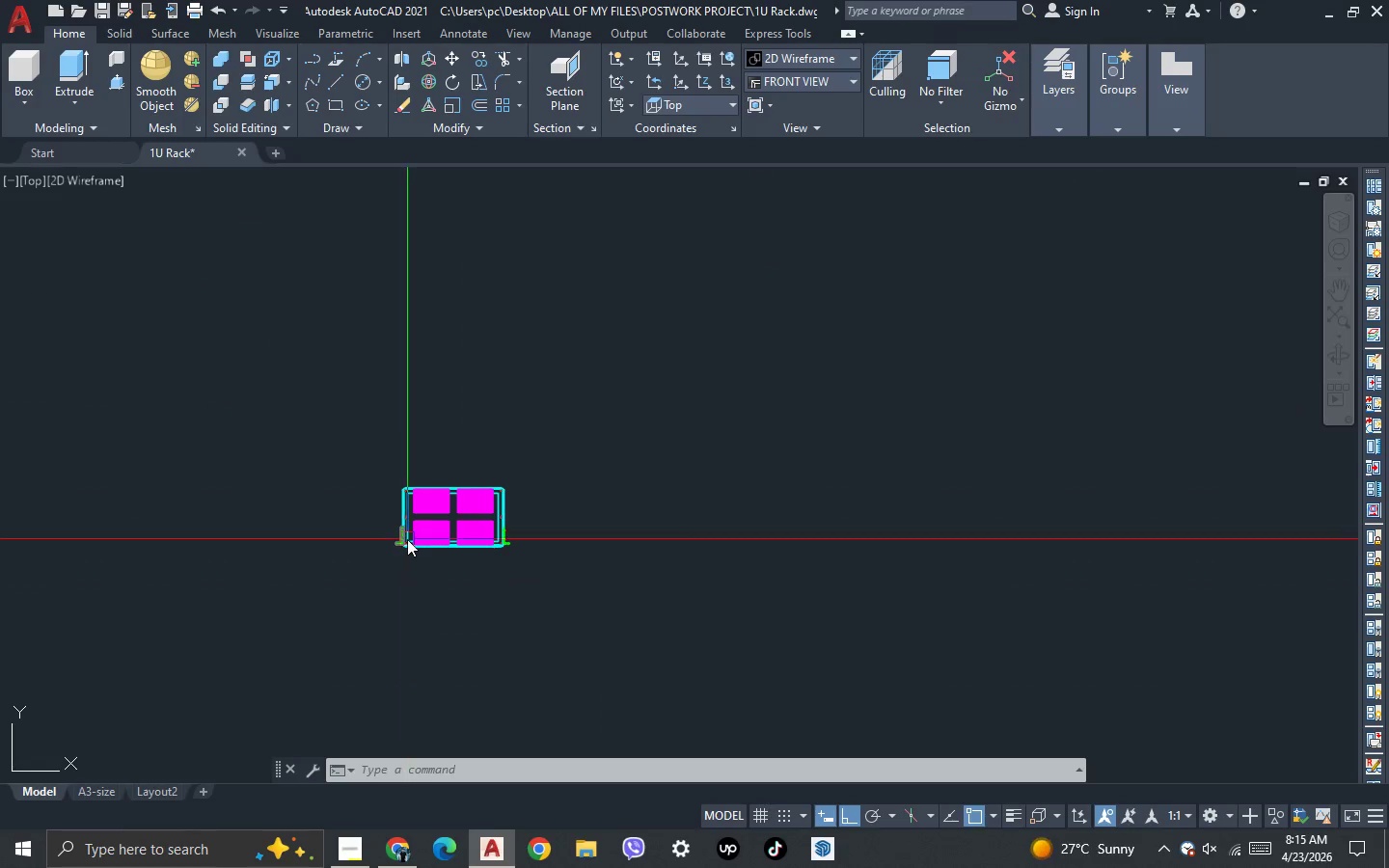 
scroll: coordinate [409, 532], scroll_direction: up, amount: 3.0
 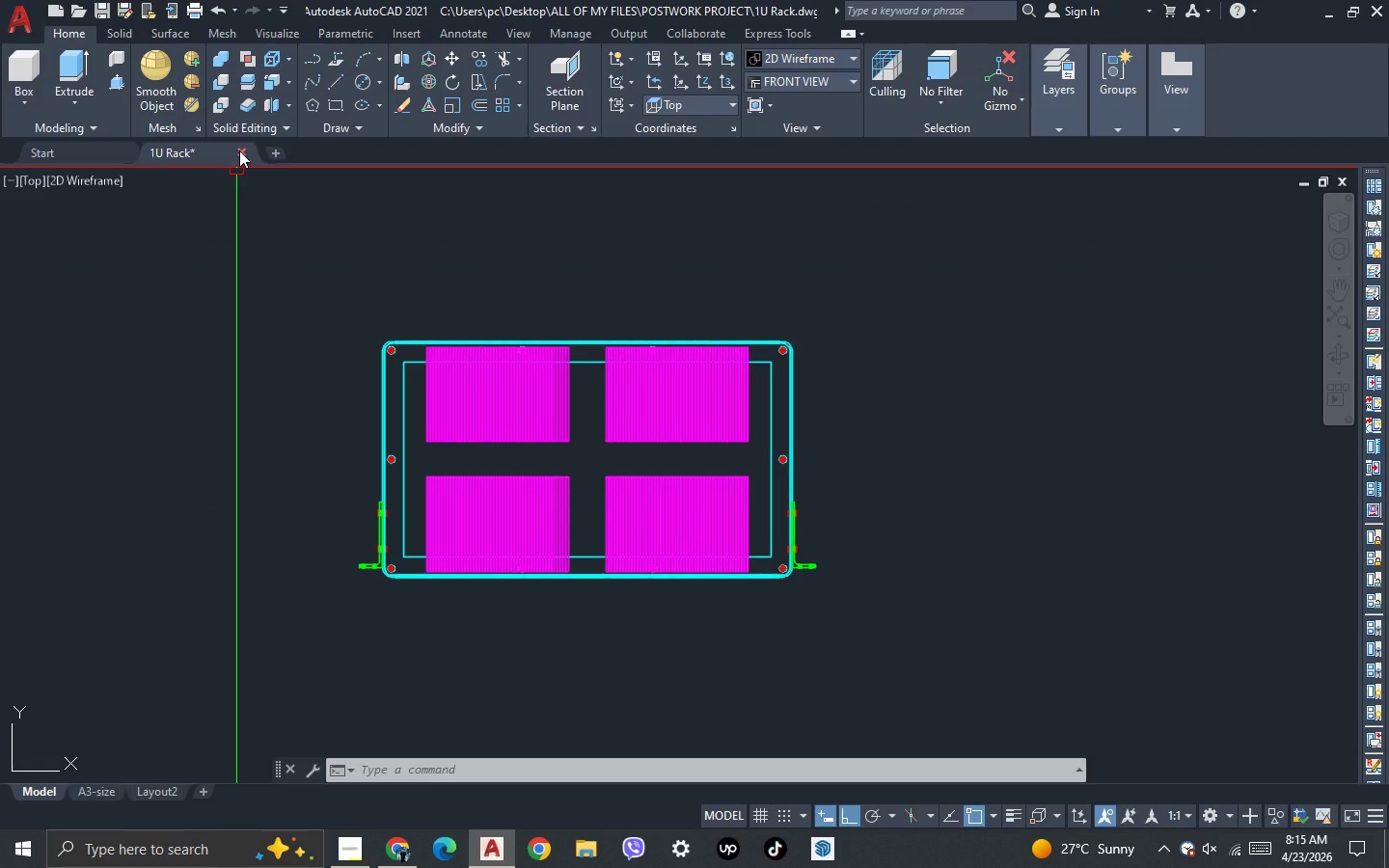 
key(Control+S)
 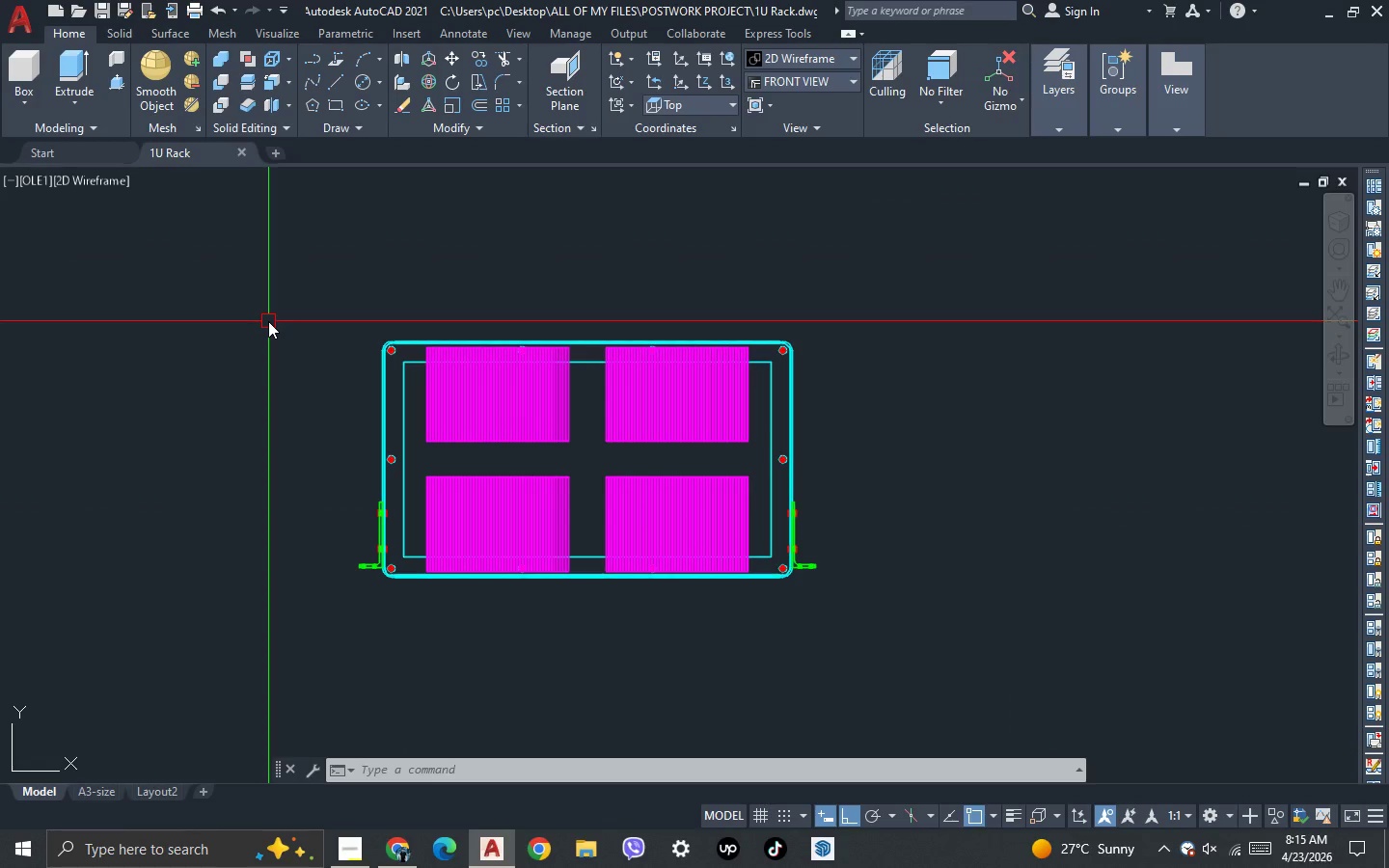 
key(Control+ControlLeft)
 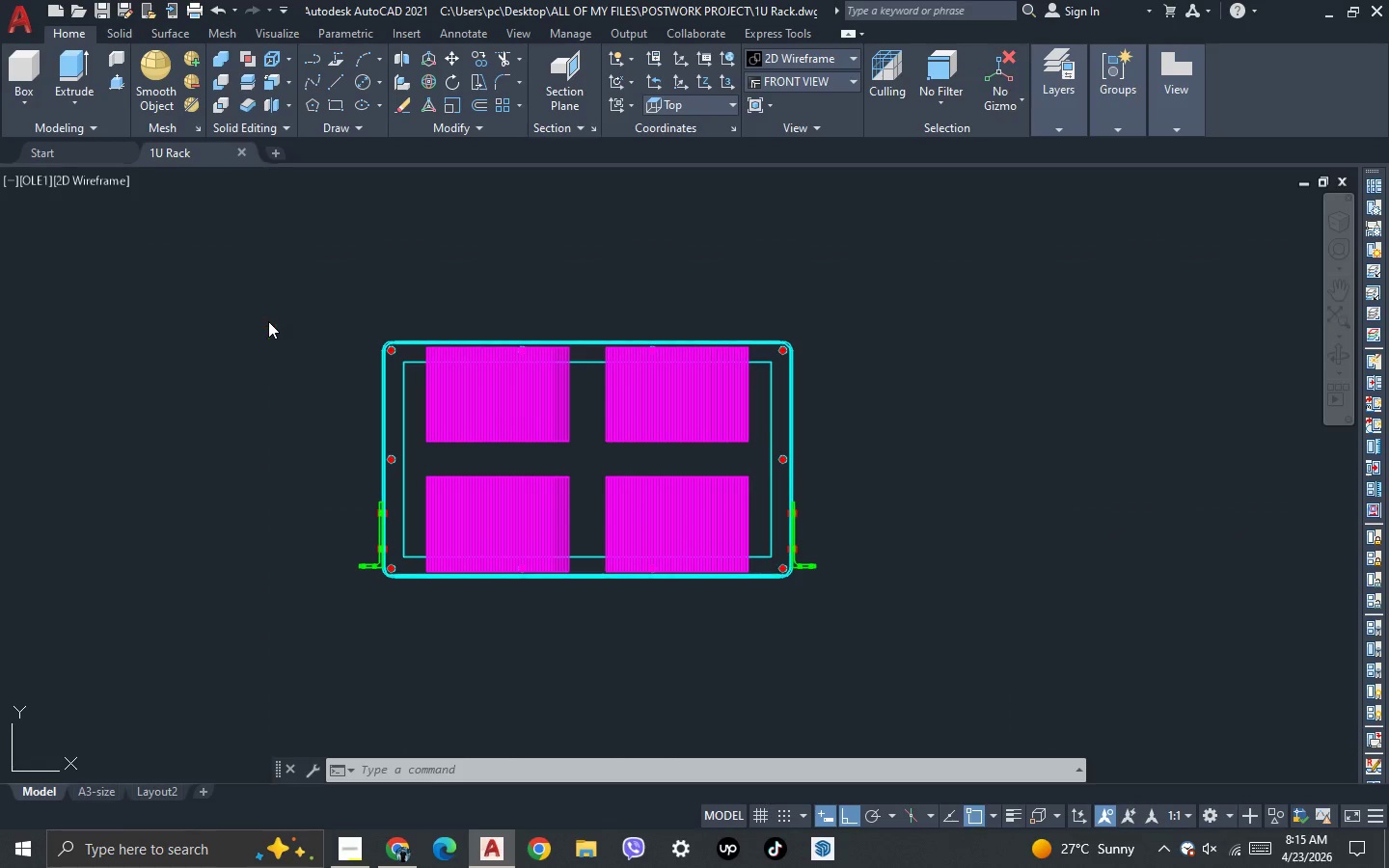 
key(Control+S)
 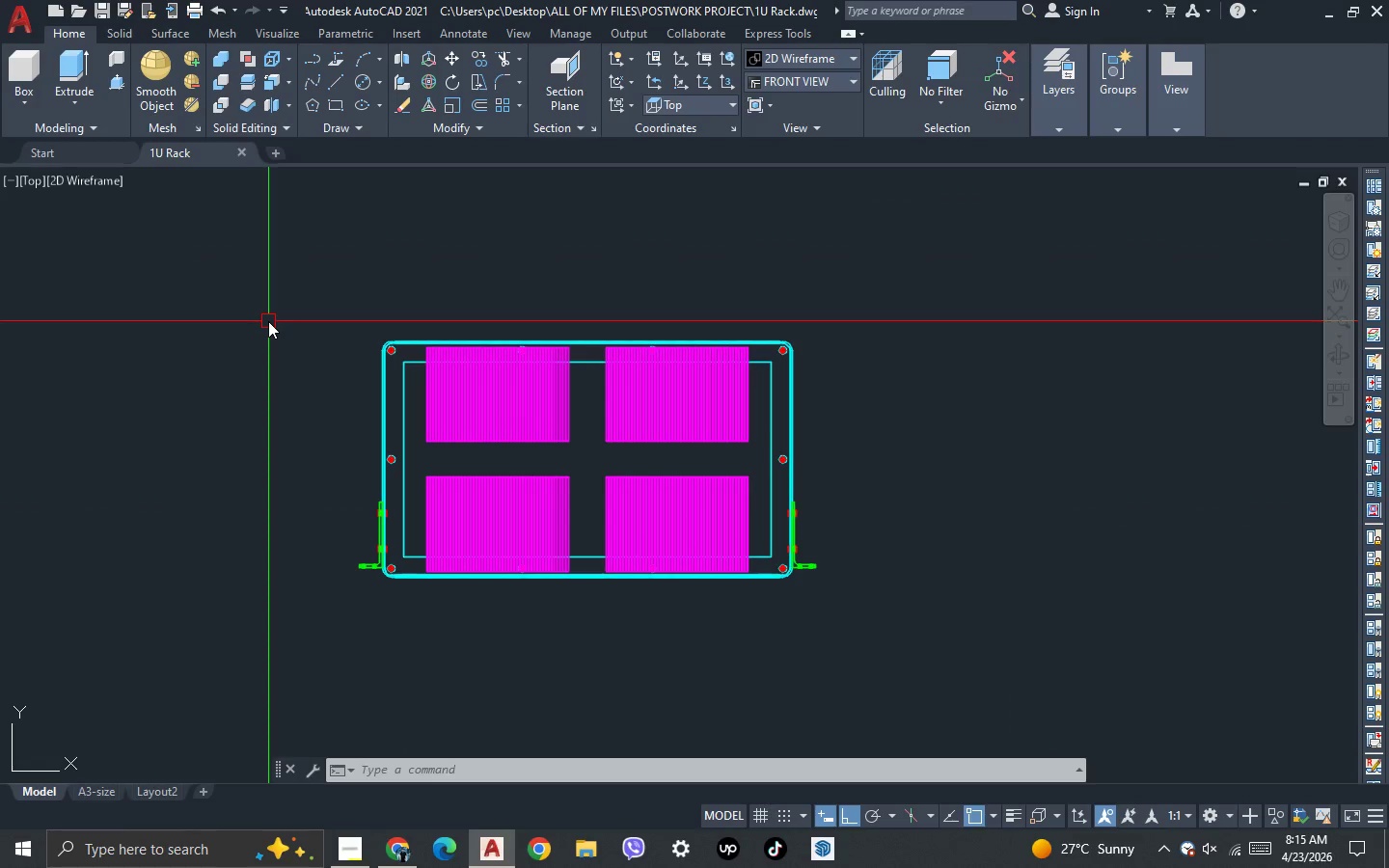 
key(Control+ControlLeft)
 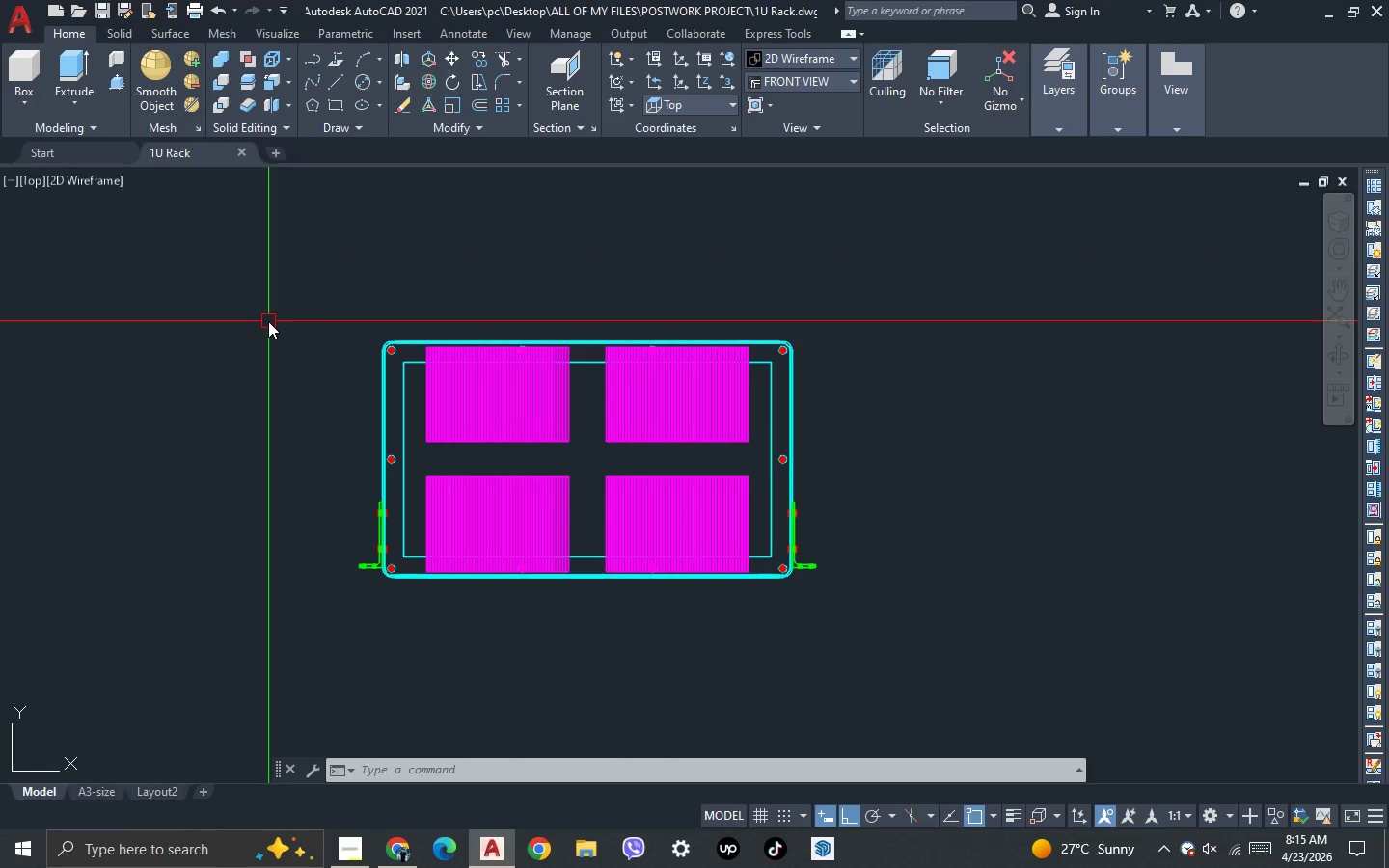 
key(Control+S)
 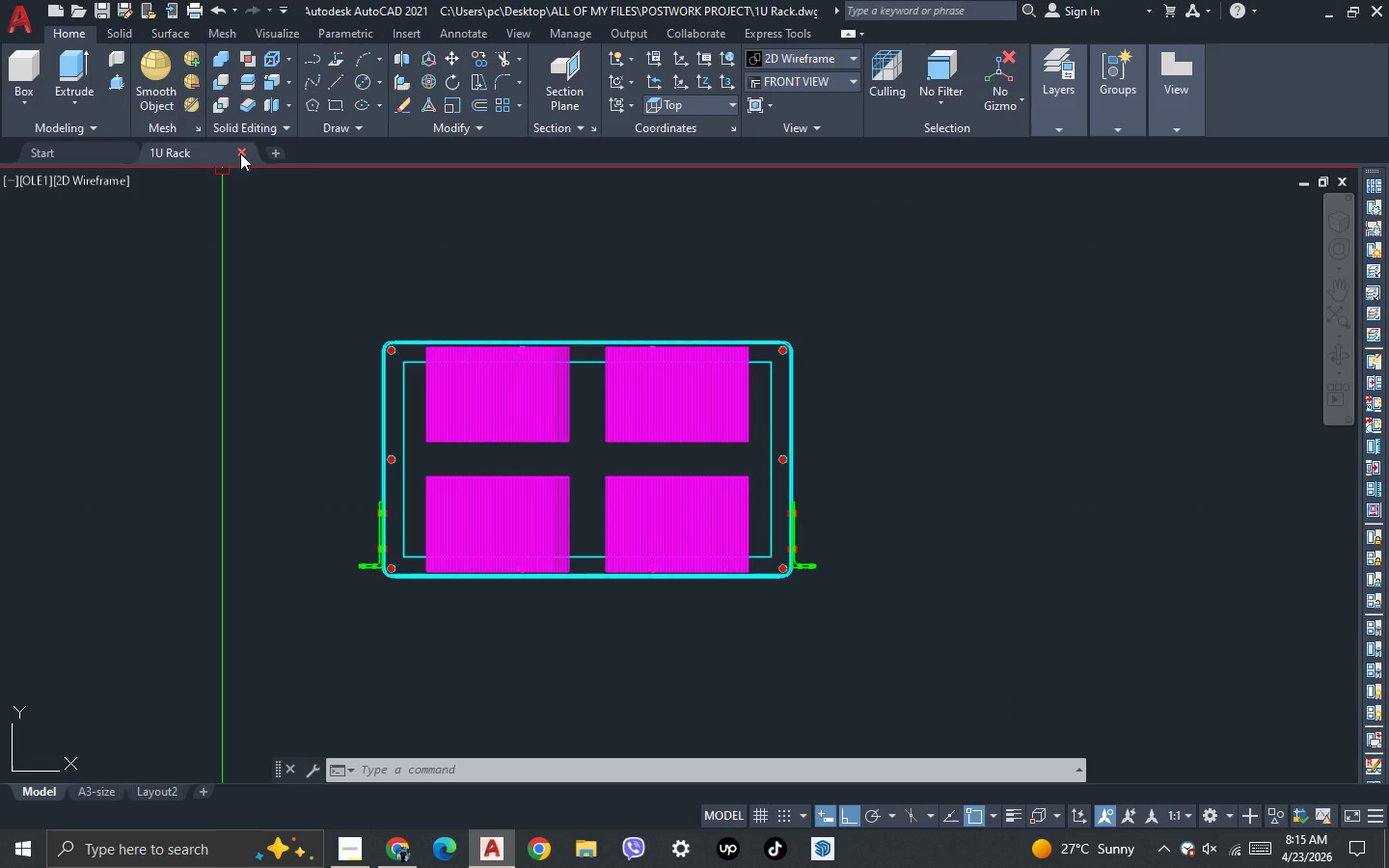 
key(Control+S)
 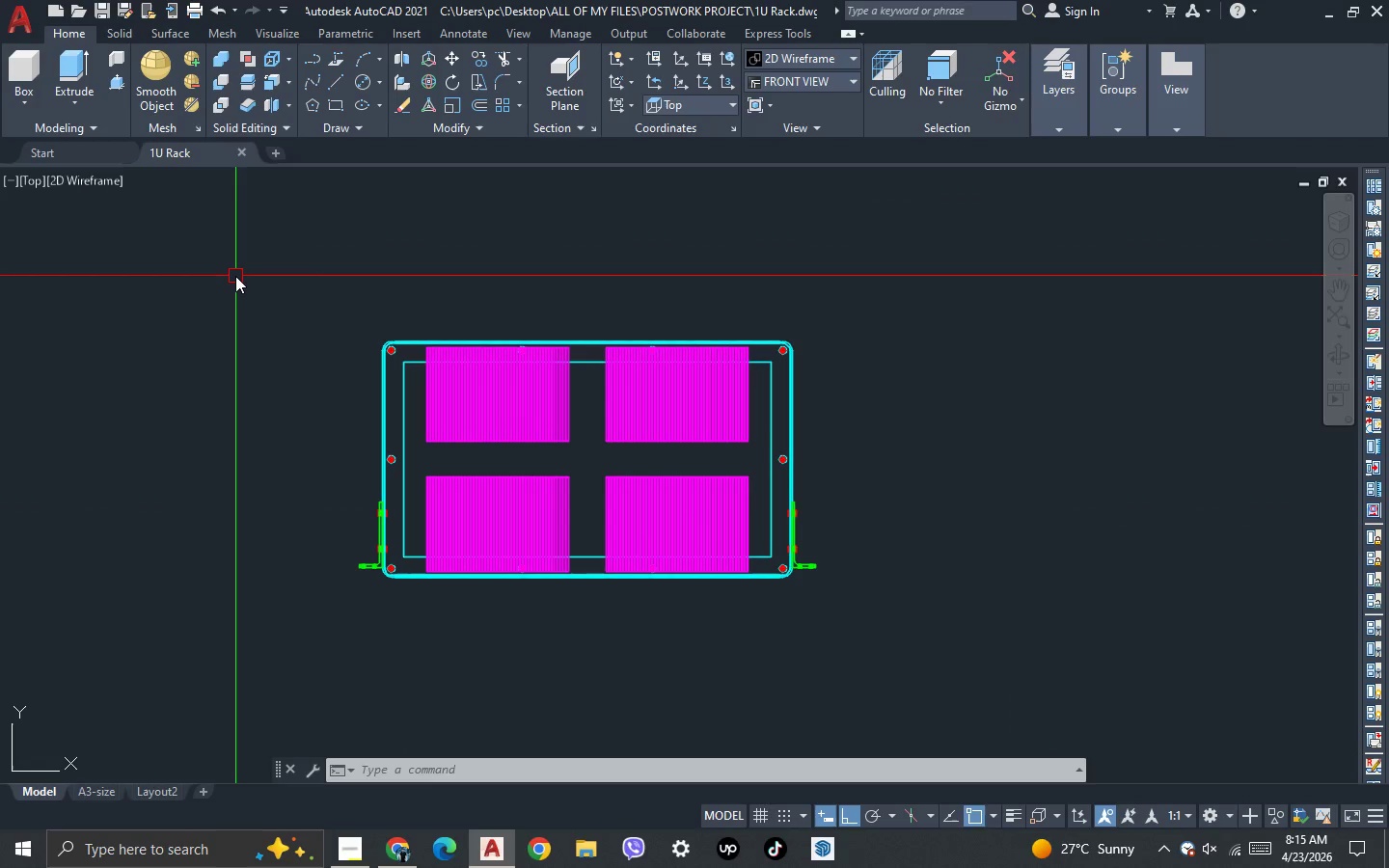 
key(Control+ControlLeft)
 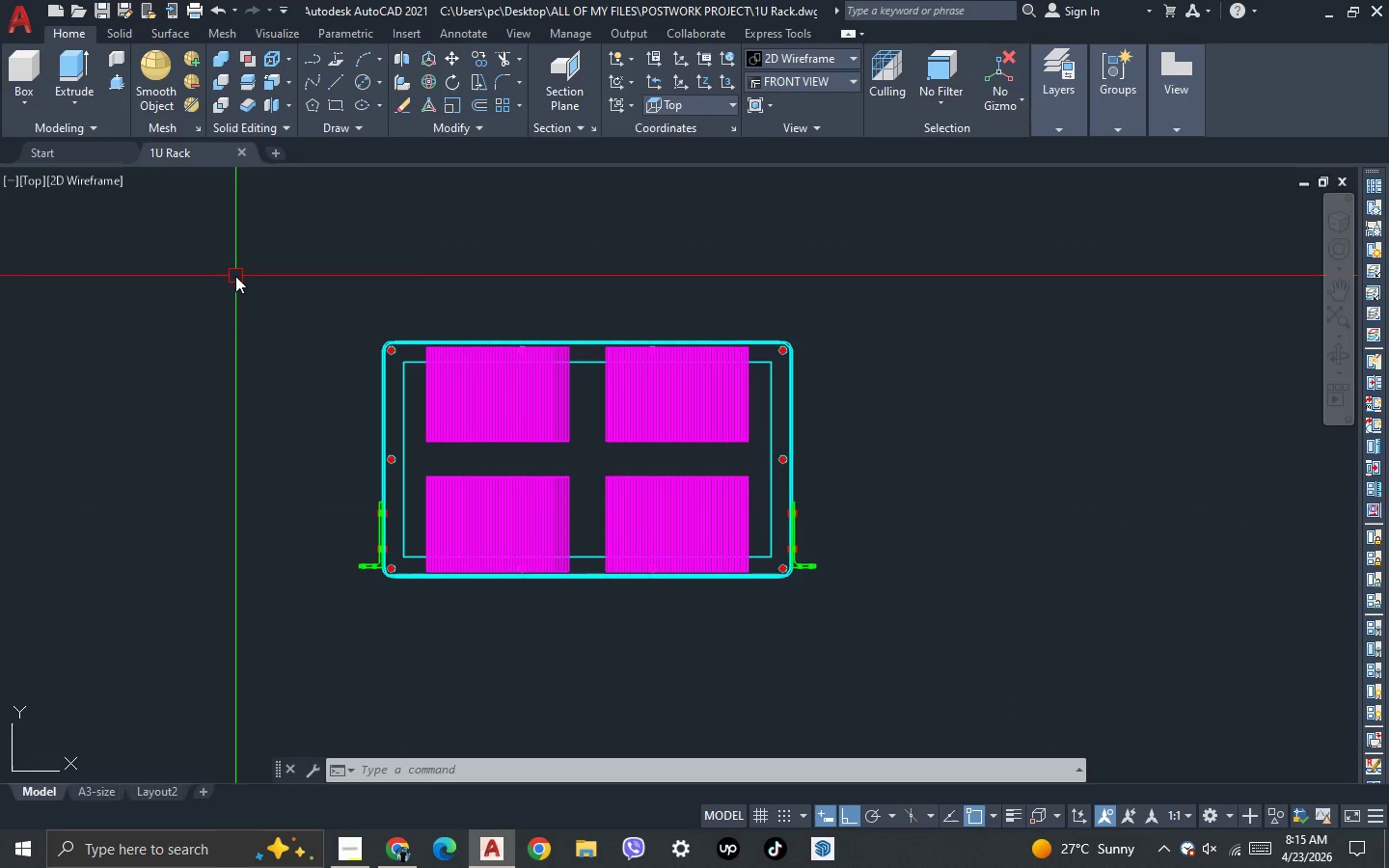 
key(Control+S)
 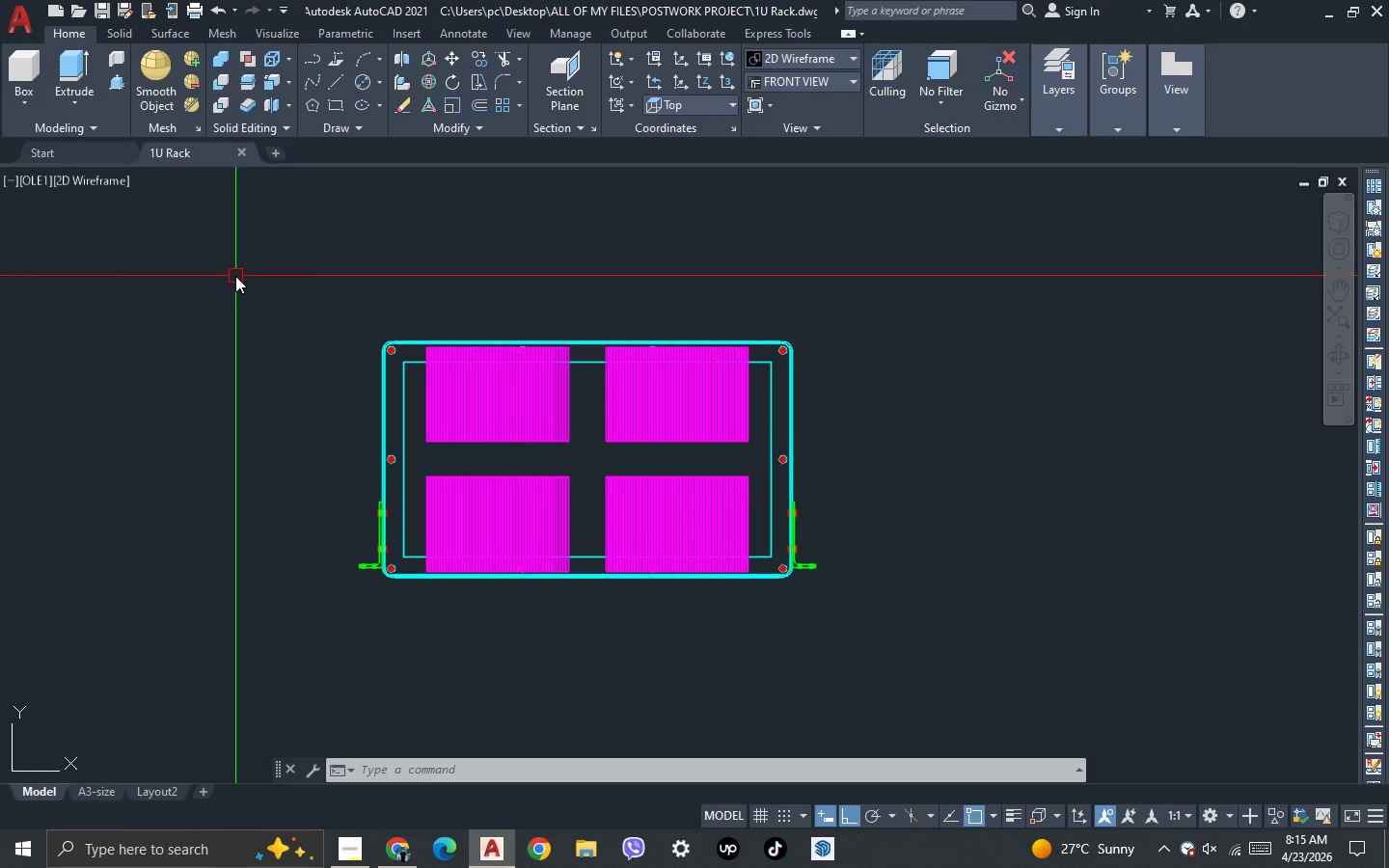 
key(Control+ControlLeft)
 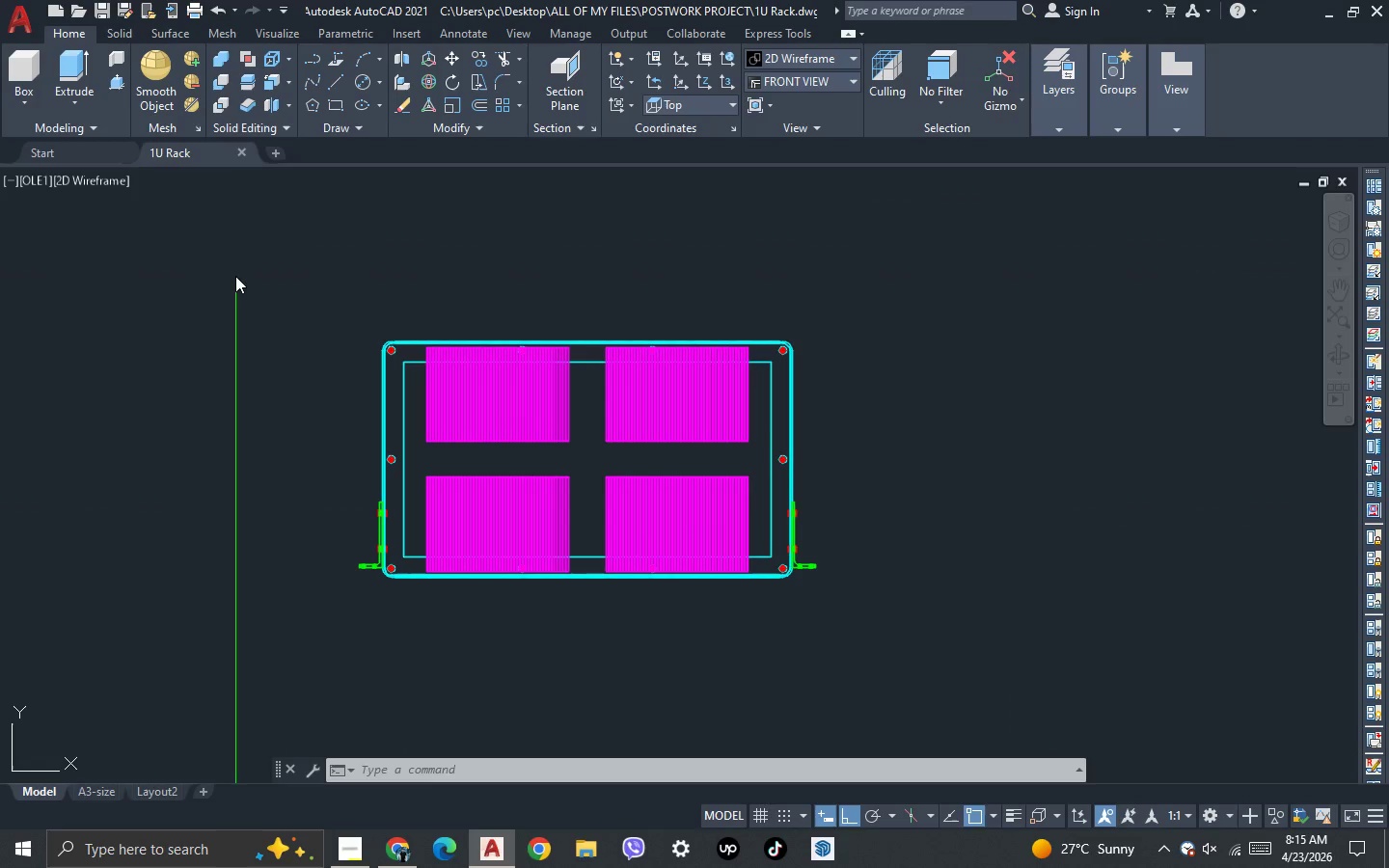 
key(Control+S)
 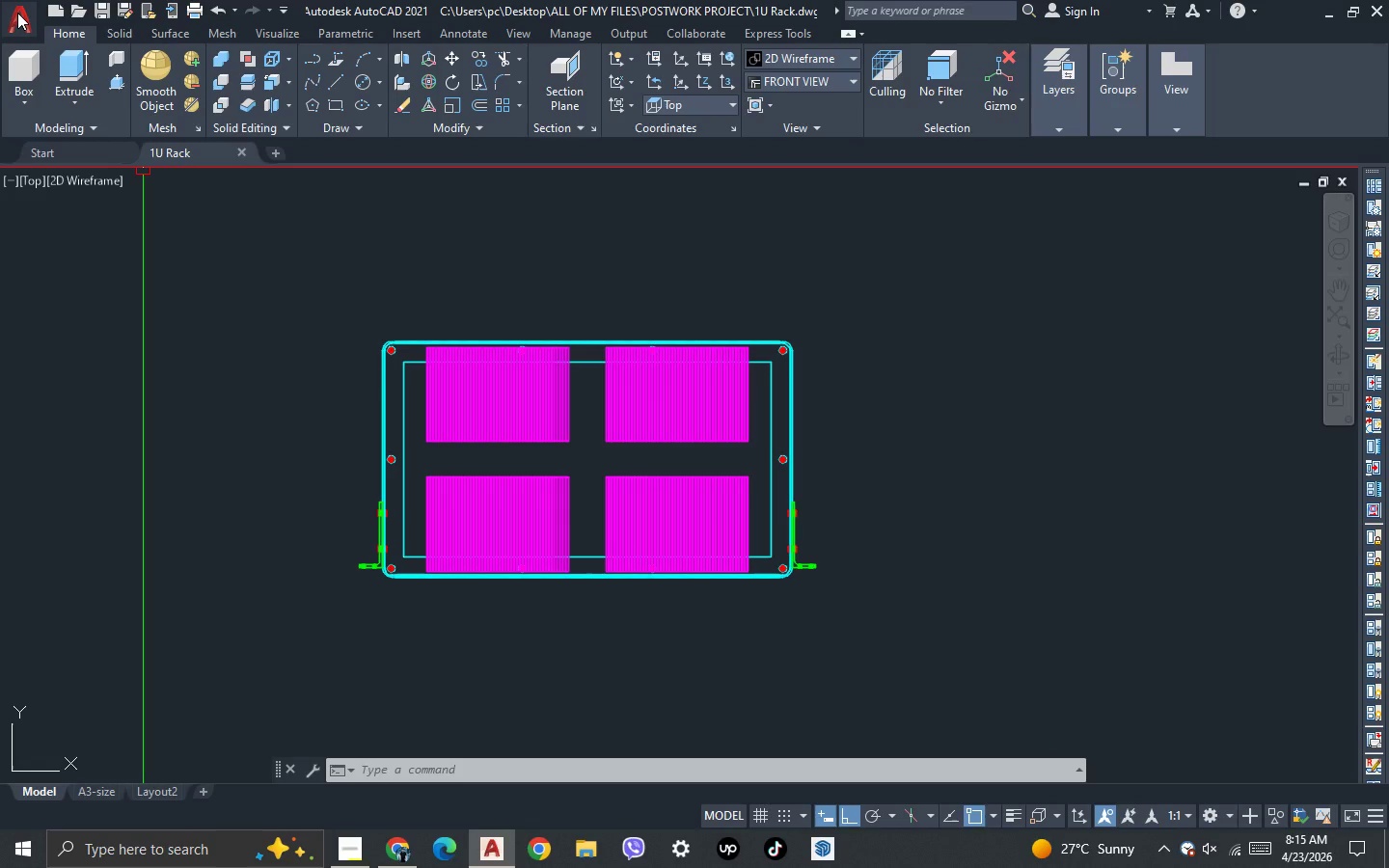 
left_click([17, 13])
 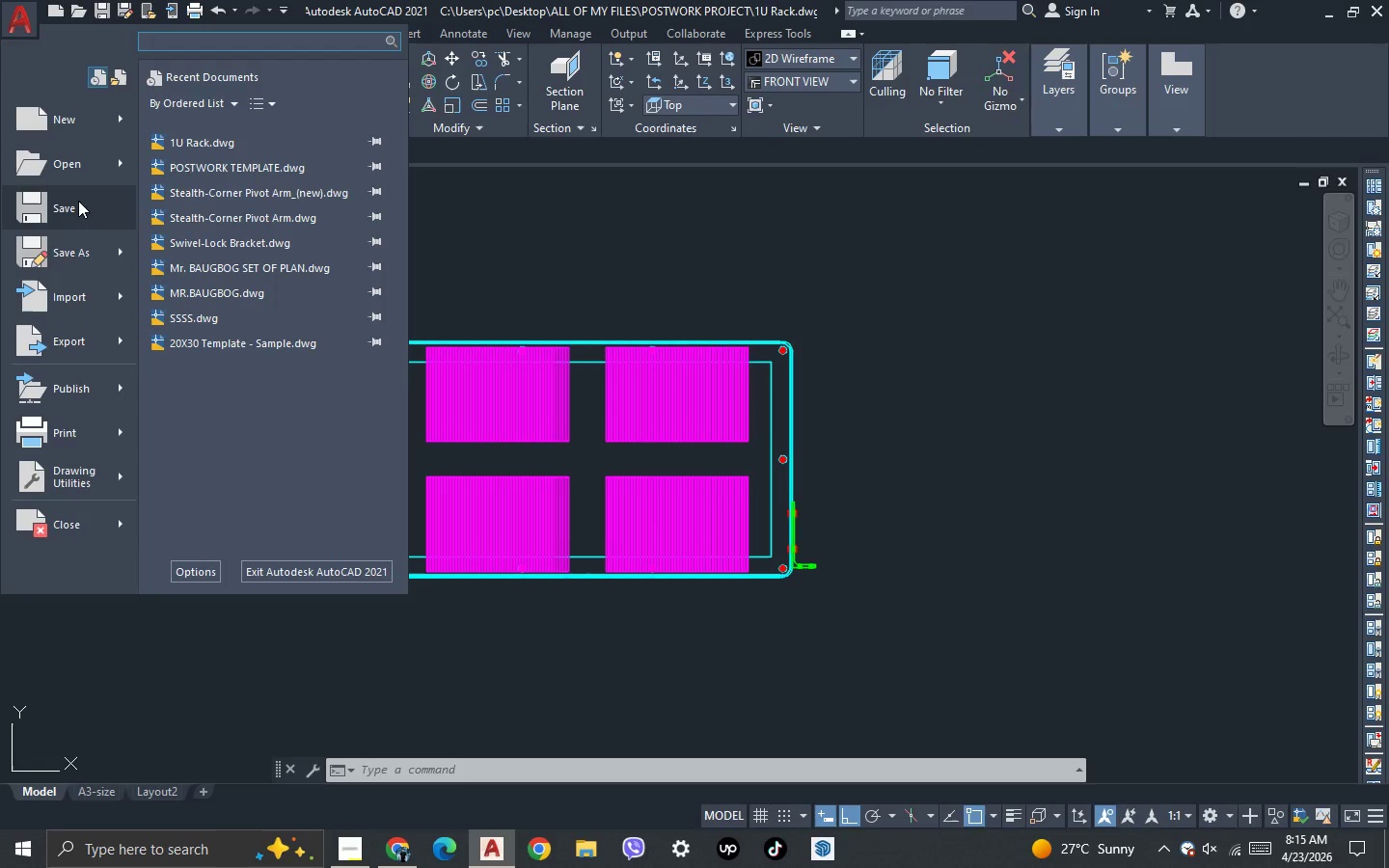 
left_click([80, 209])
 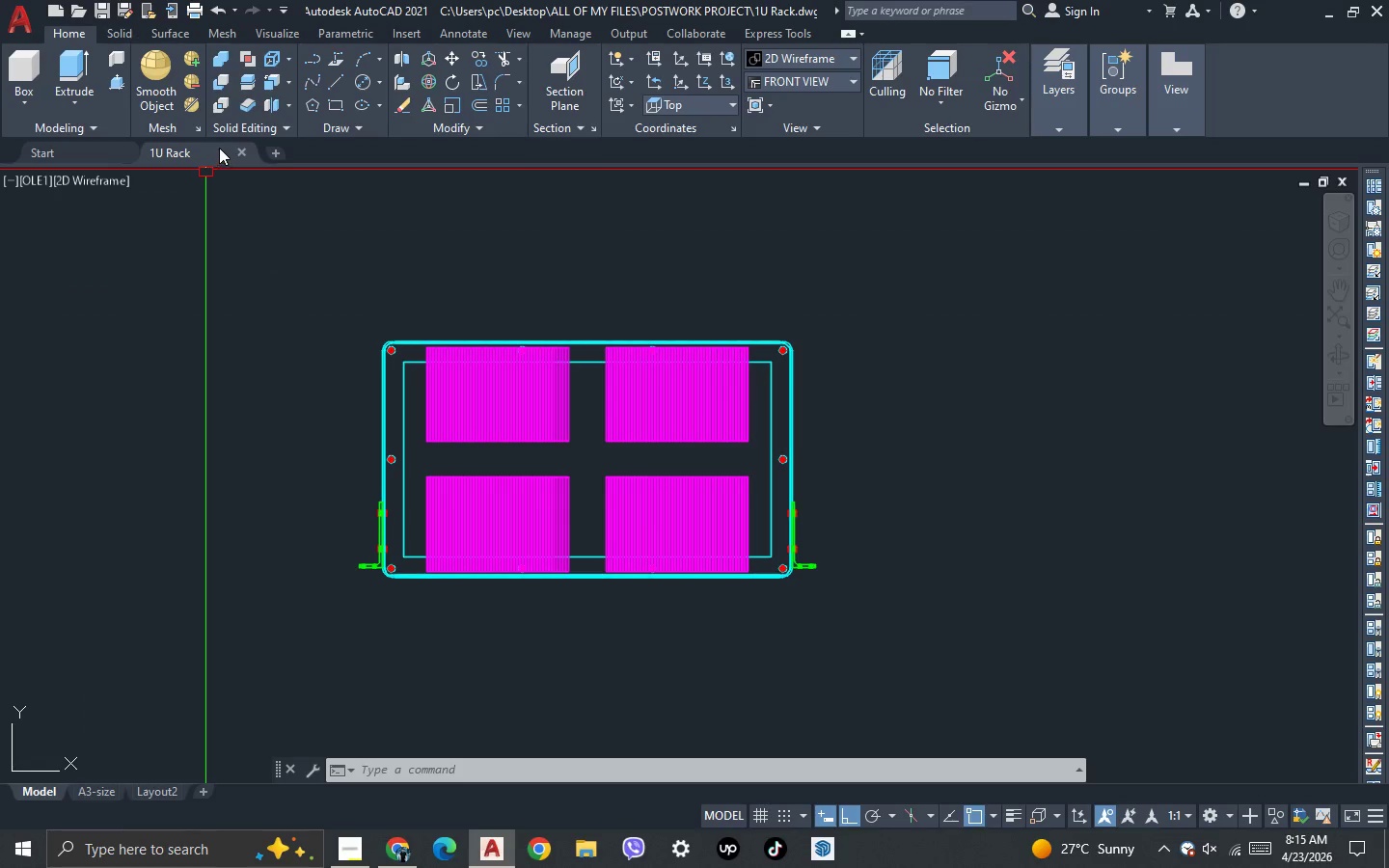 
left_click([239, 151])
 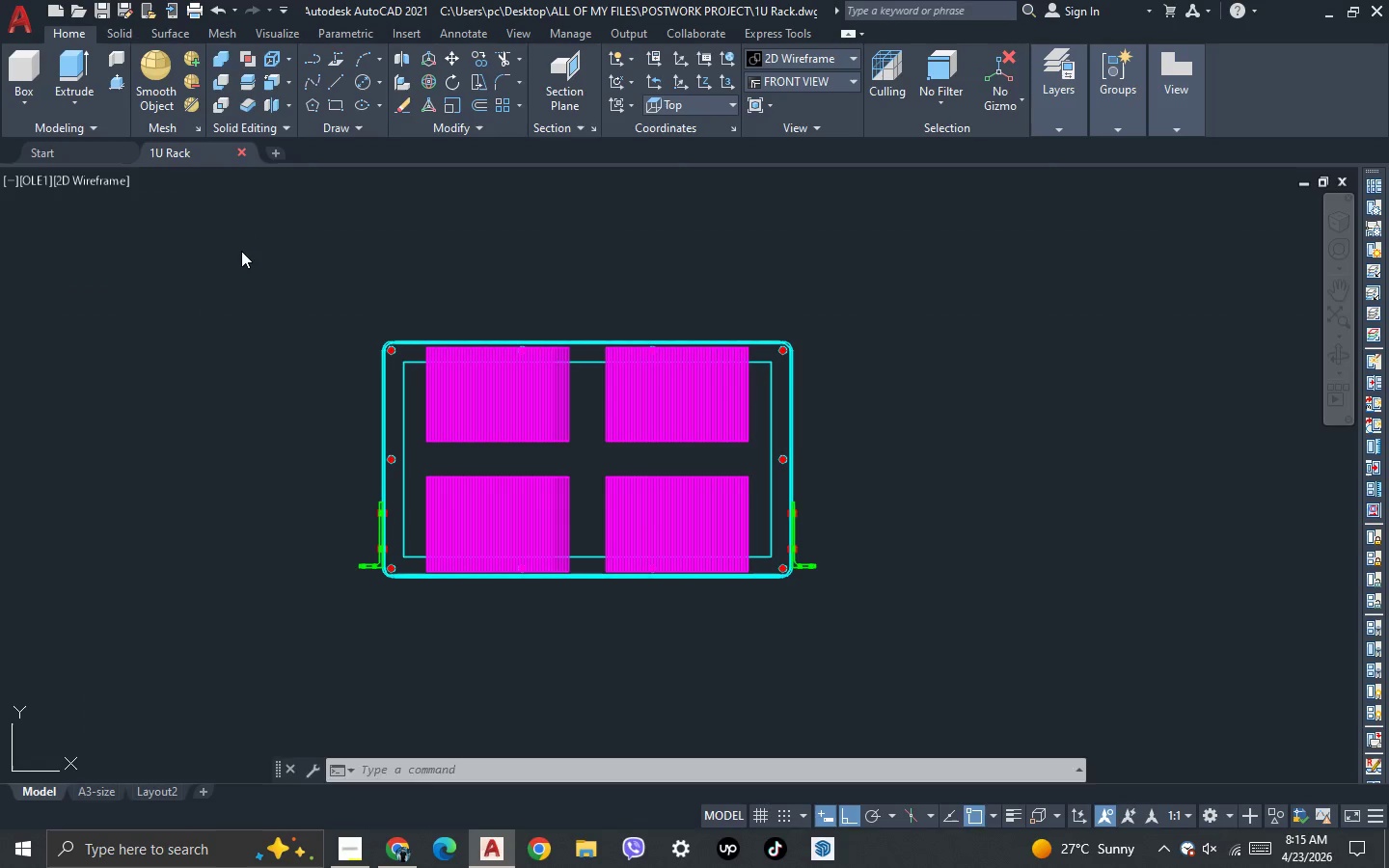 
mouse_move([260, 279])
 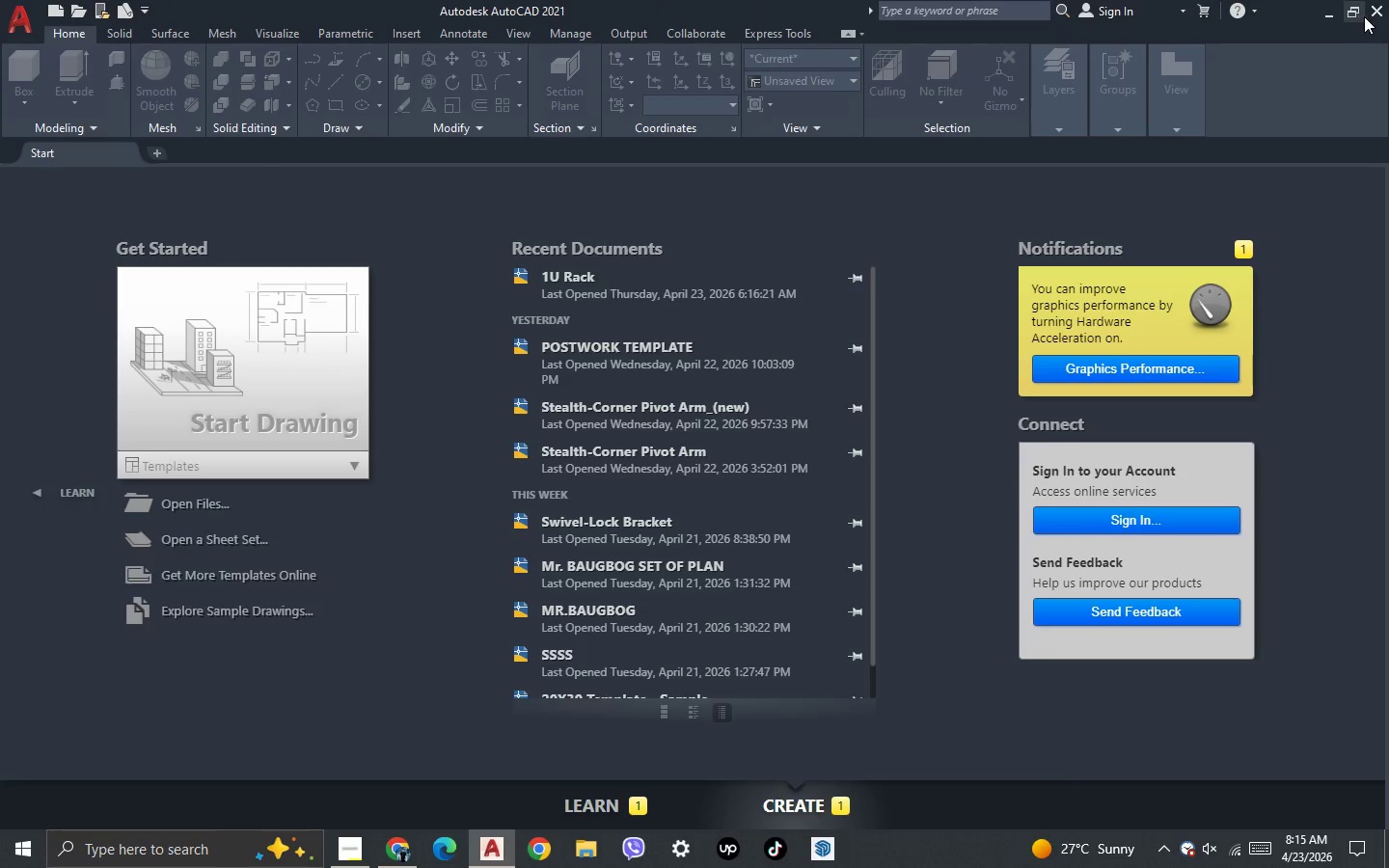 
left_click([1369, 14])
 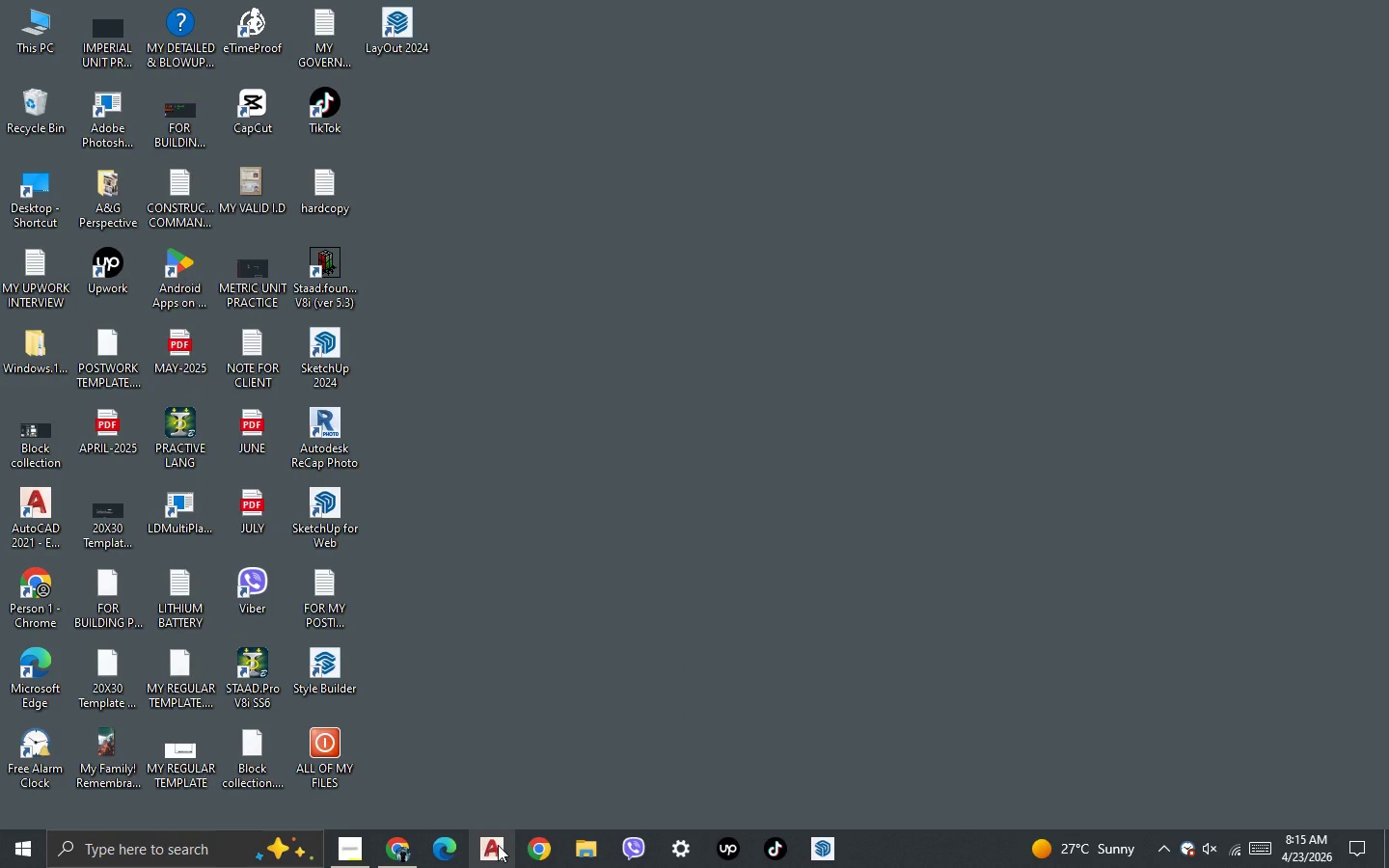 
left_click([498, 845])
 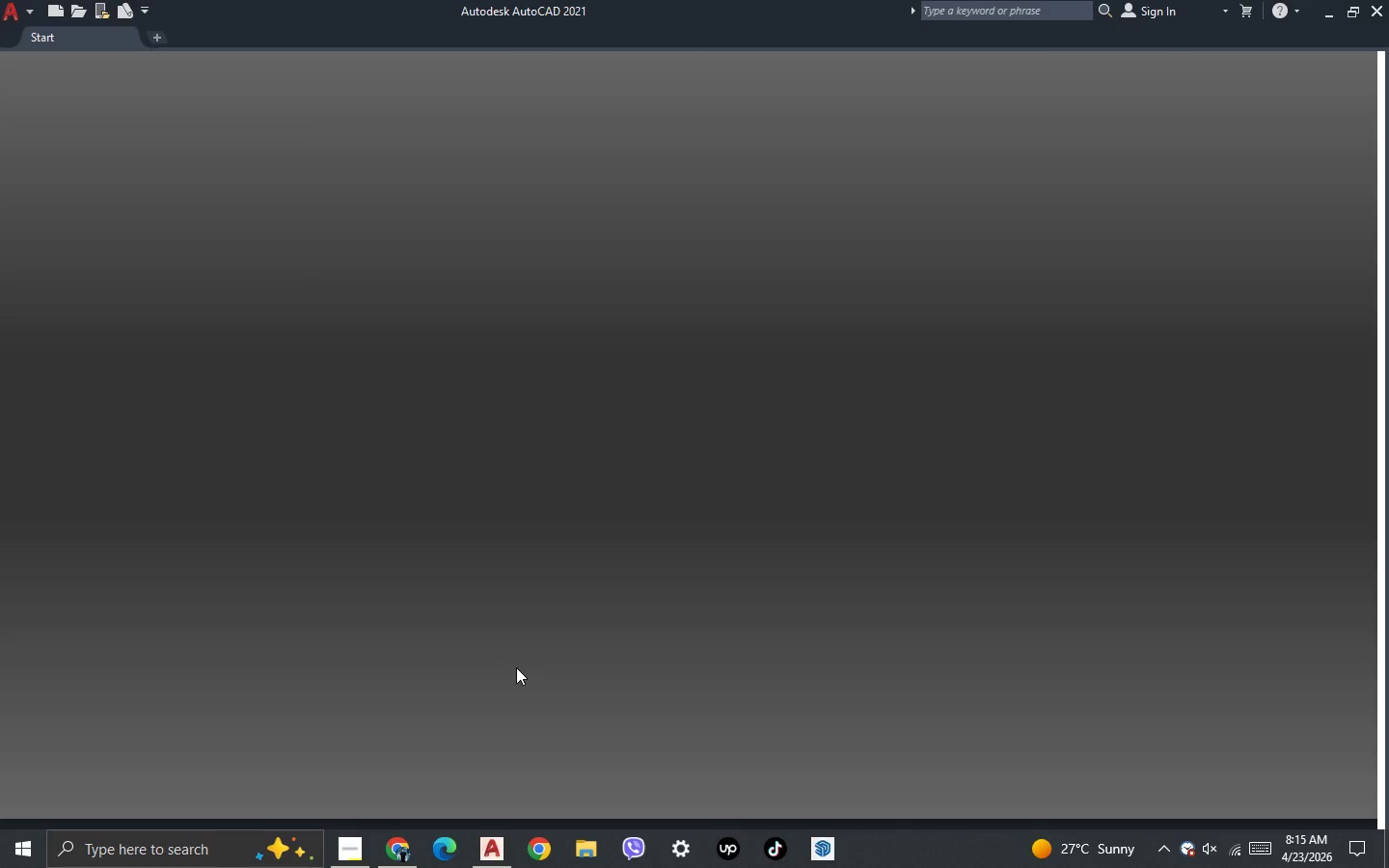 
wait(9.62)
 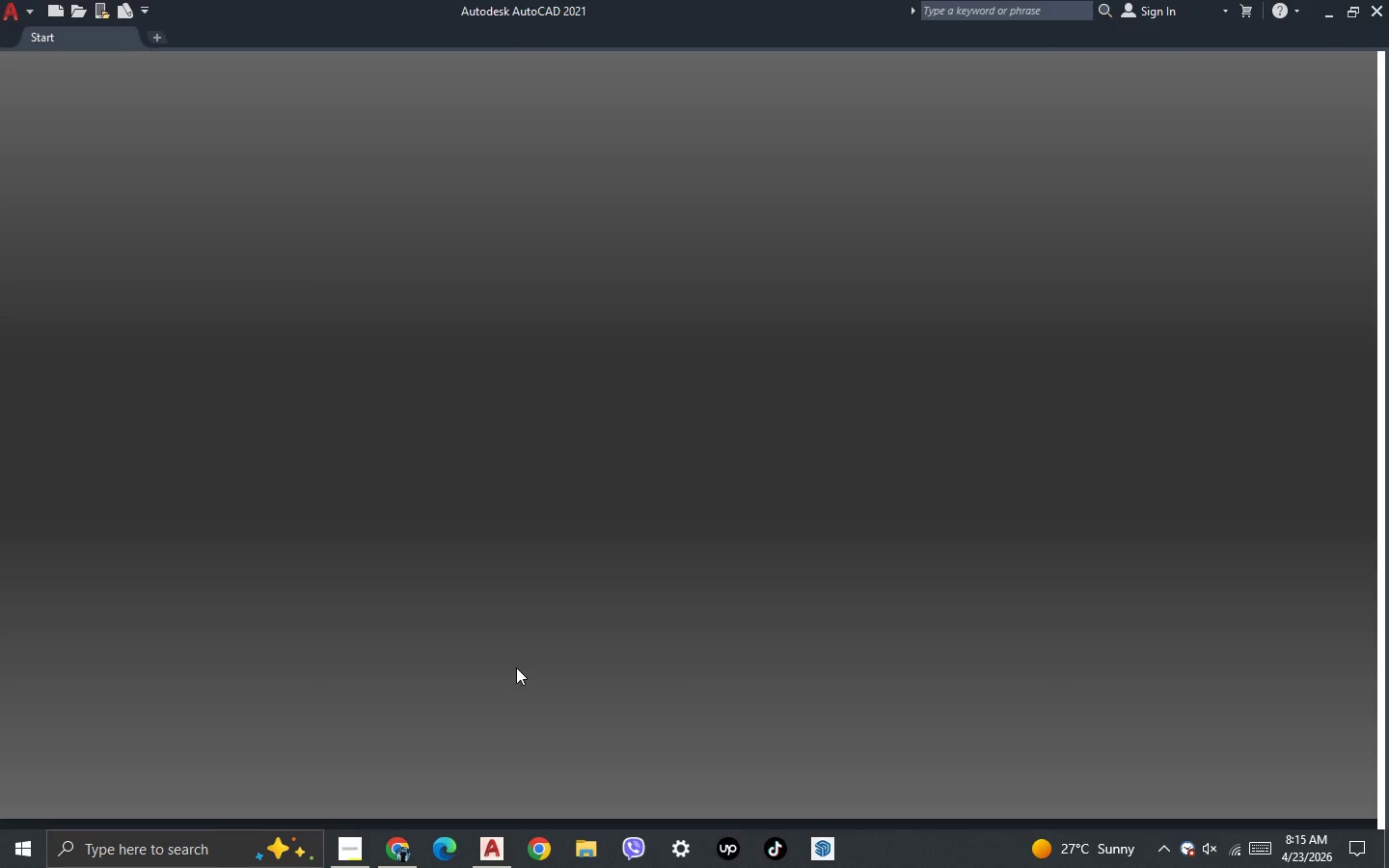 
left_click([575, 167])
 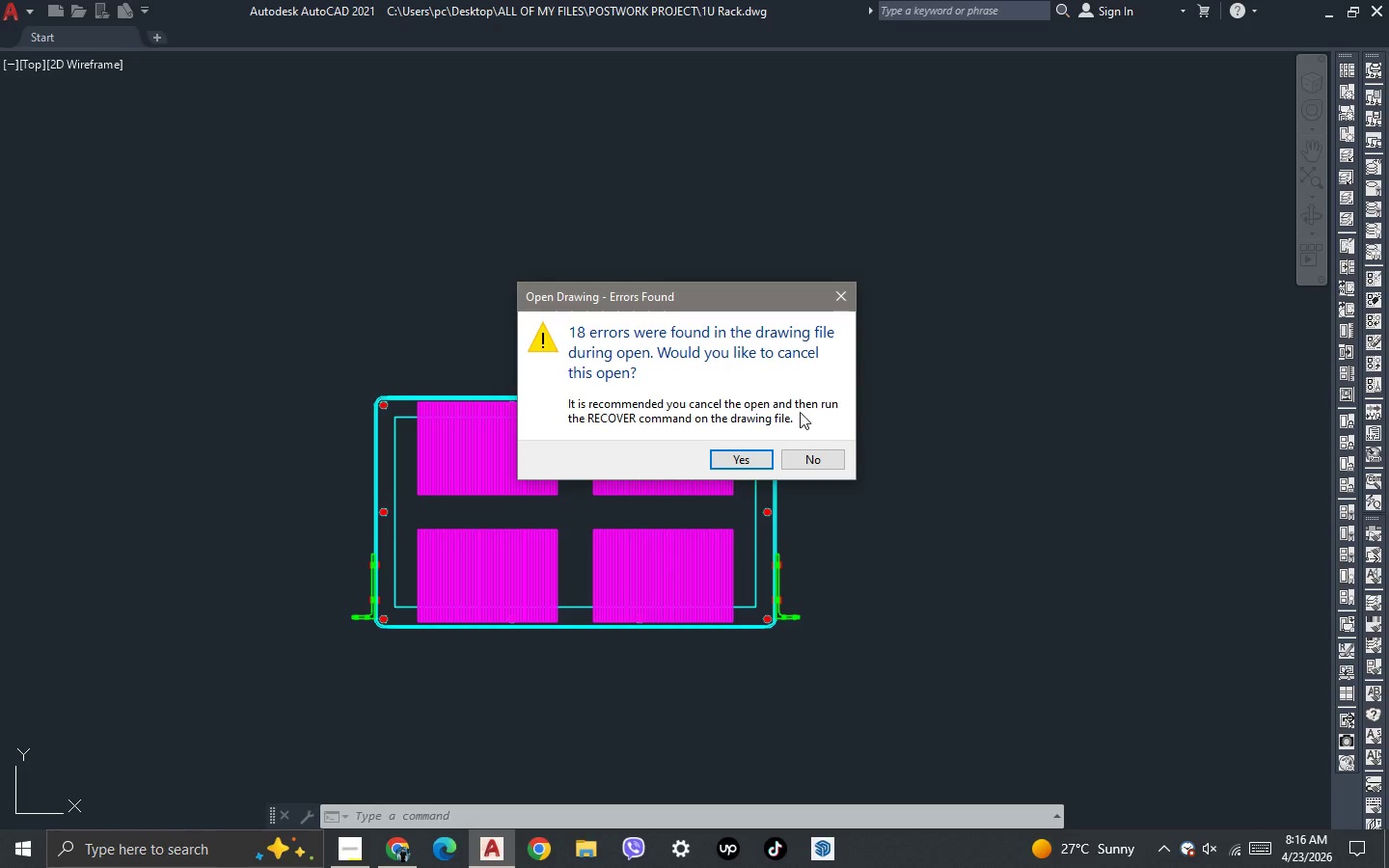 
wait(14.34)
 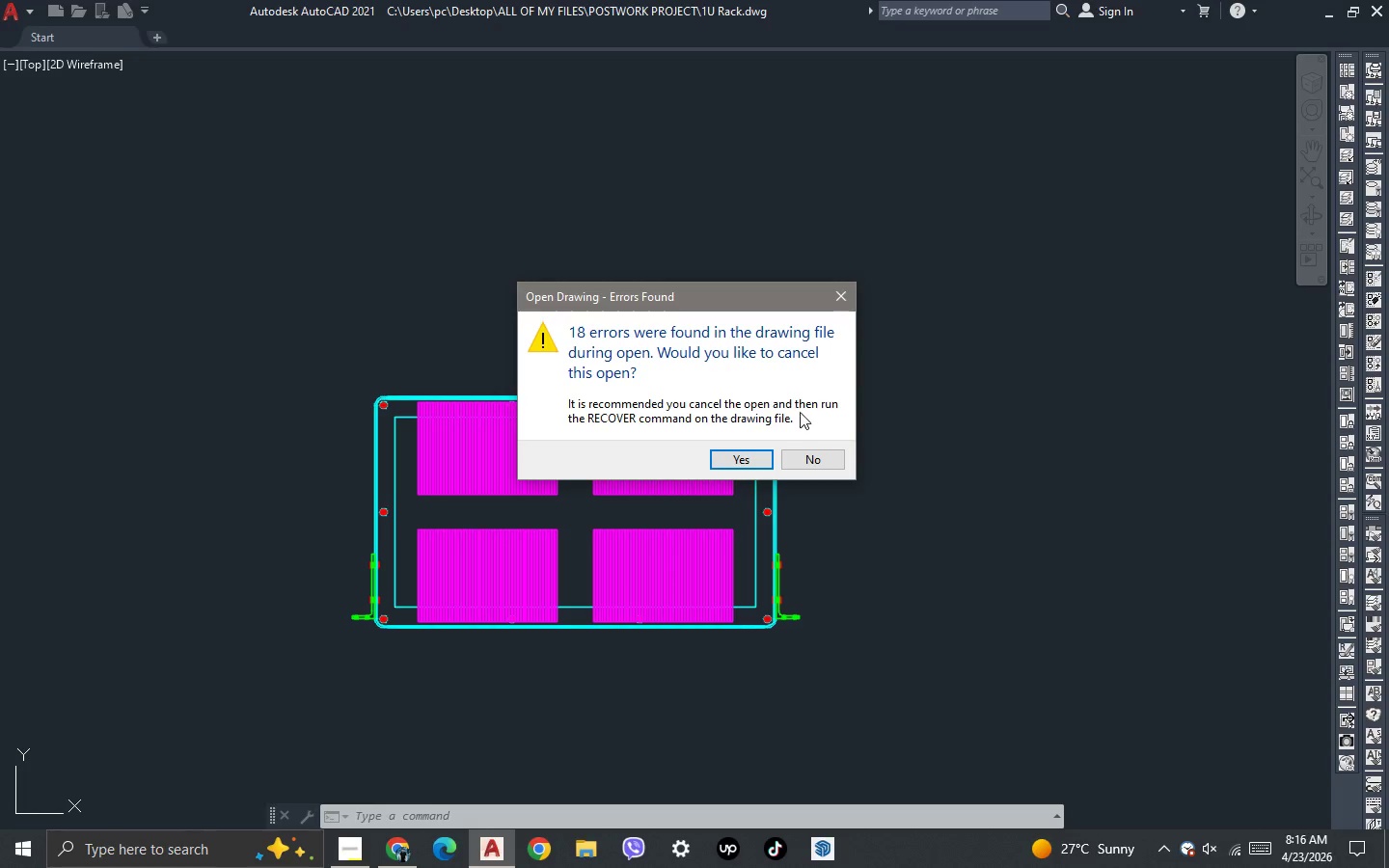 
left_click([838, 297])
 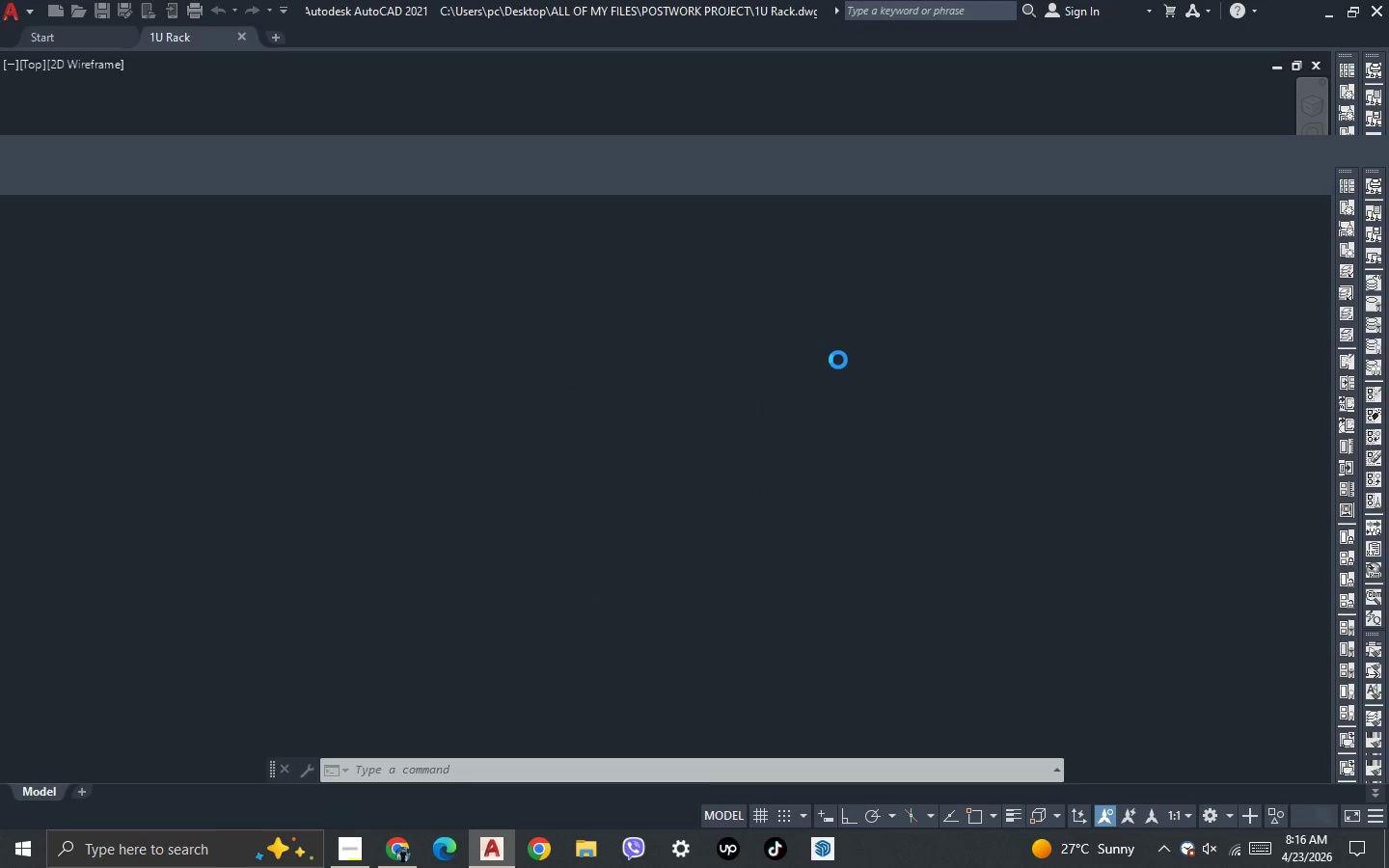 
wait(5.97)
 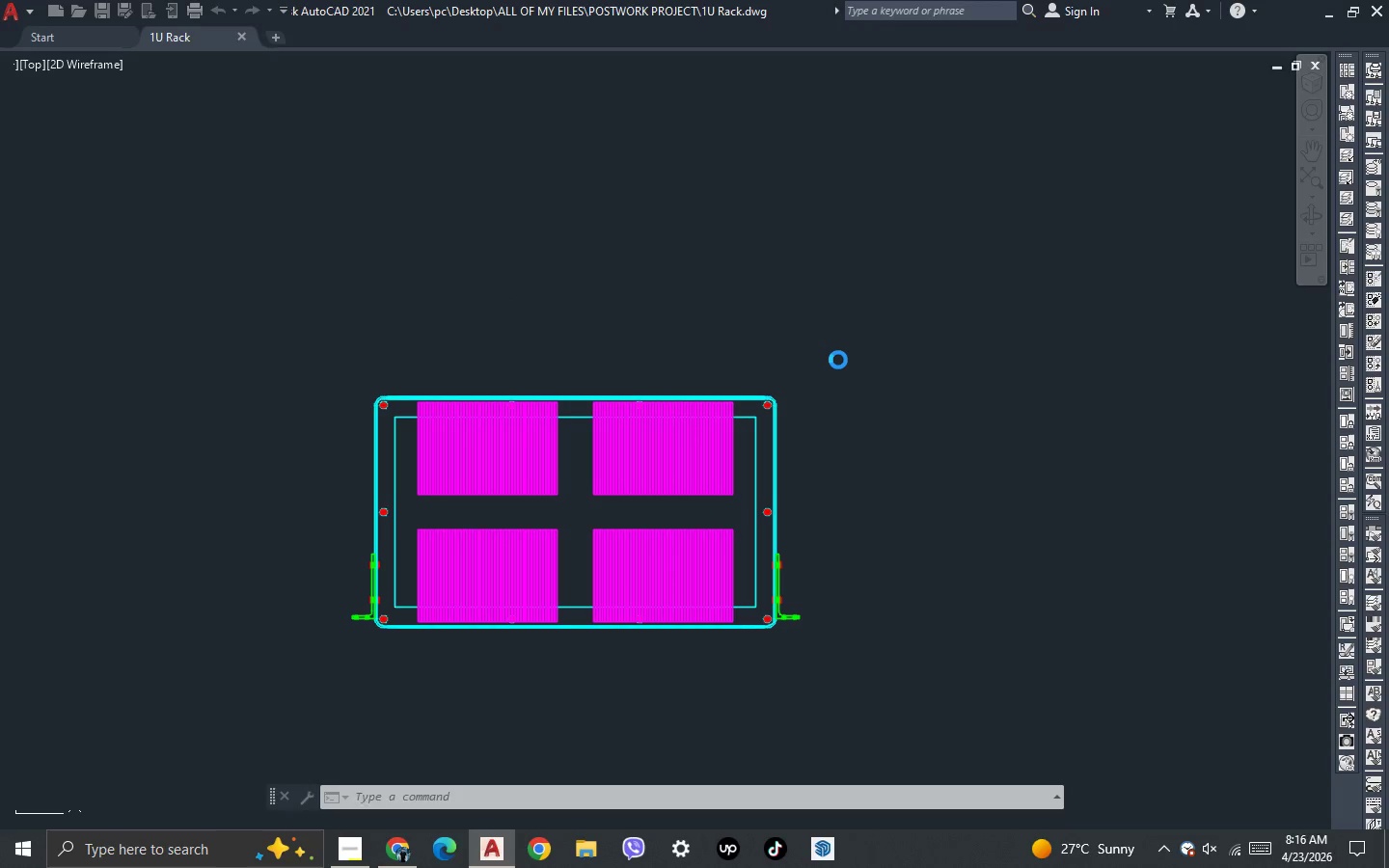 
type(REC)
 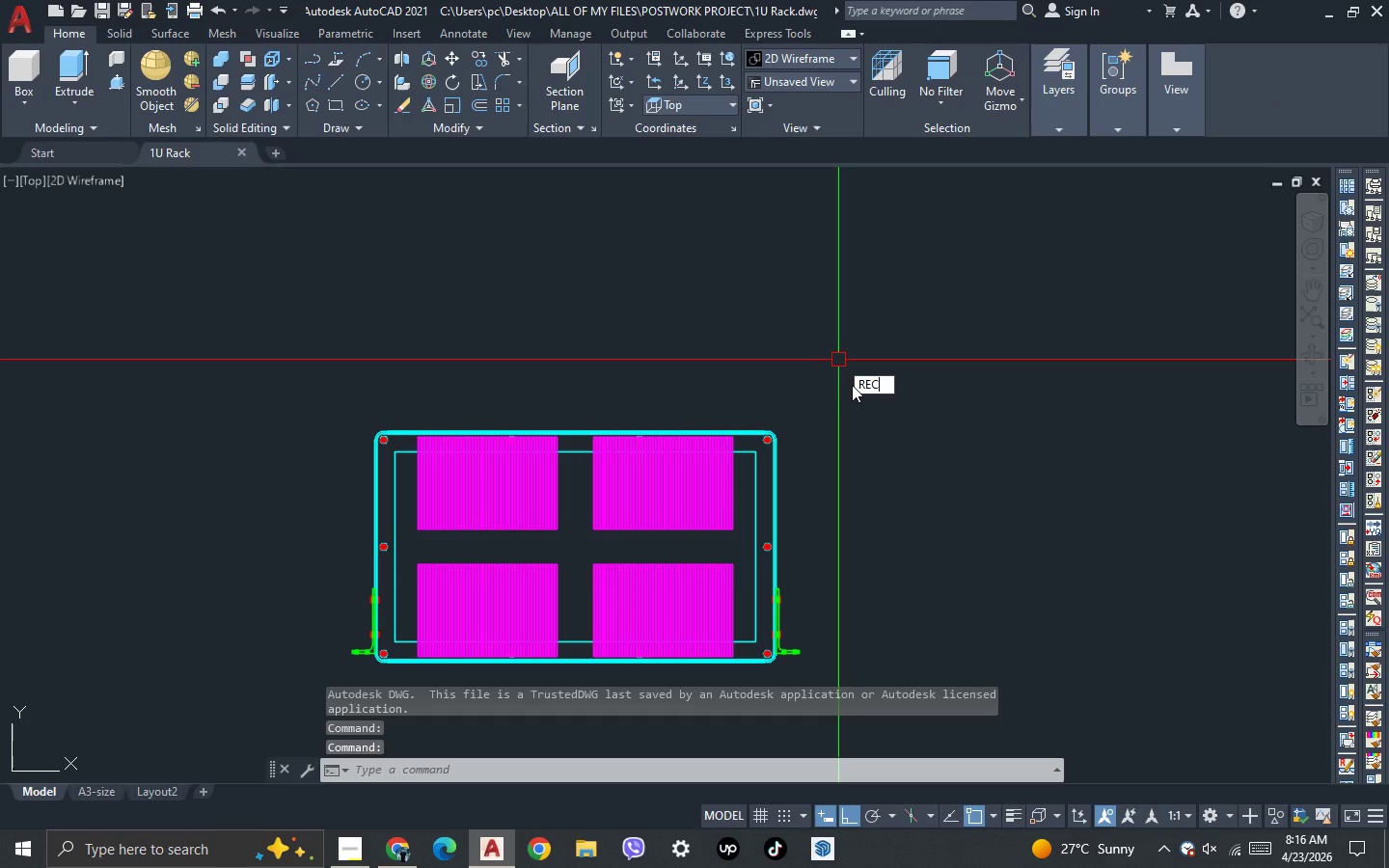 
mouse_move([866, 409])
 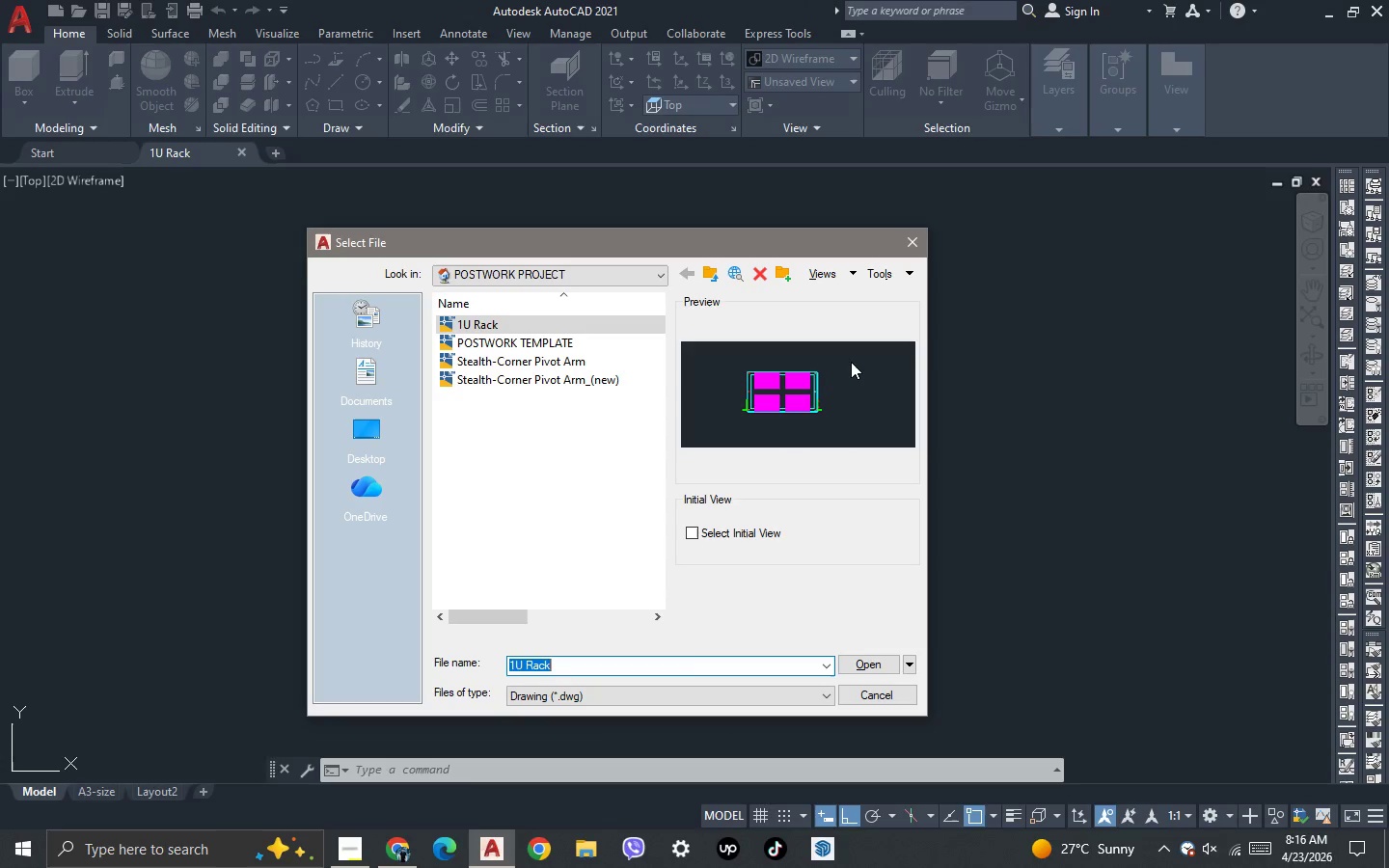 
wait(10.8)
 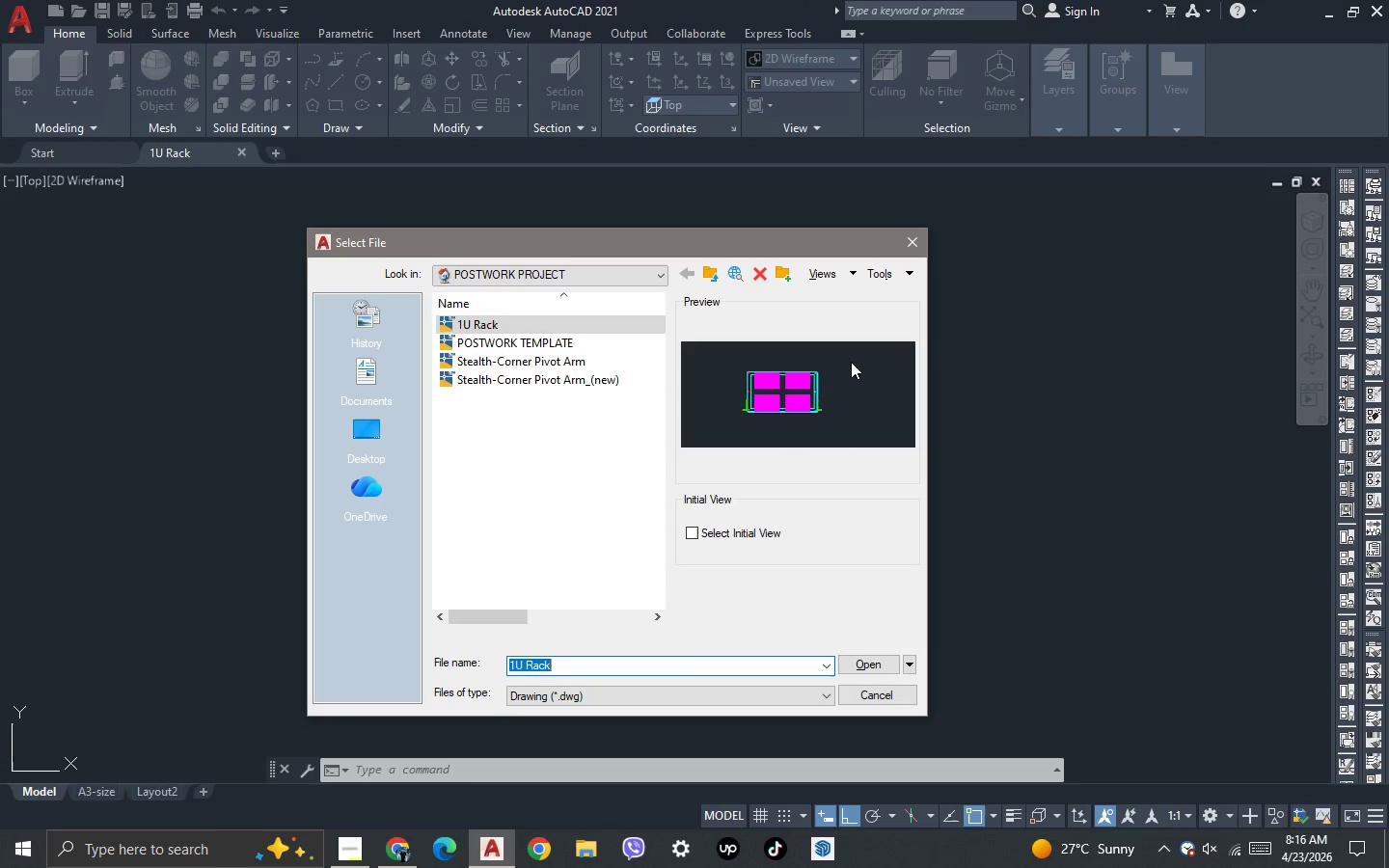 
left_click([859, 663])
 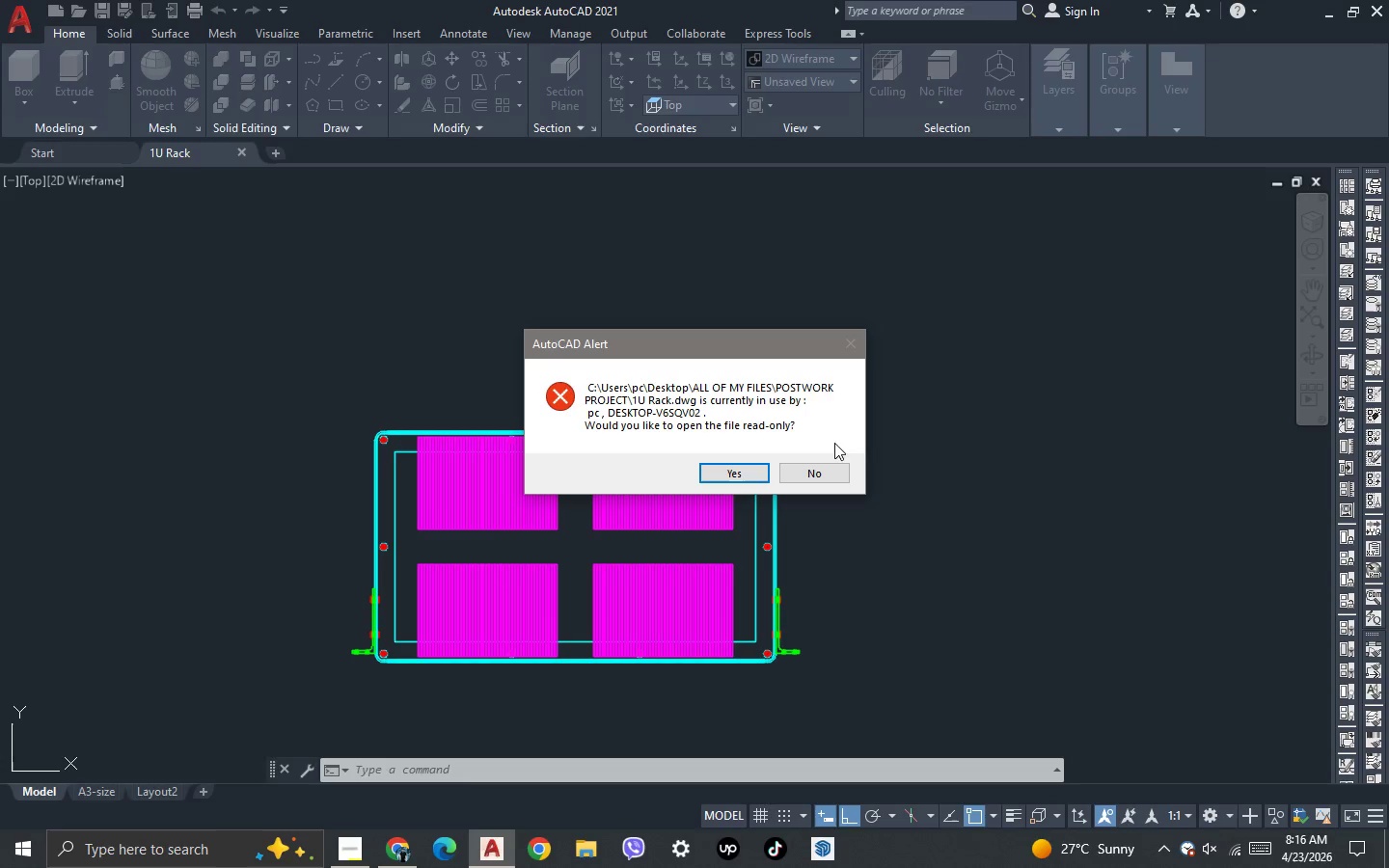 
wait(5.03)
 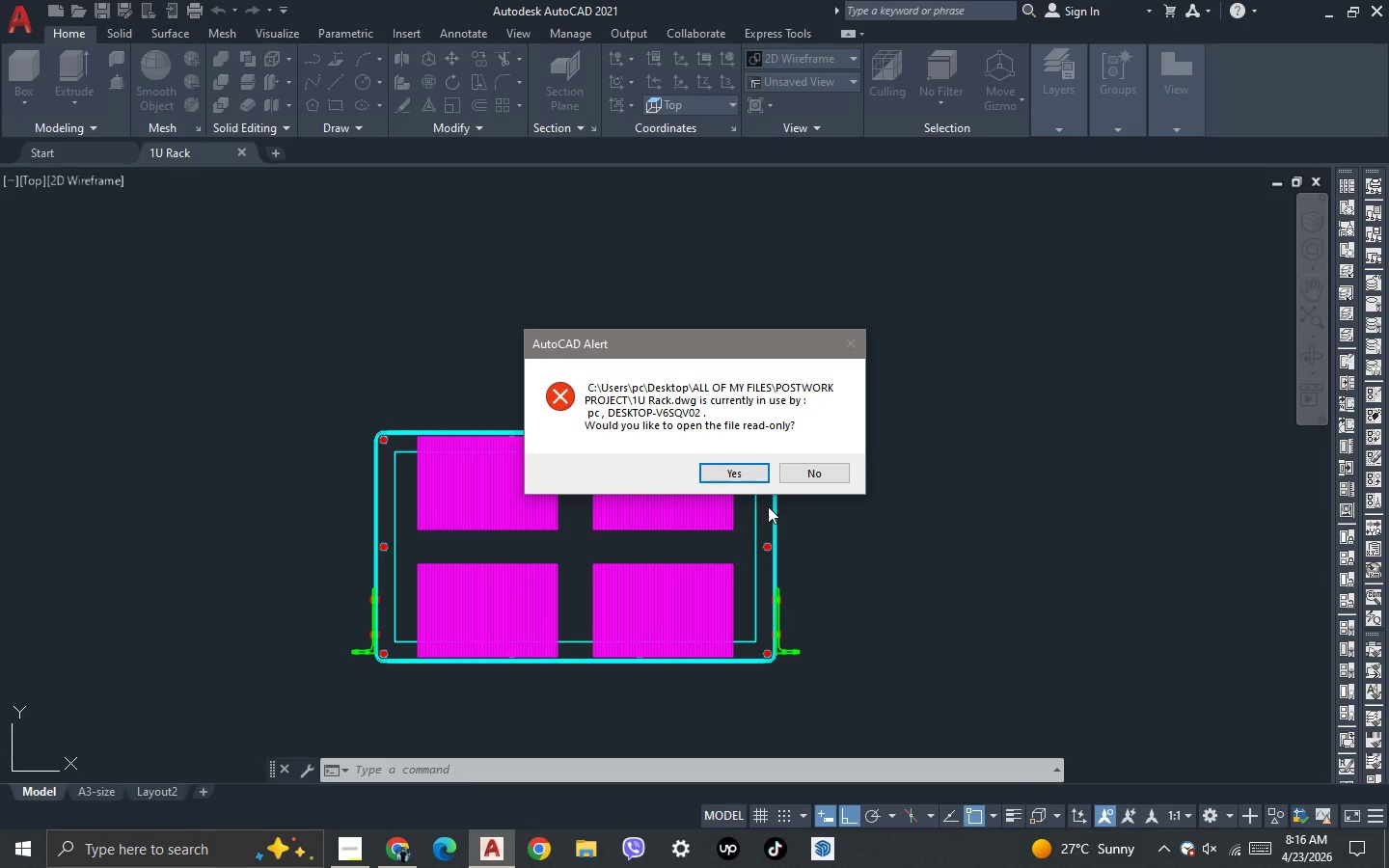 
left_click([834, 473])
 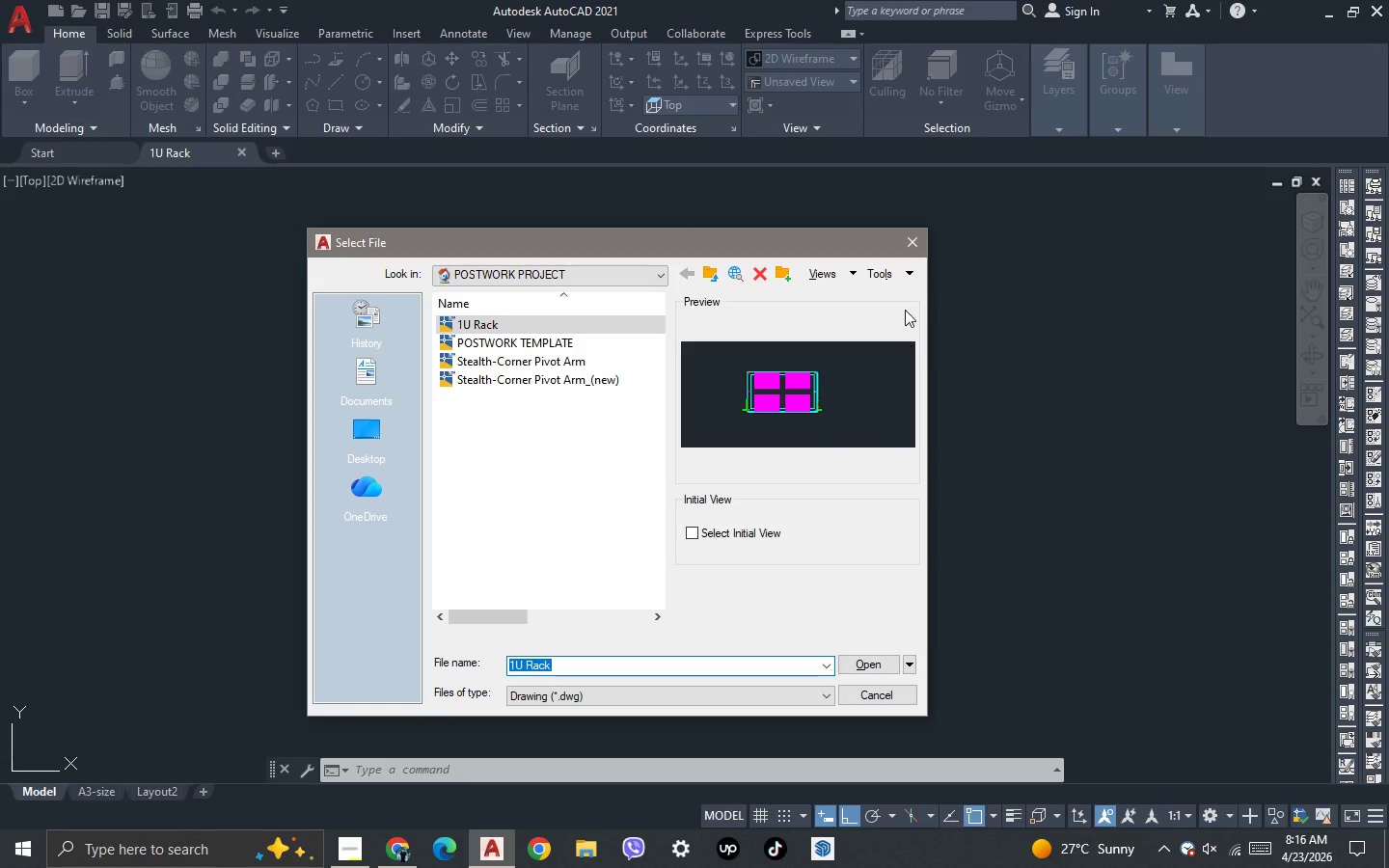 
left_click([915, 250])
 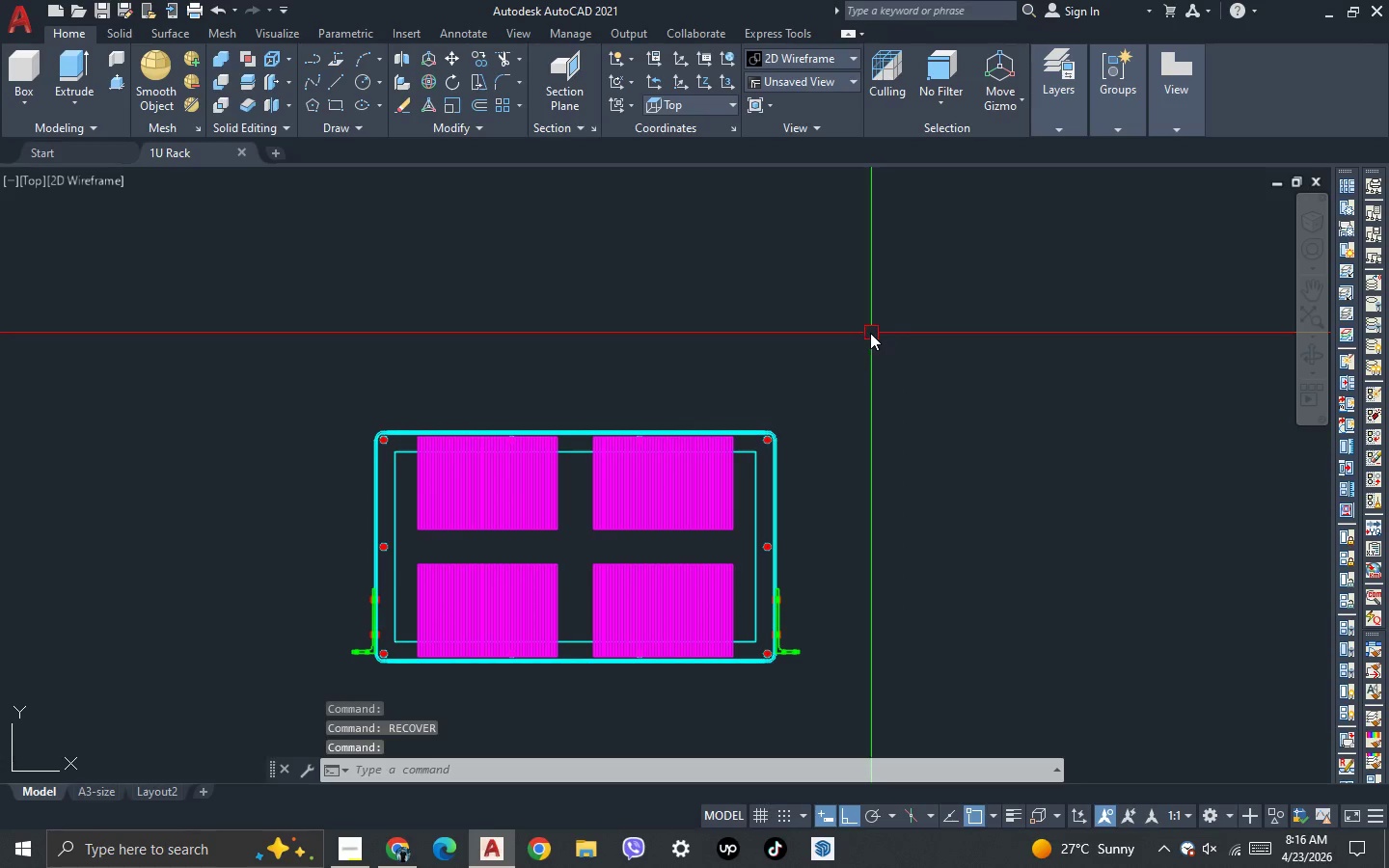 
type(REA )
 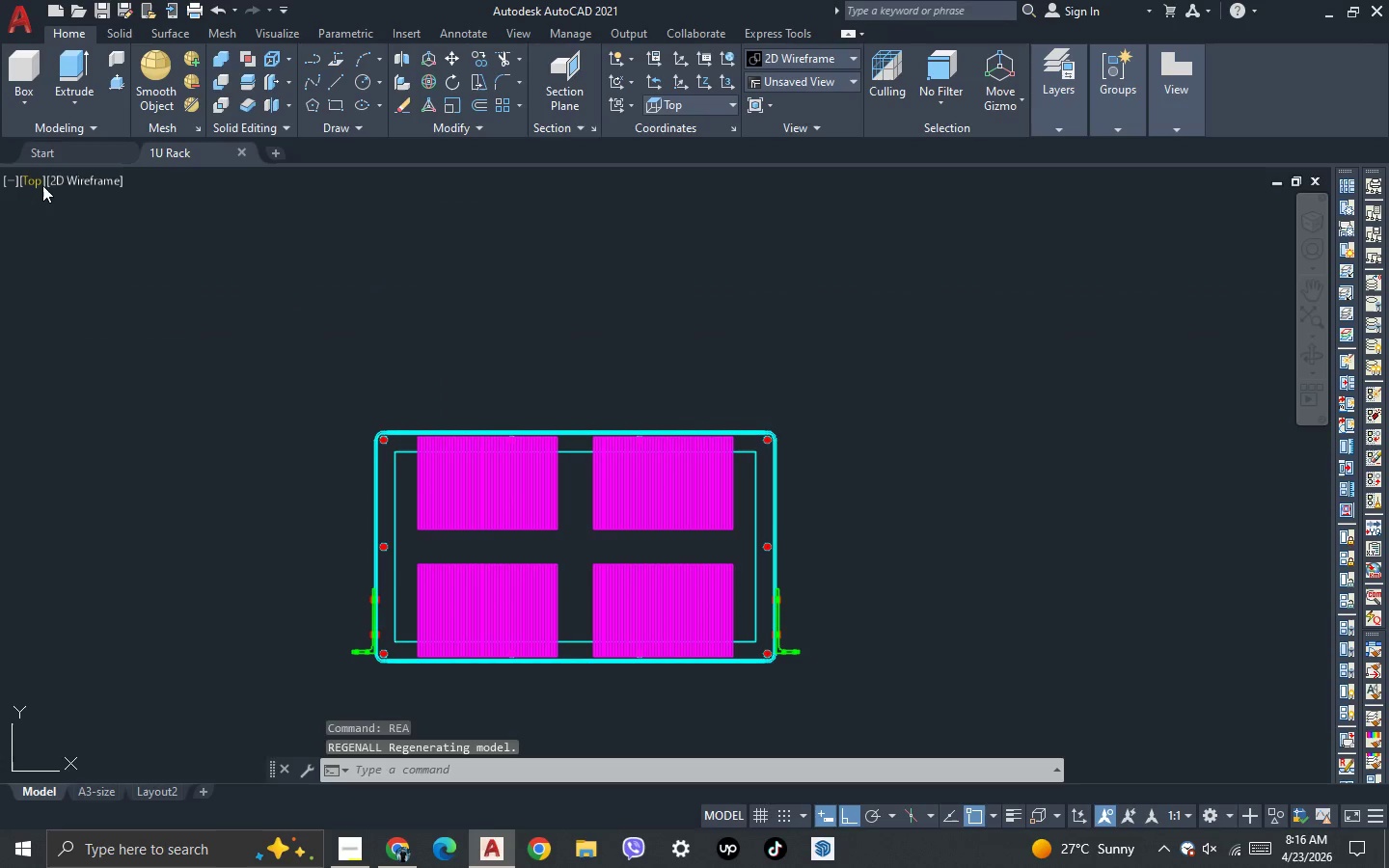 
left_click([39, 182])
 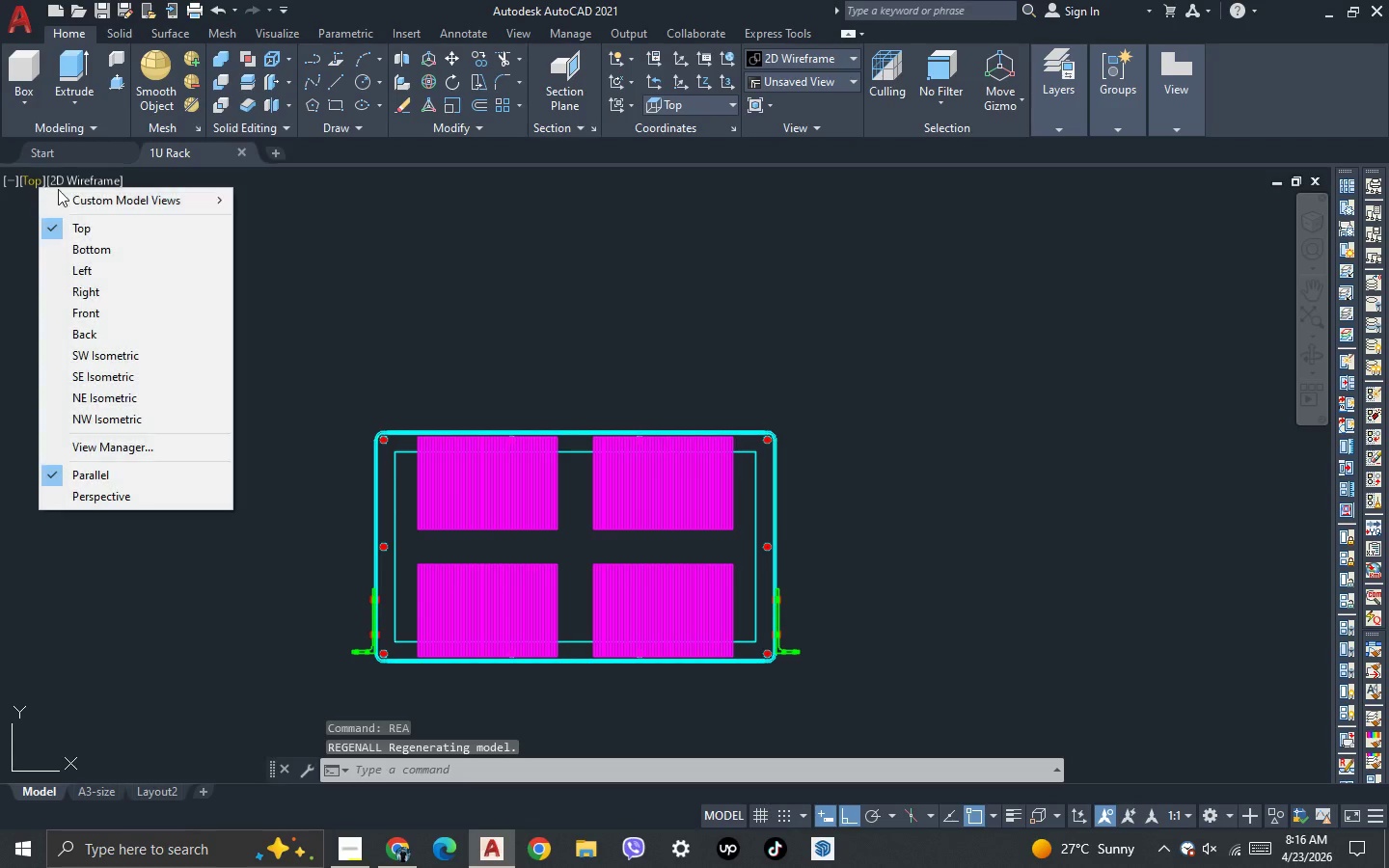 
mouse_move([164, 202])
 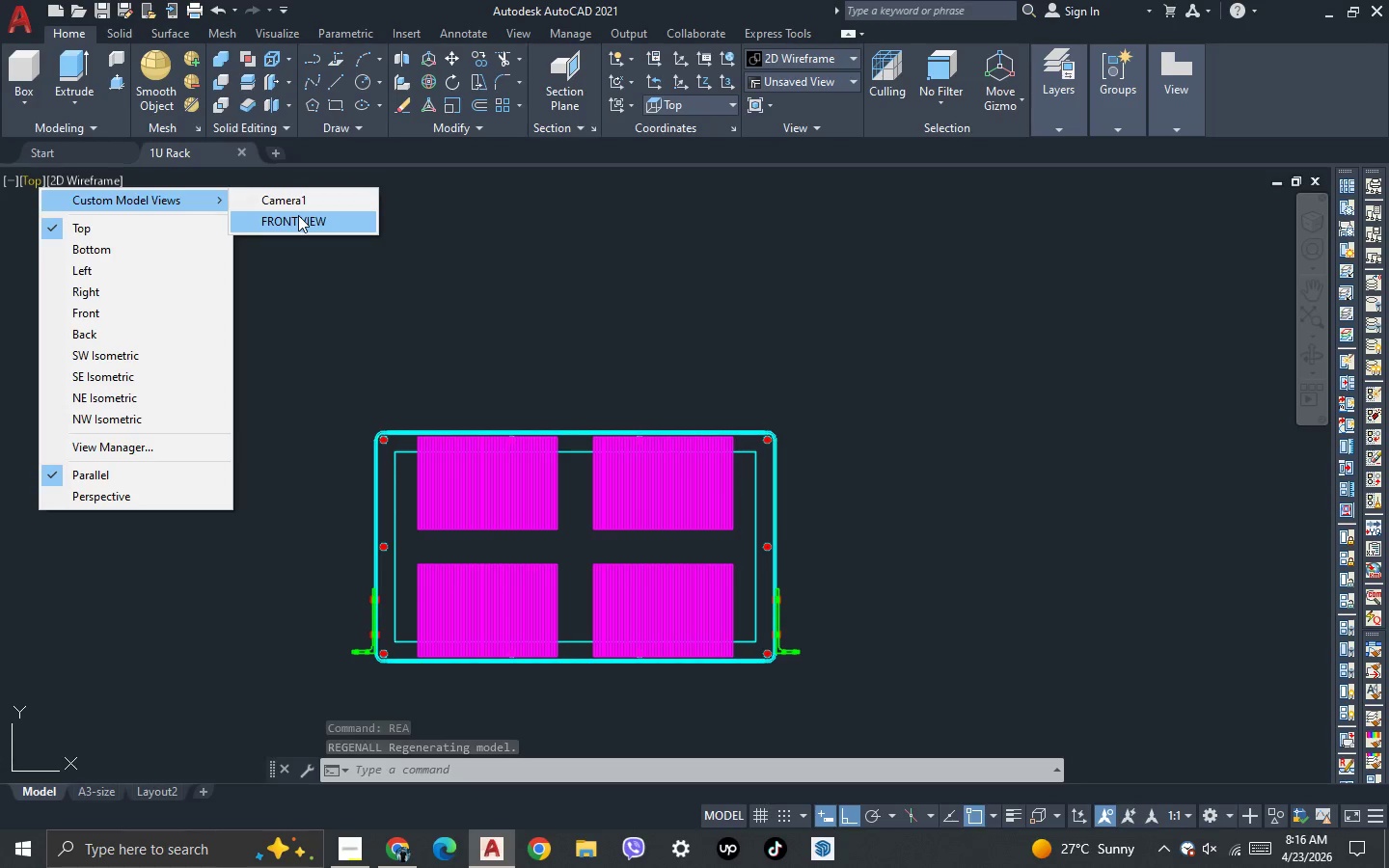 
left_click([298, 215])
 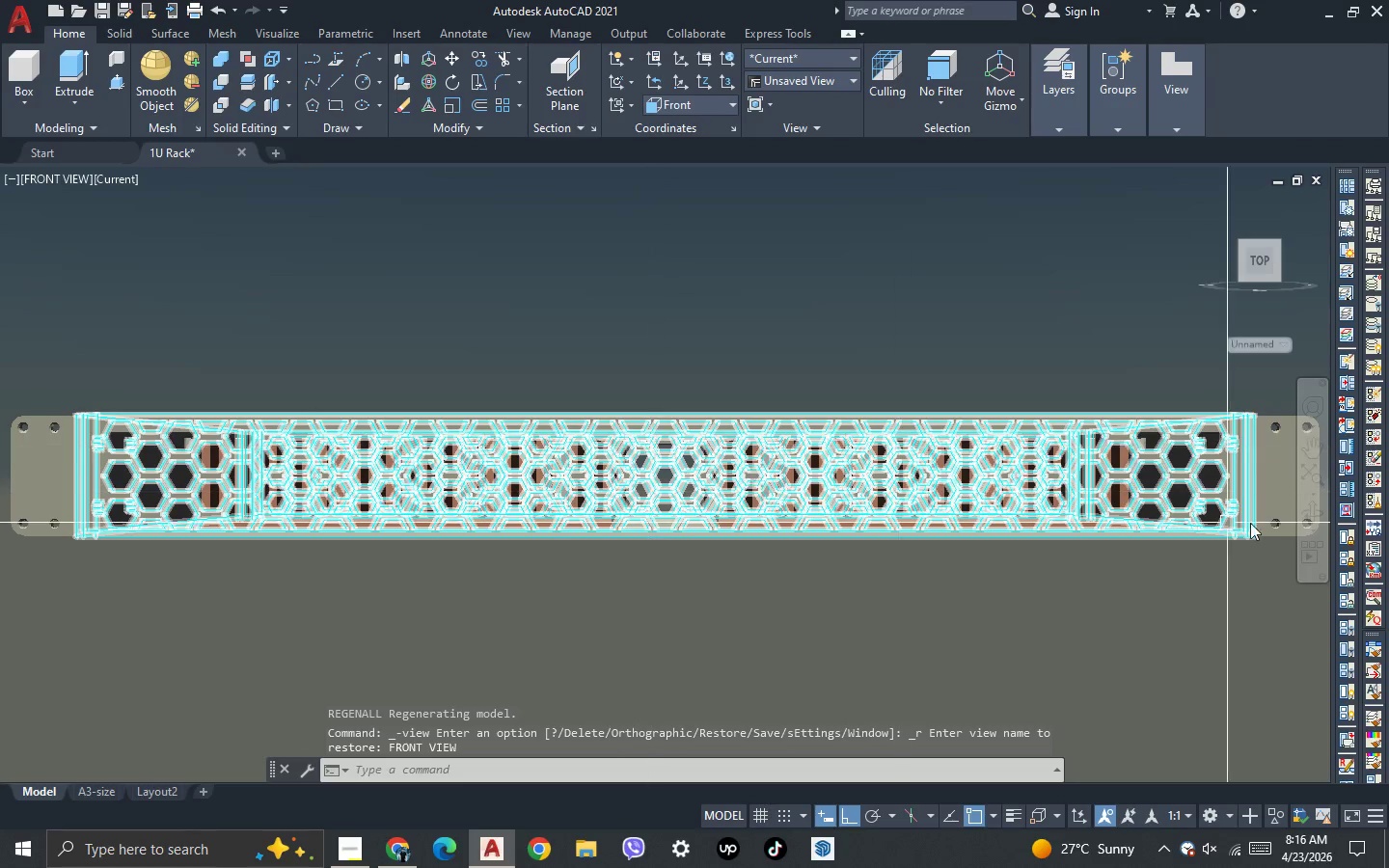 
left_click([1317, 517])
 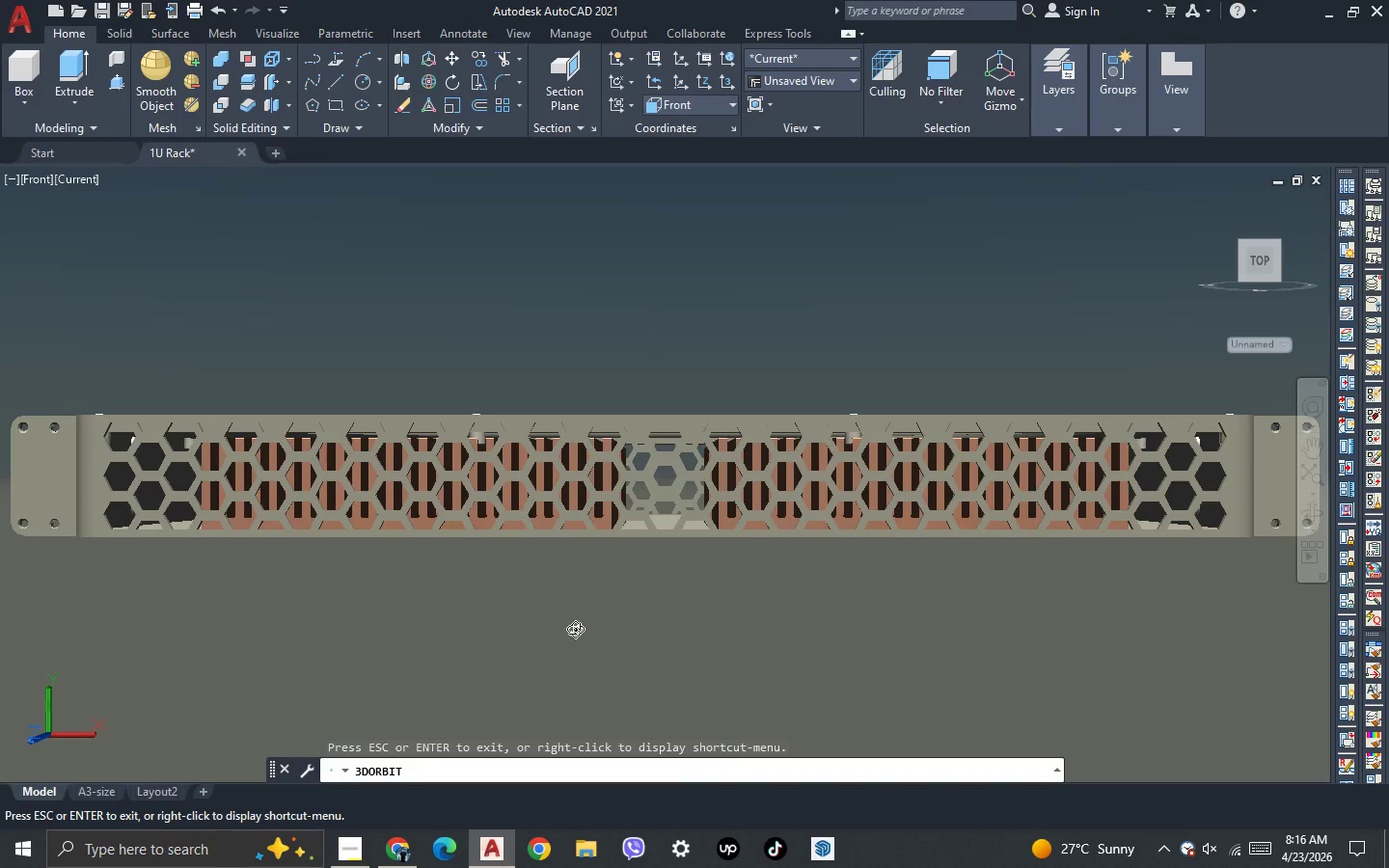 
left_click_drag(start_coordinate=[572, 630], to_coordinate=[686, 629])
 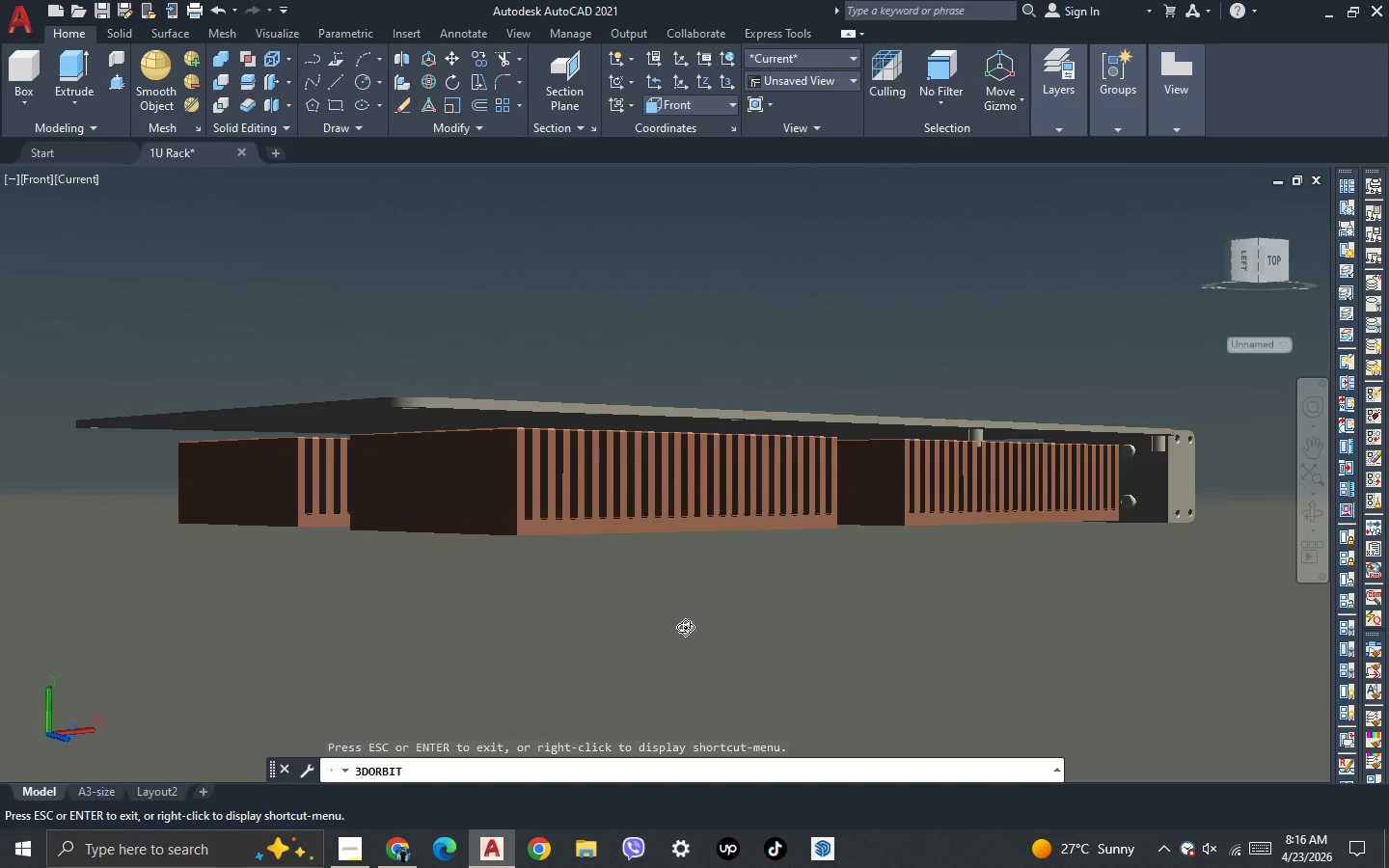 
key(Escape)
 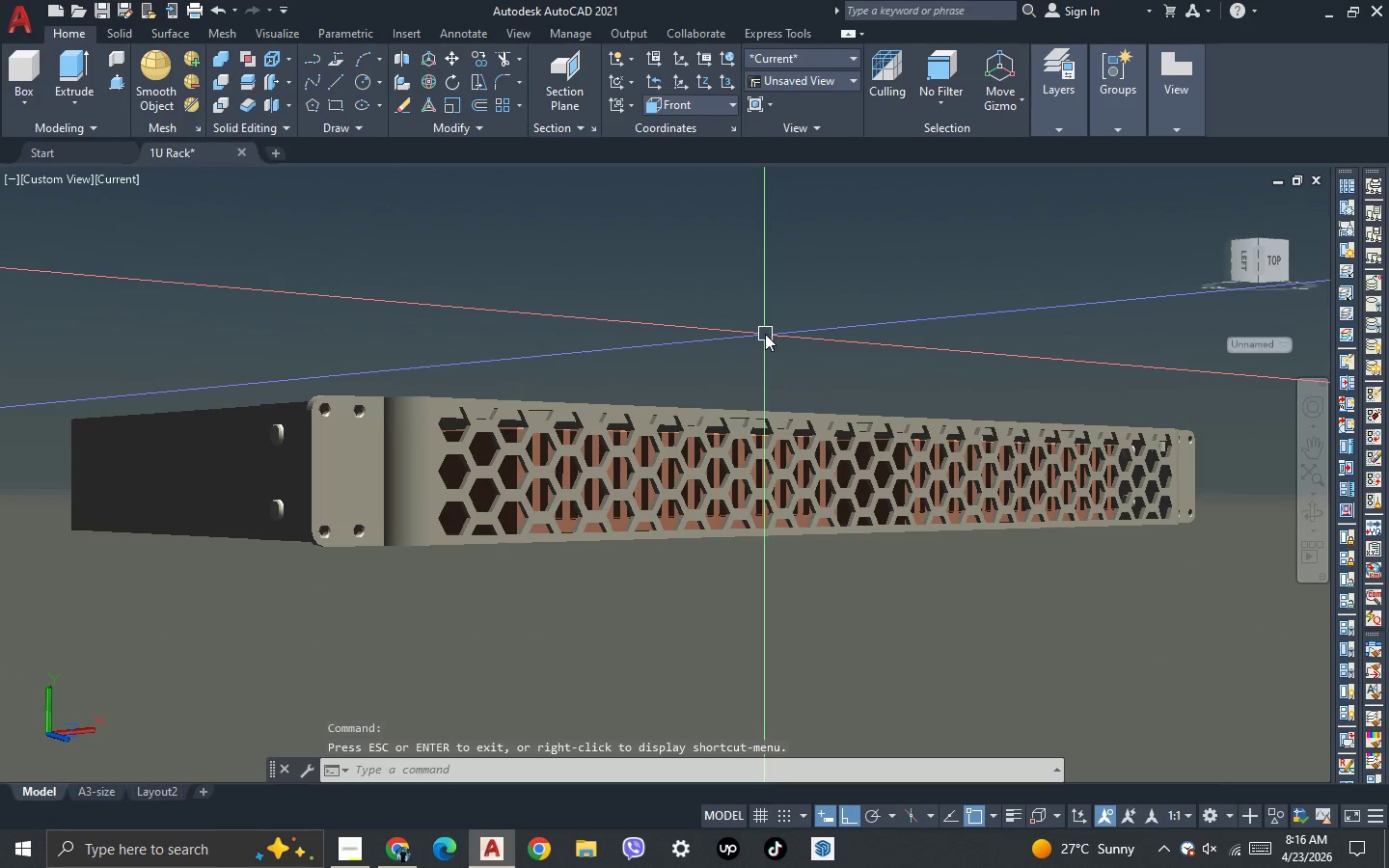 
type(RR)
key(NumpadEnter)
 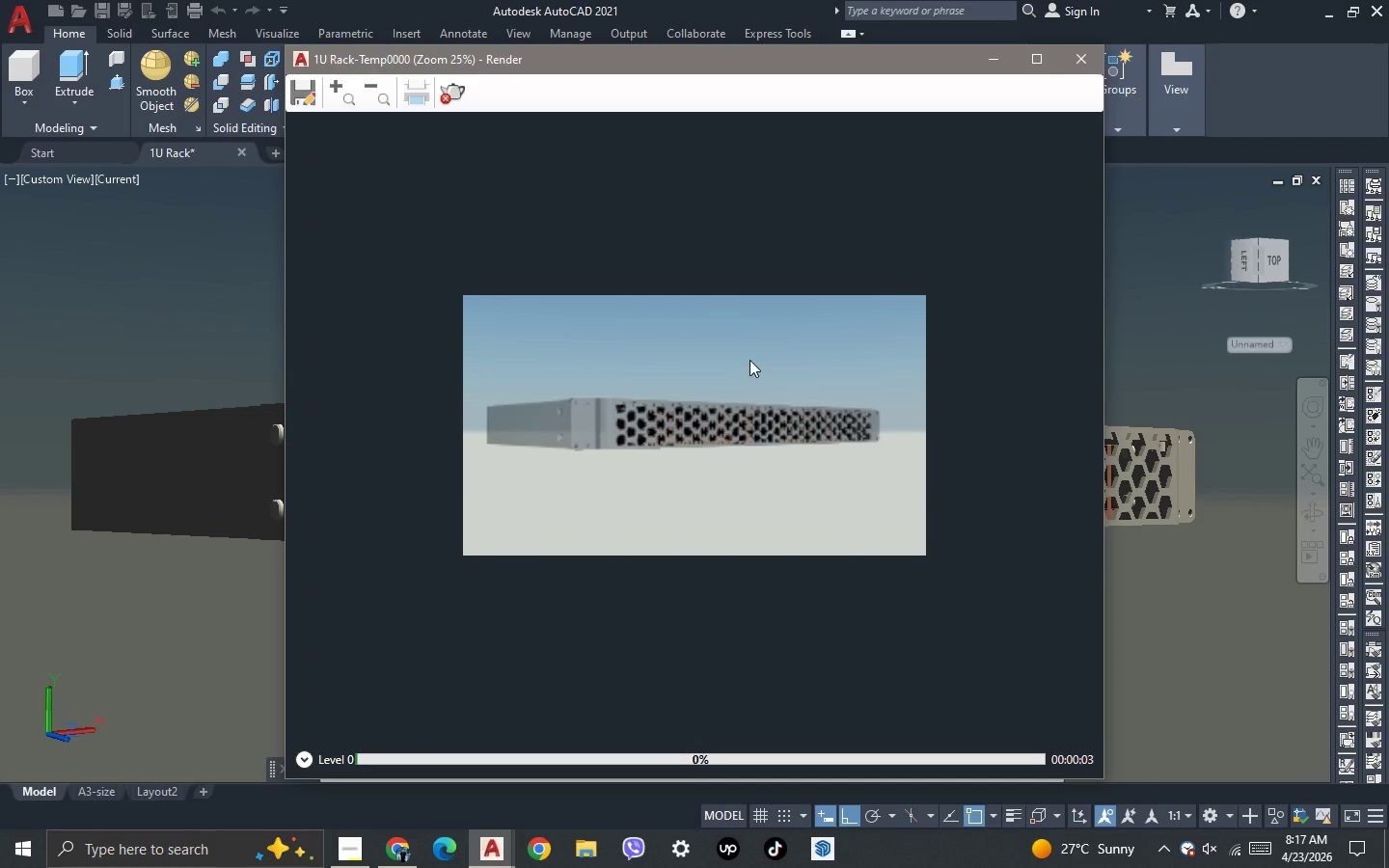 
wait(12.88)
 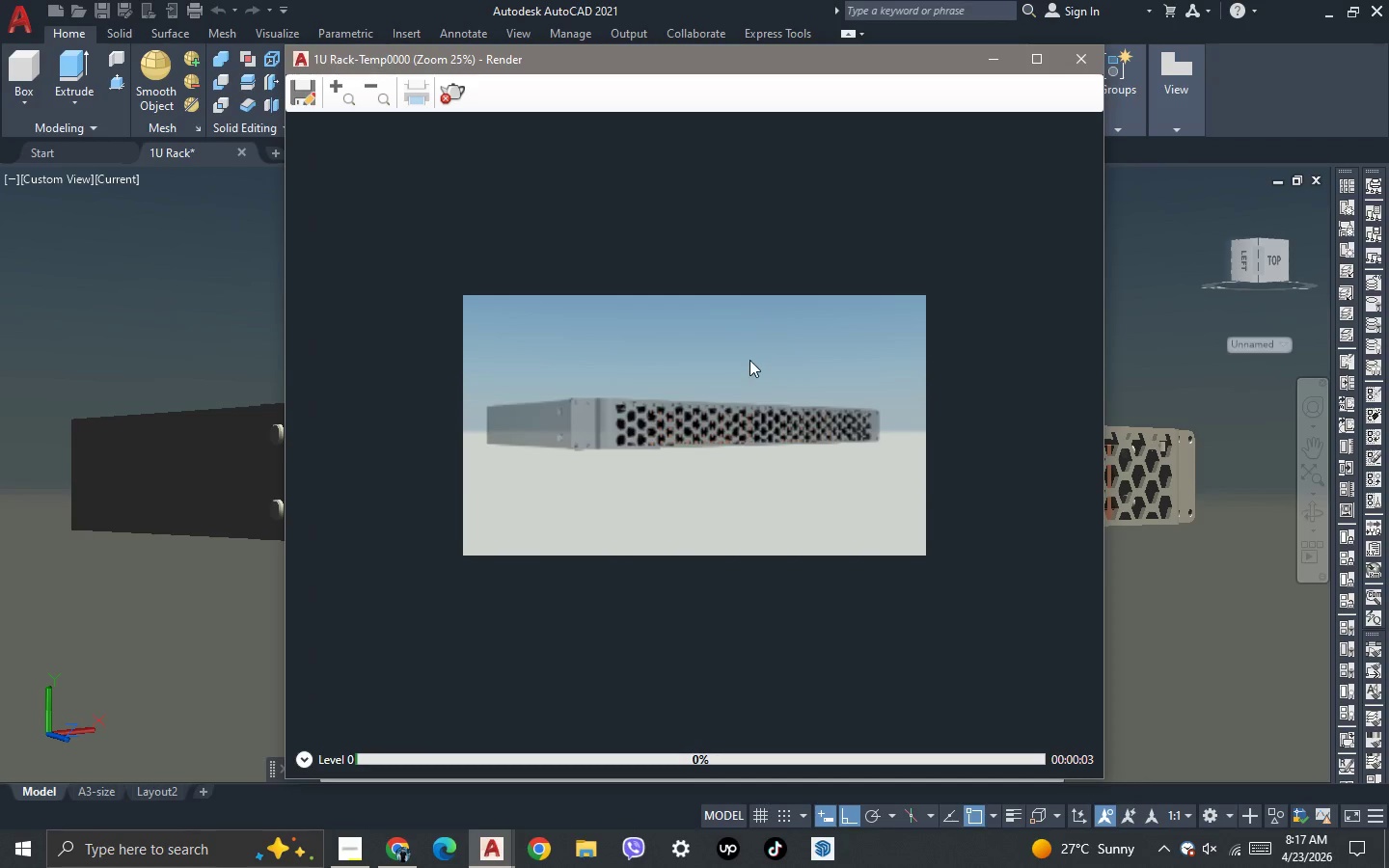 
scroll: coordinate [730, 404], scroll_direction: up, amount: 1.0
 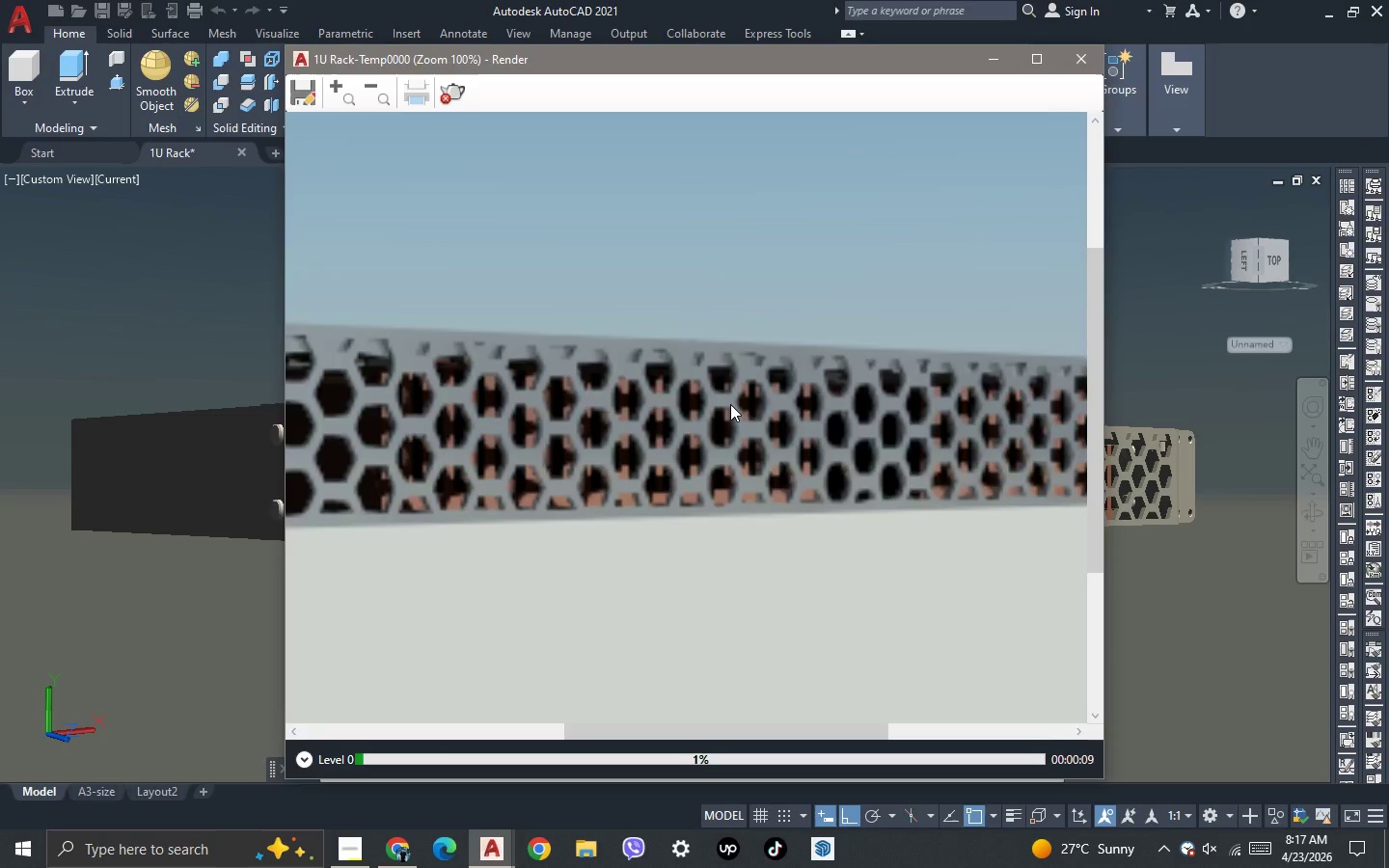 
scroll: coordinate [730, 404], scroll_direction: down, amount: 2.0
 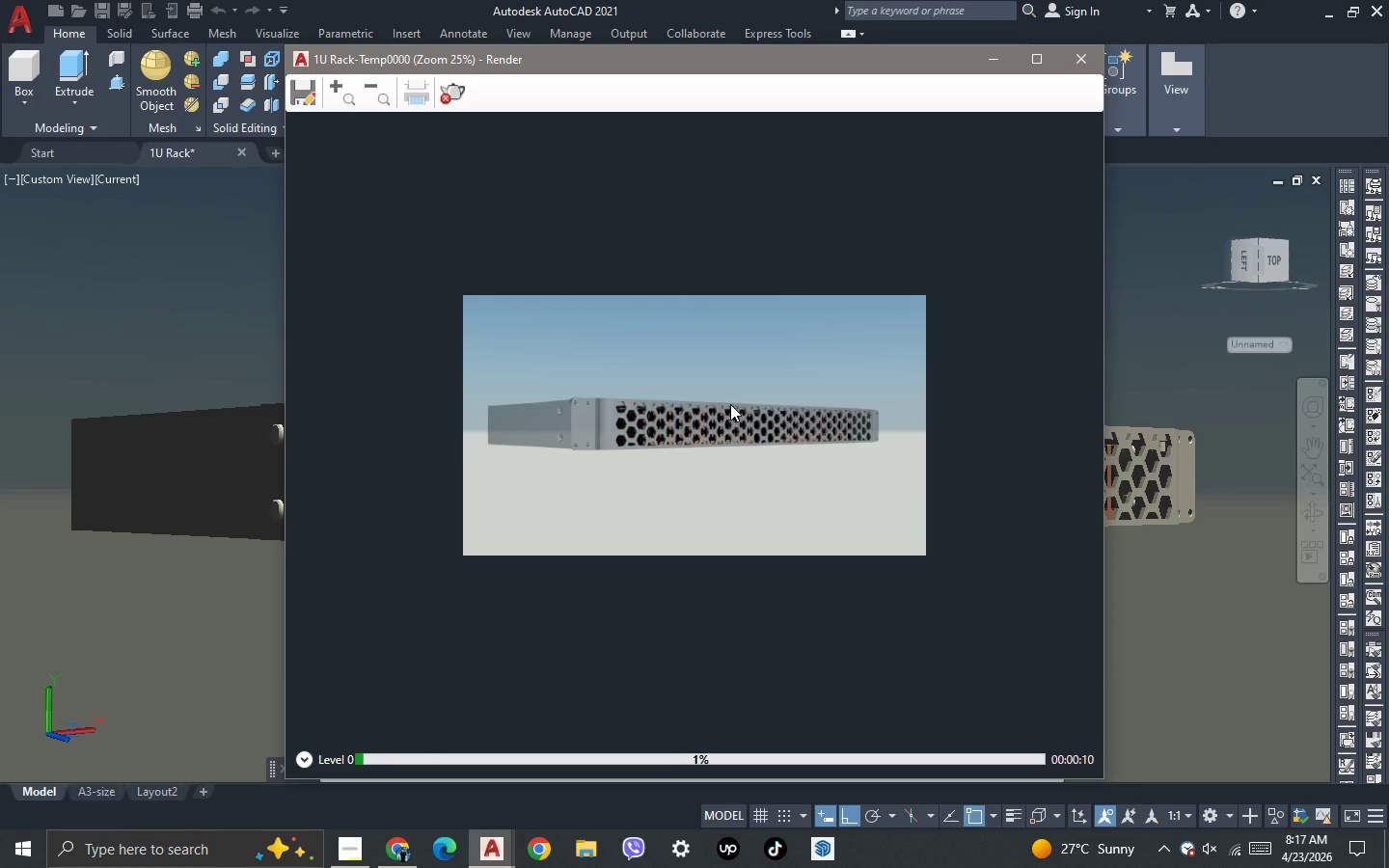 
scroll: coordinate [730, 404], scroll_direction: up, amount: 3.0
 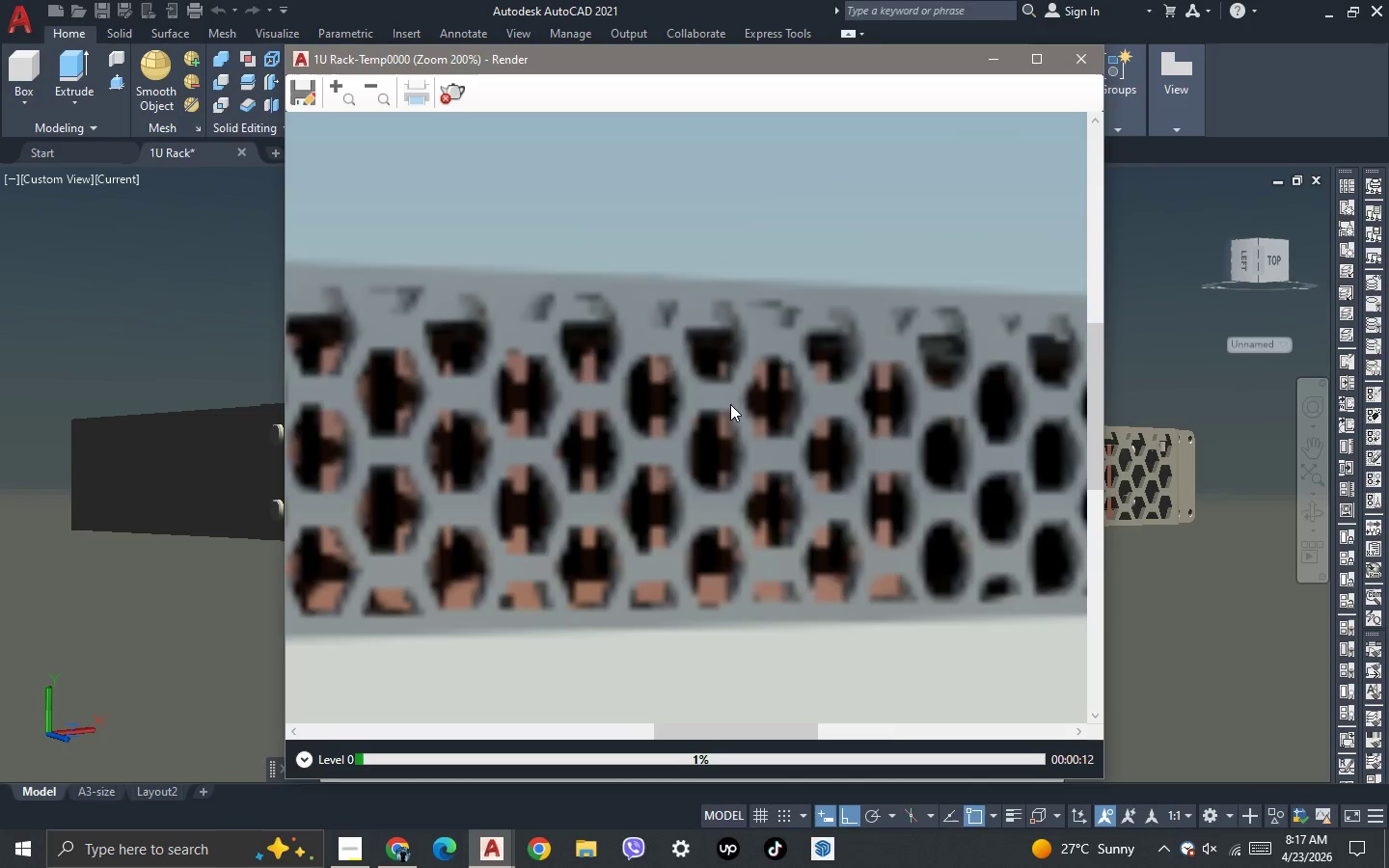 
scroll: coordinate [730, 404], scroll_direction: down, amount: 3.0
 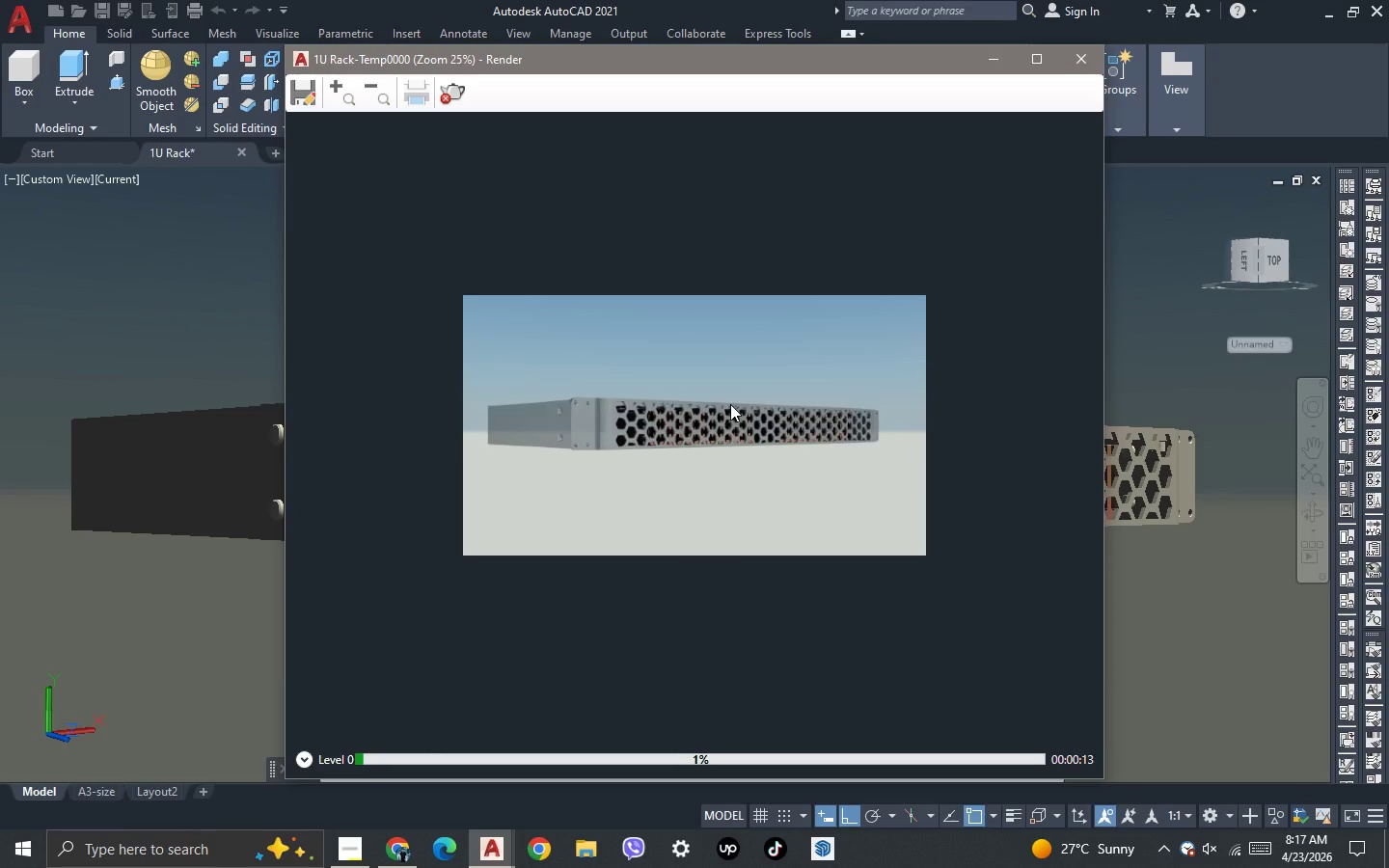 
scroll: coordinate [730, 404], scroll_direction: up, amount: 2.0
 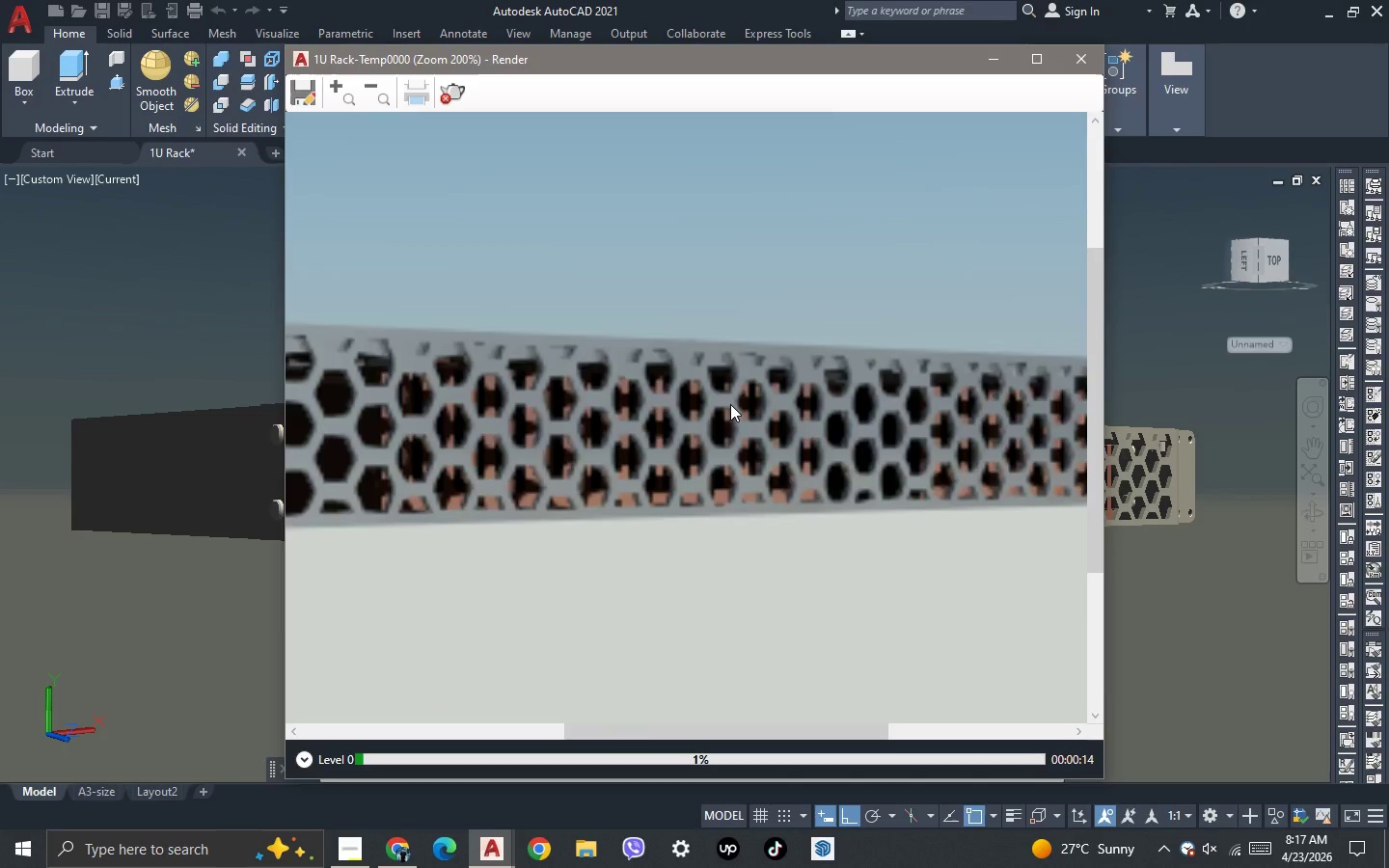 
scroll: coordinate [730, 404], scroll_direction: down, amount: 1.0
 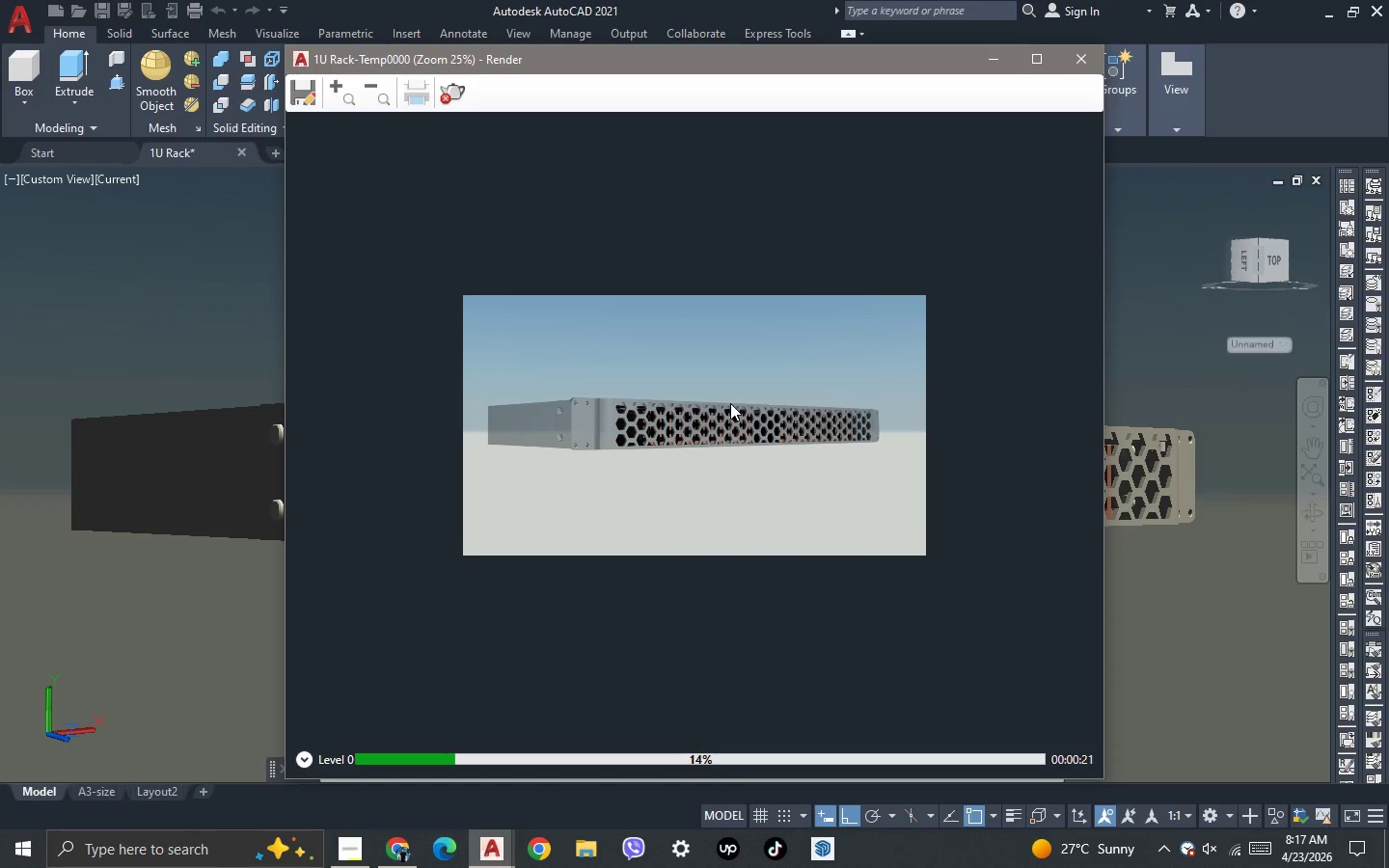 
wait(6.53)
 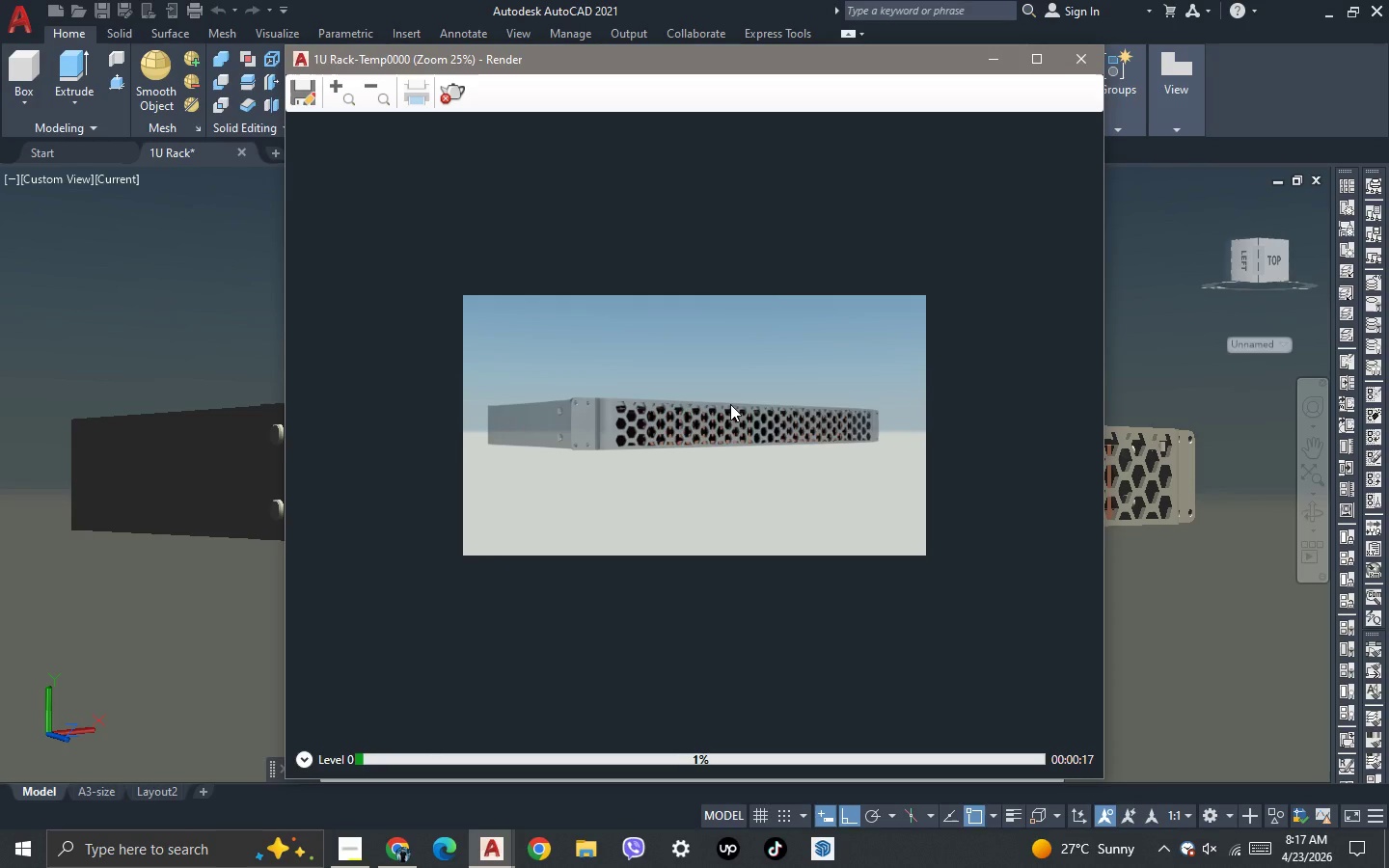 
scroll: coordinate [730, 403], scroll_direction: up, amount: 1.0
 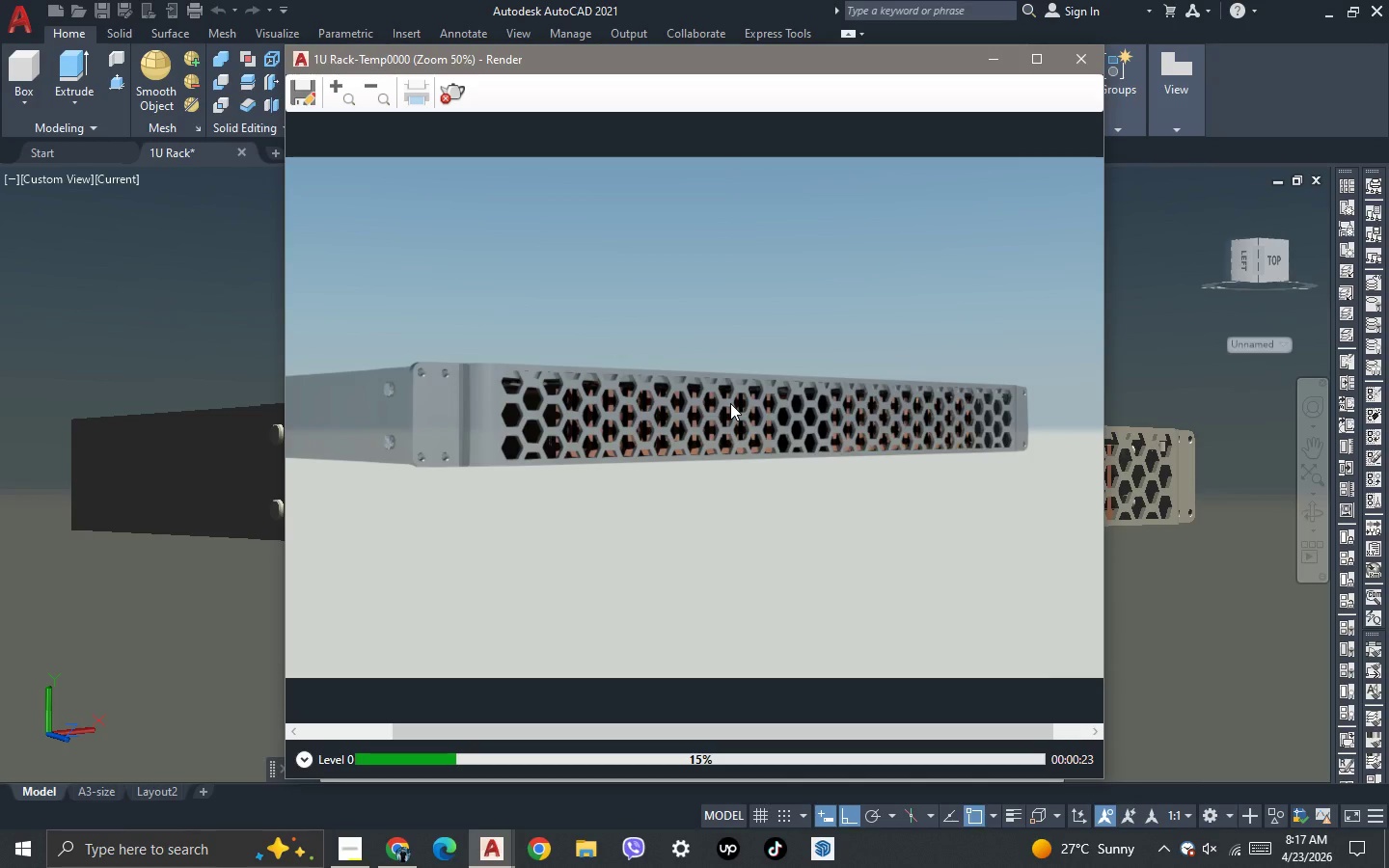 
scroll: coordinate [730, 403], scroll_direction: down, amount: 1.0
 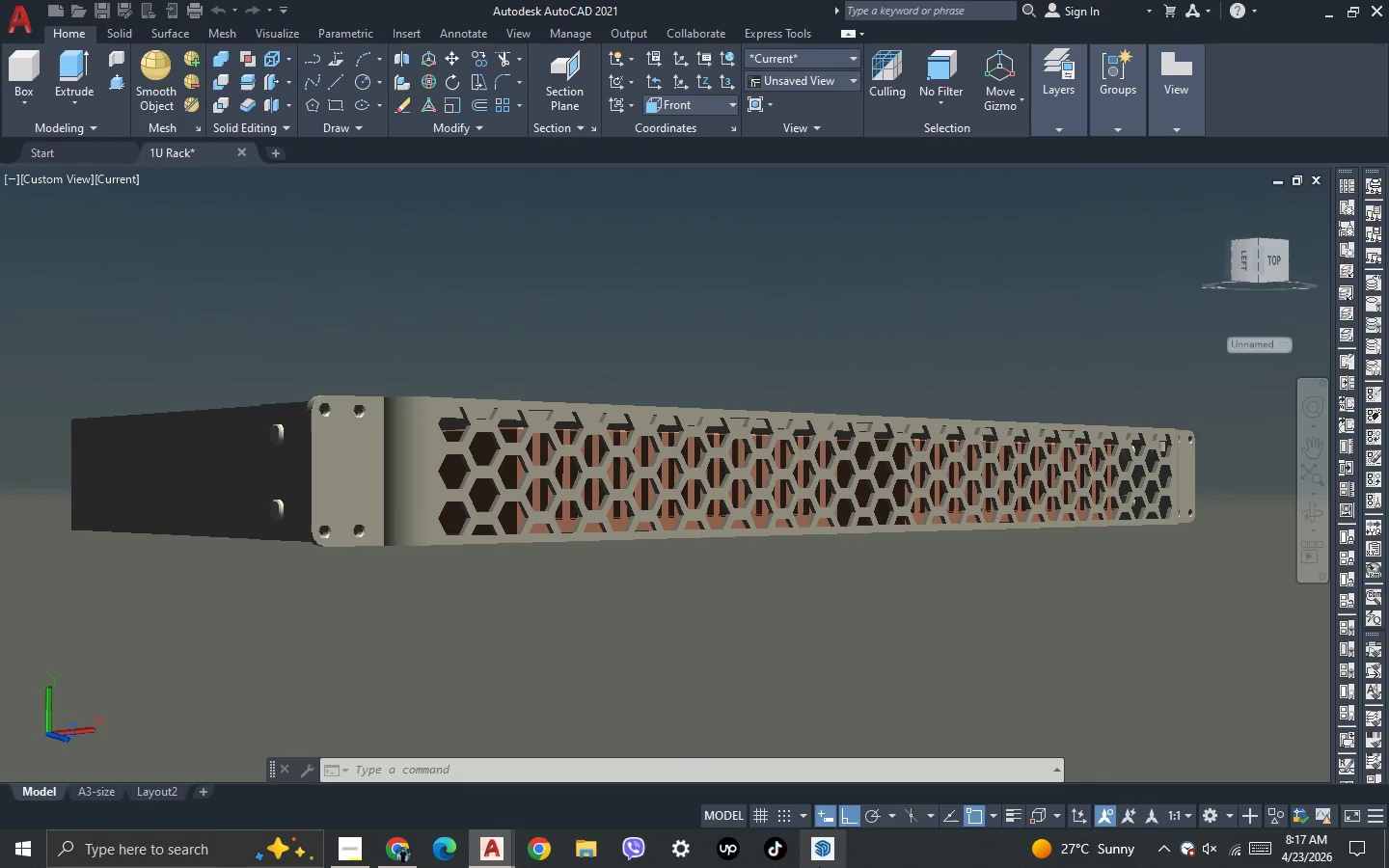 
wait(7.07)
 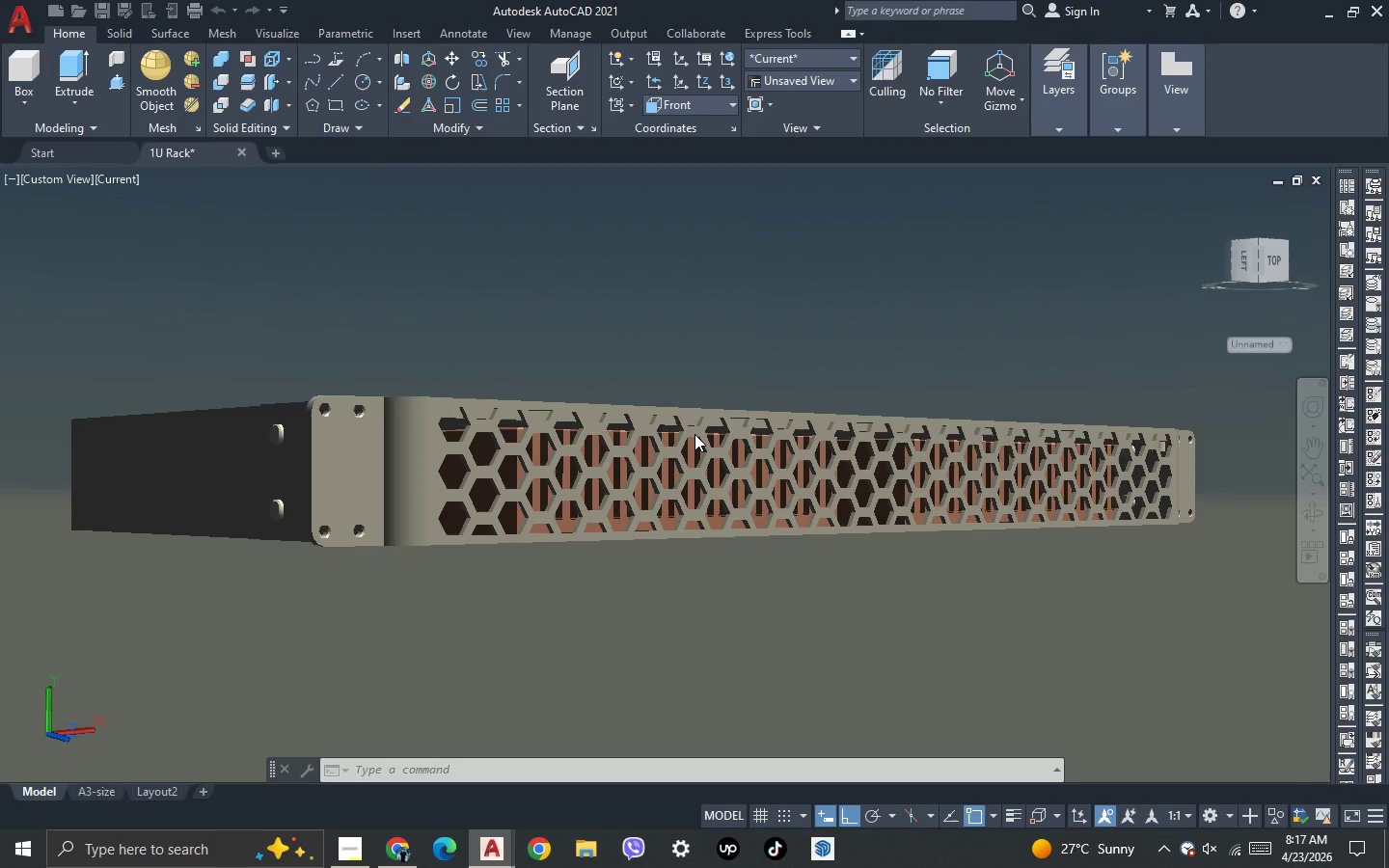 
left_click([488, 848])
 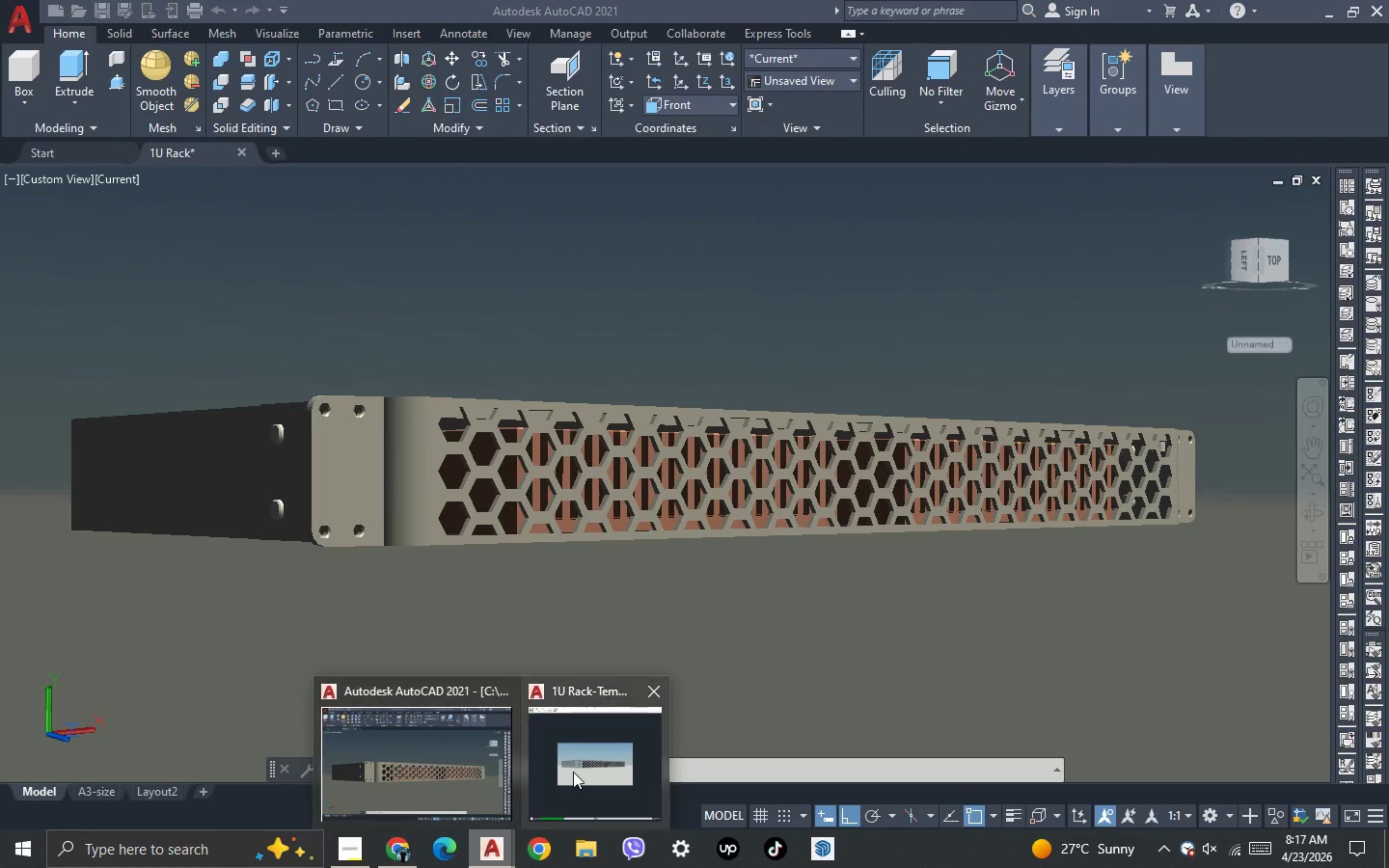 
left_click([574, 772])
 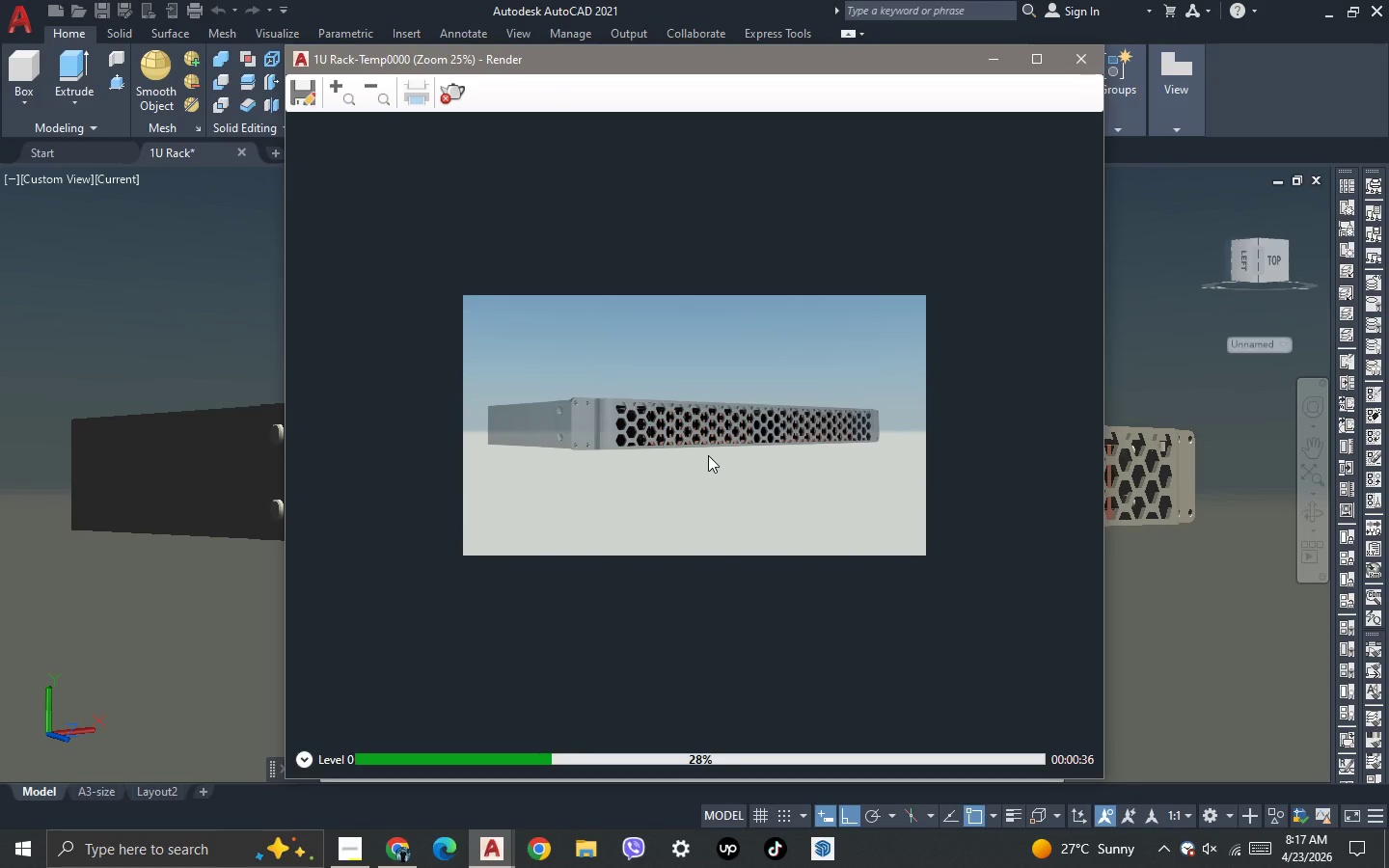 
wait(6.86)
 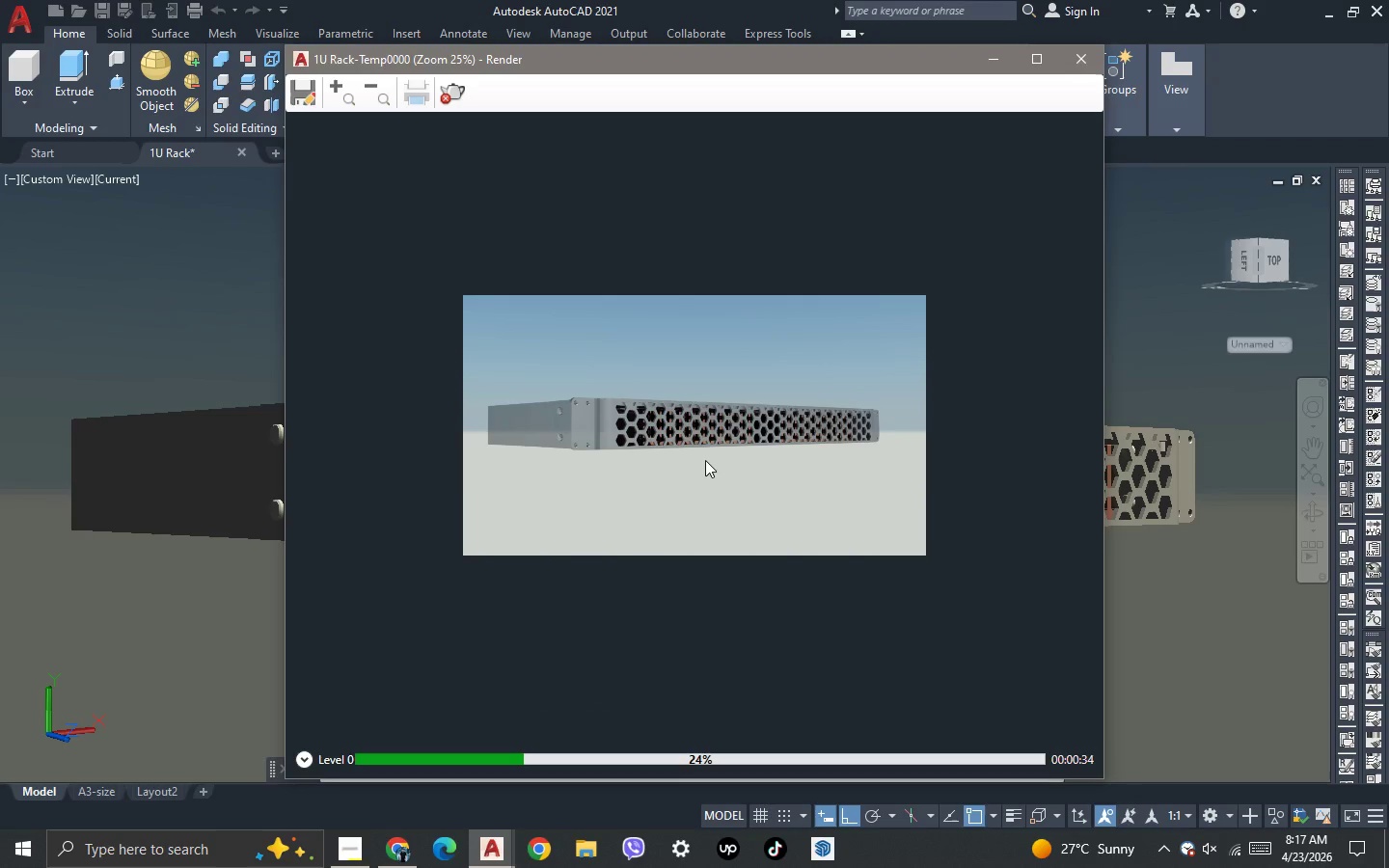 
key(ArrowDown)
 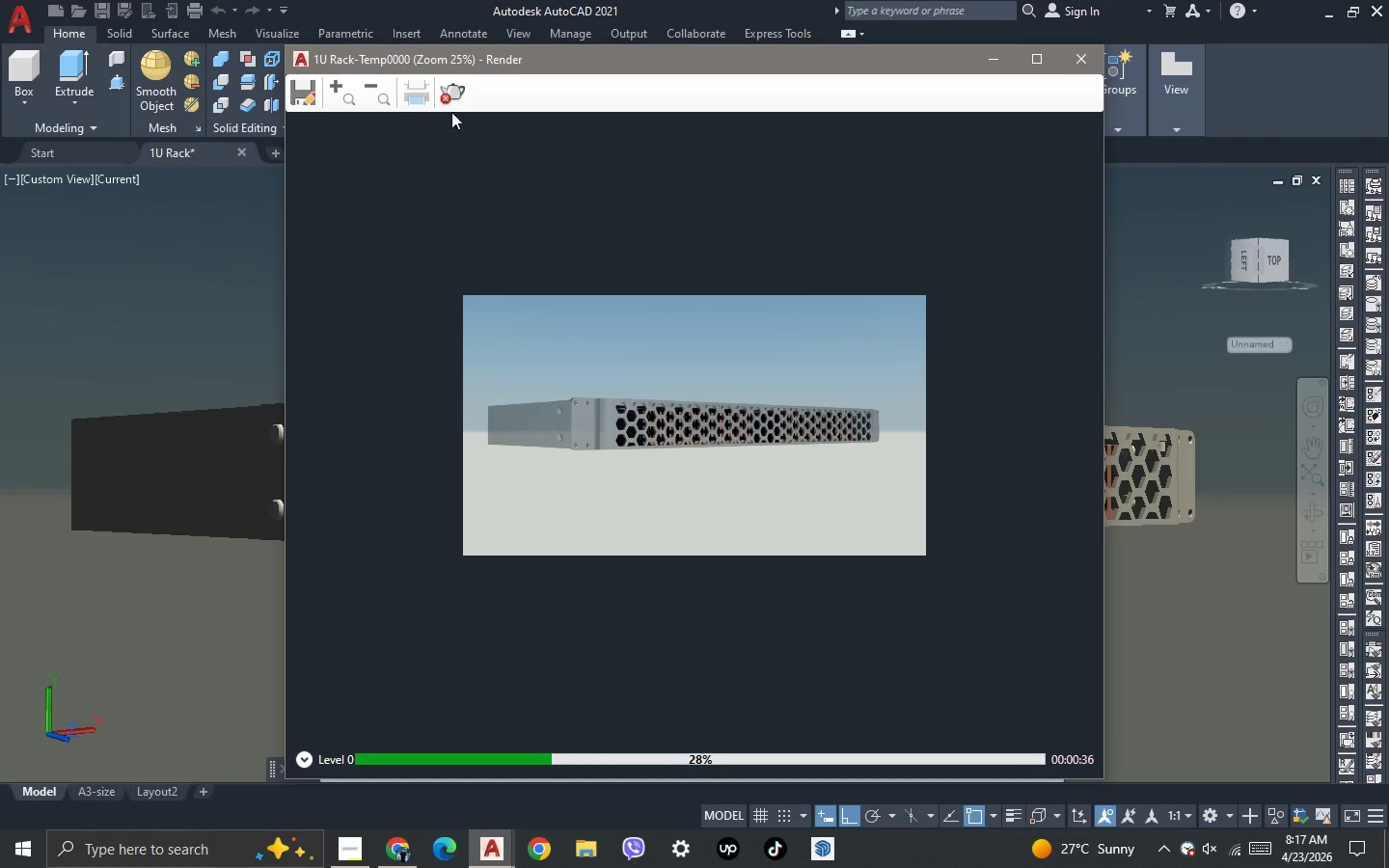 
mouse_move([349, 92])
 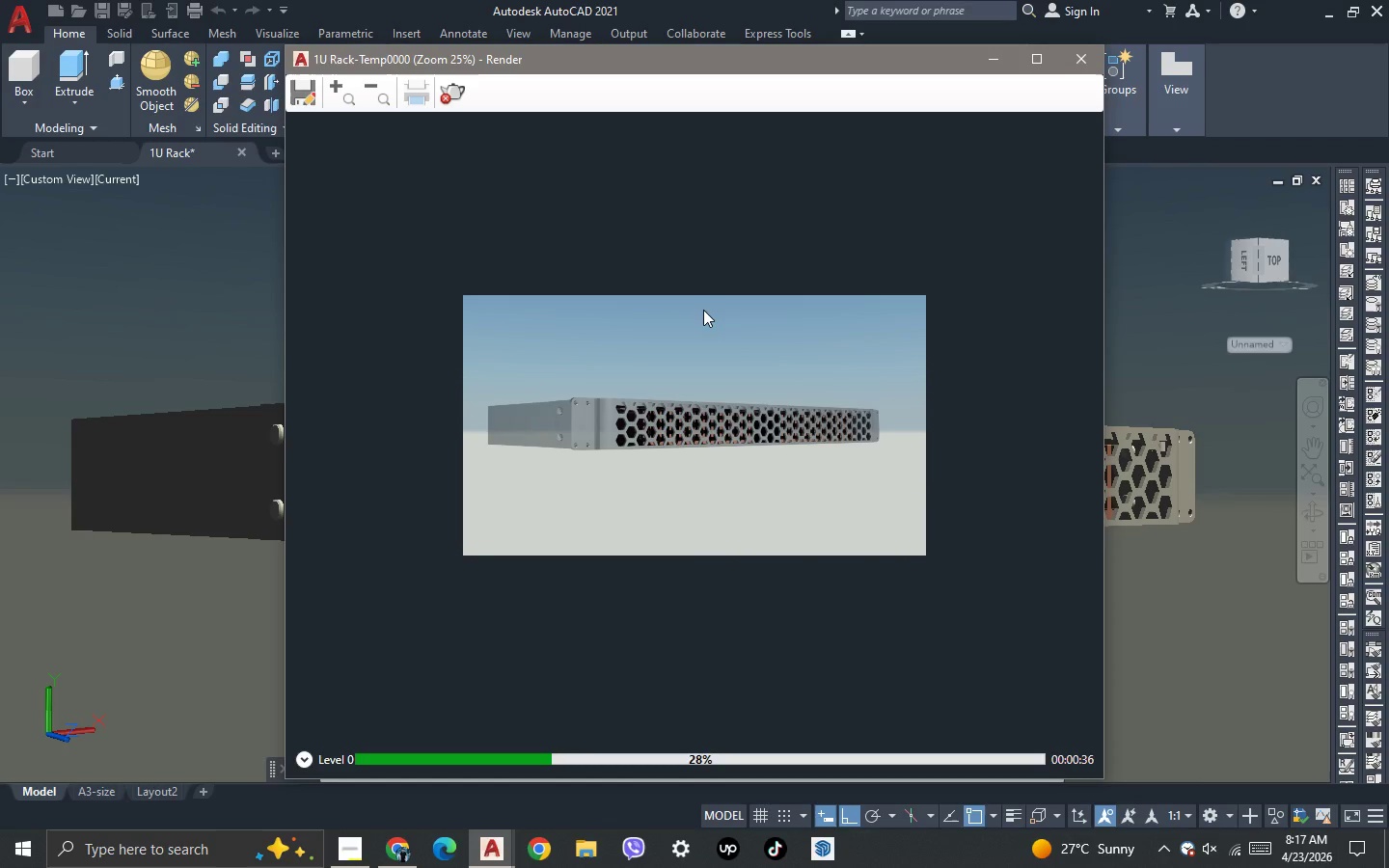 
scroll: coordinate [718, 371], scroll_direction: up, amount: 1.0
 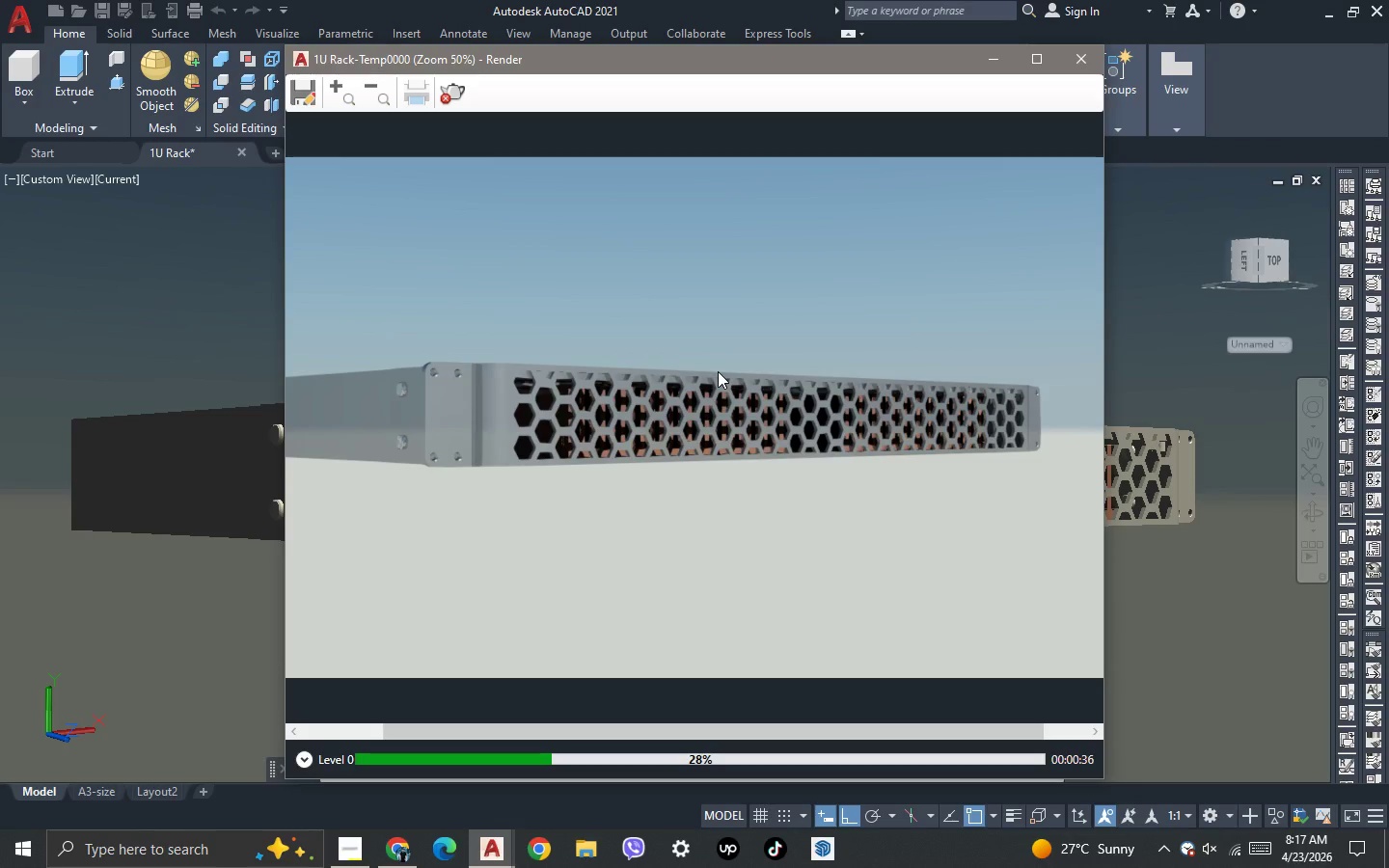 
scroll: coordinate [718, 371], scroll_direction: down, amount: 1.0
 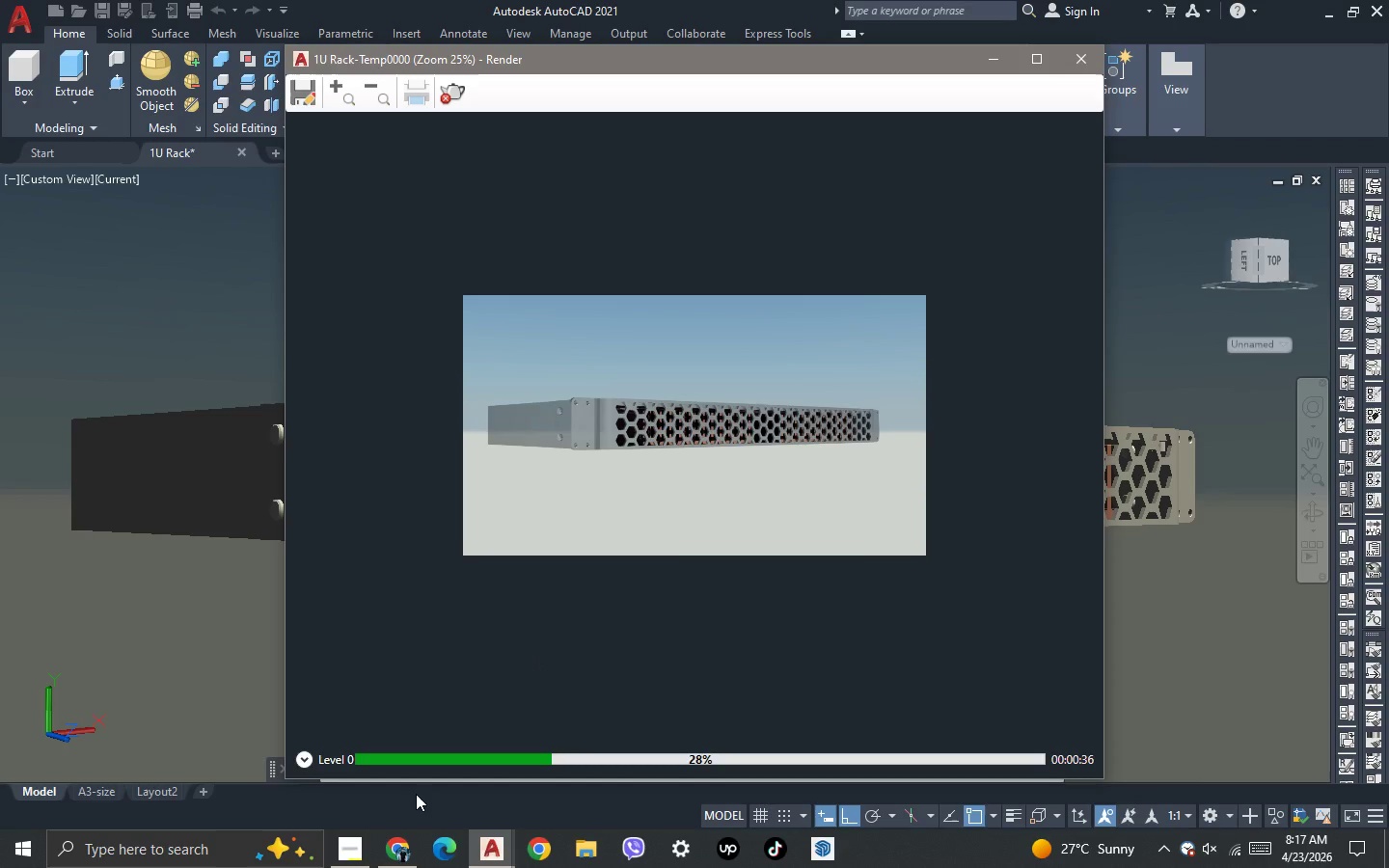 
wait(6.48)
 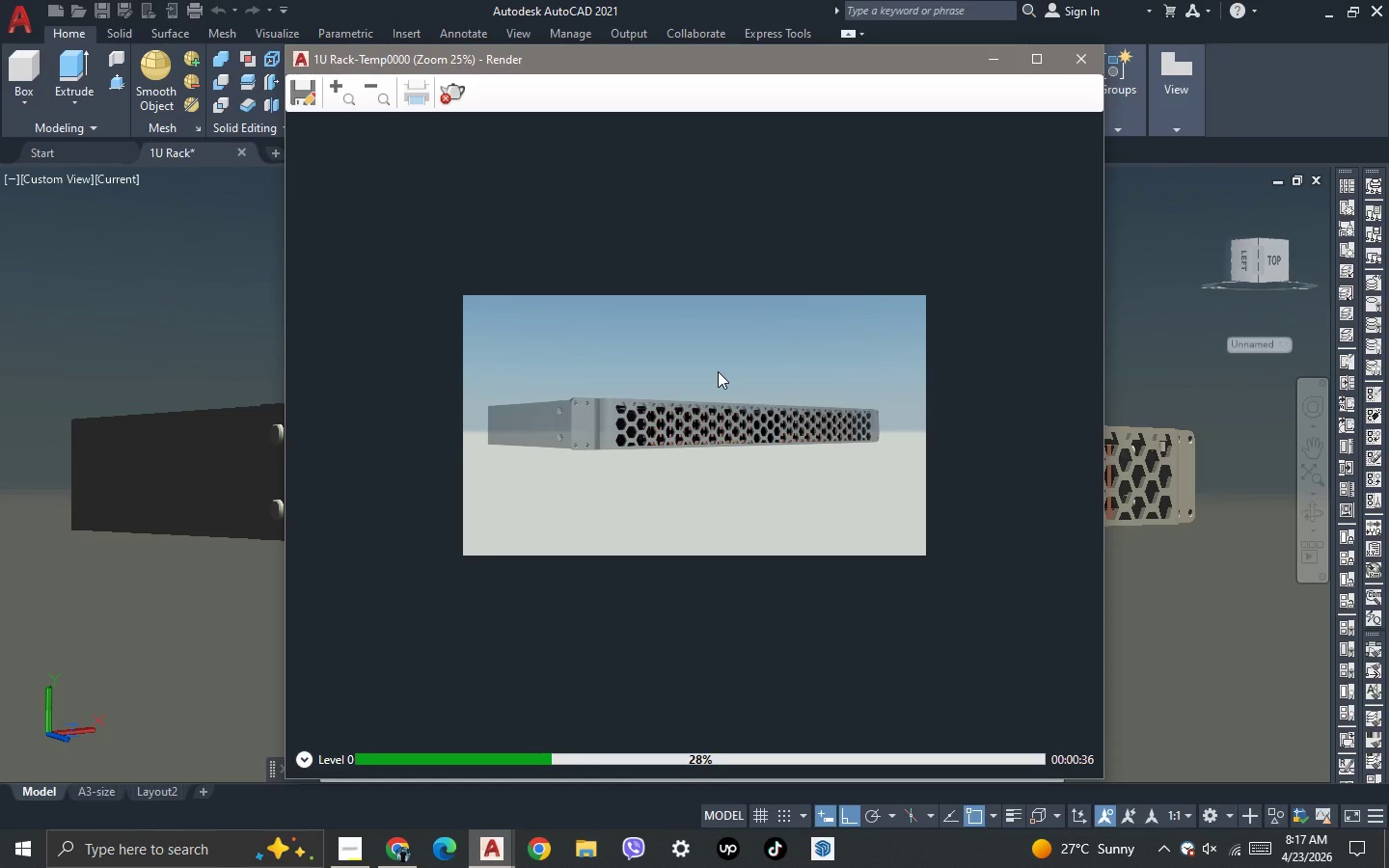 
scroll: coordinate [732, 531], scroll_direction: up, amount: 1.0
 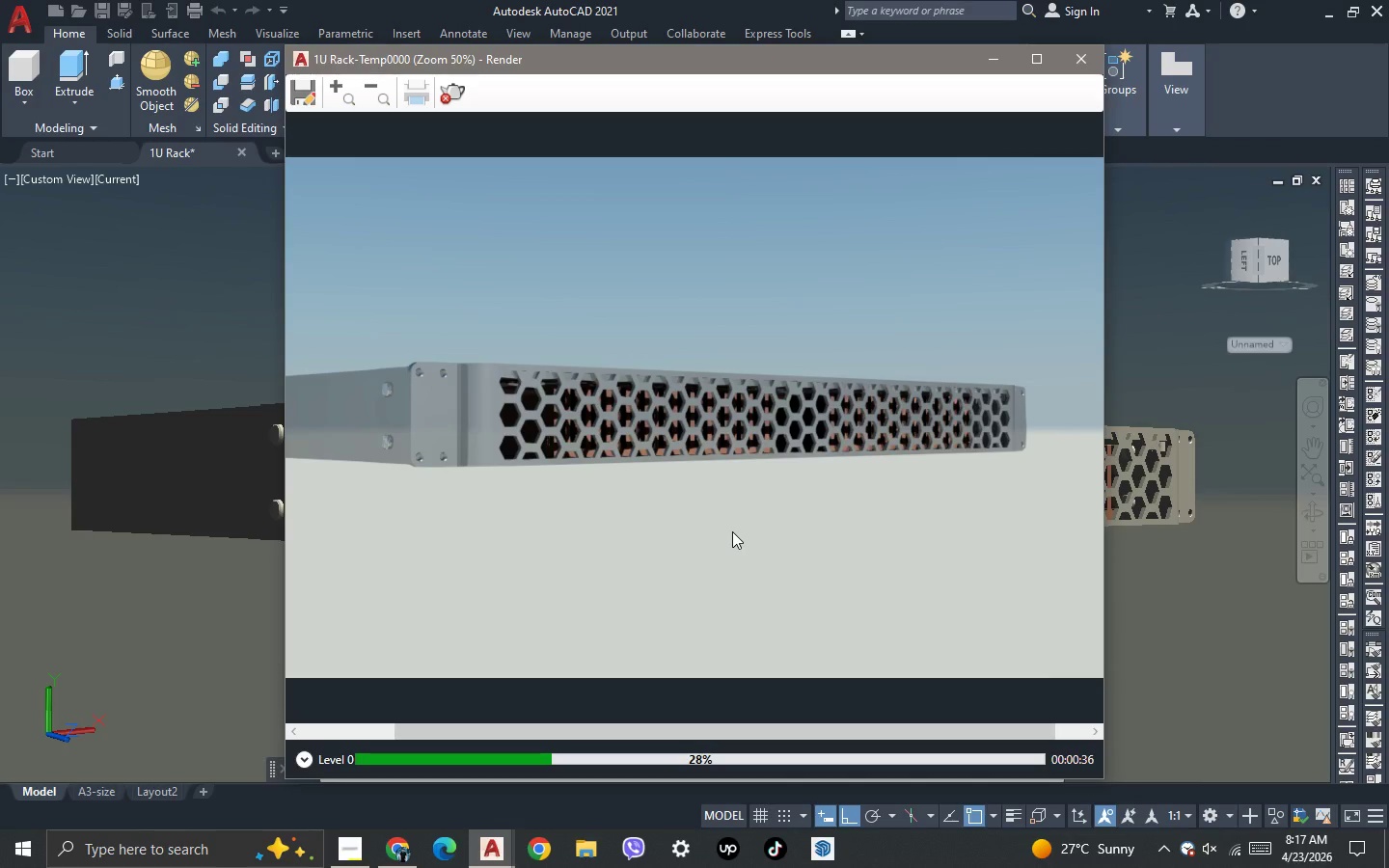 
scroll: coordinate [732, 531], scroll_direction: down, amount: 1.0
 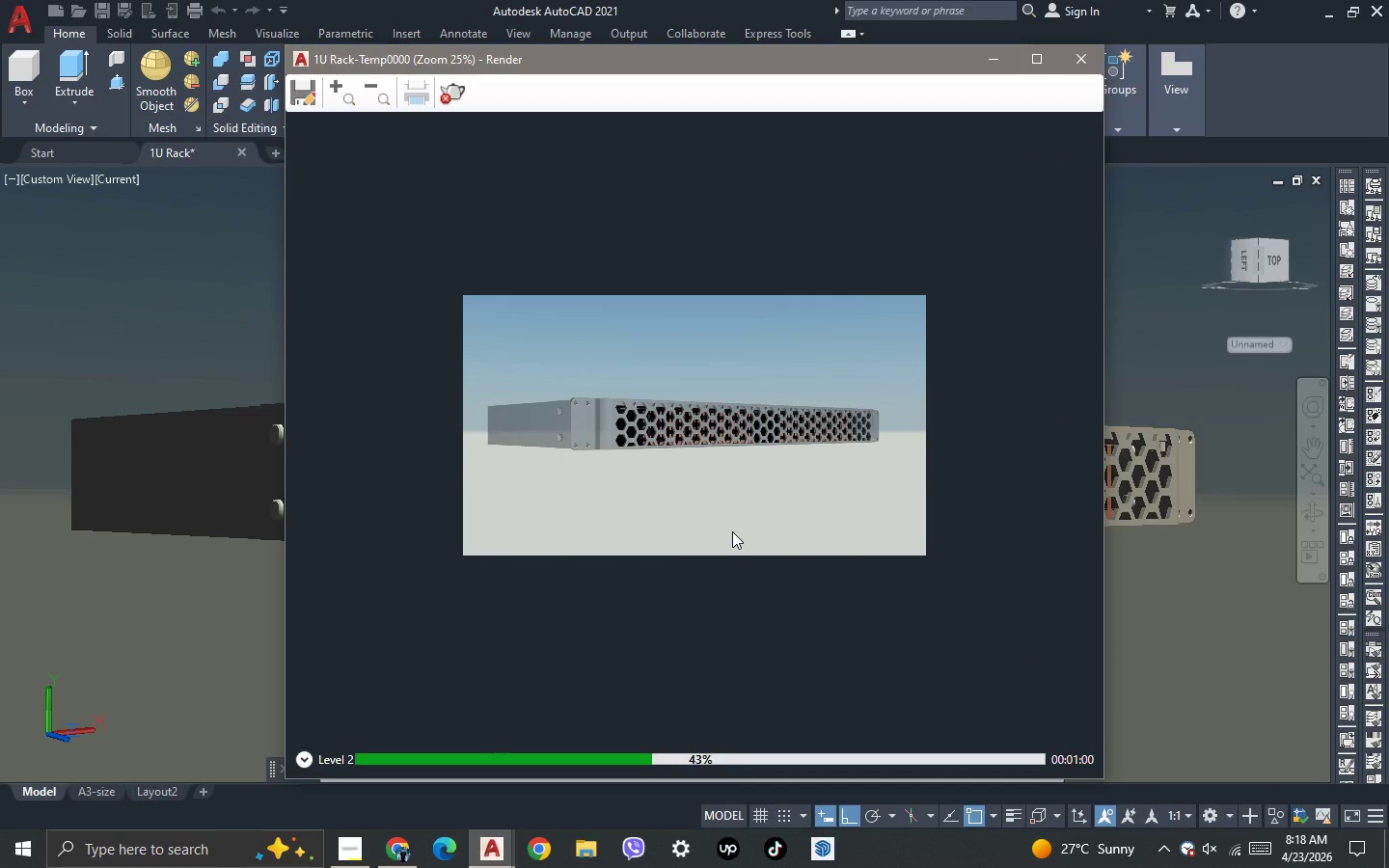 
scroll: coordinate [732, 531], scroll_direction: up, amount: 1.0
 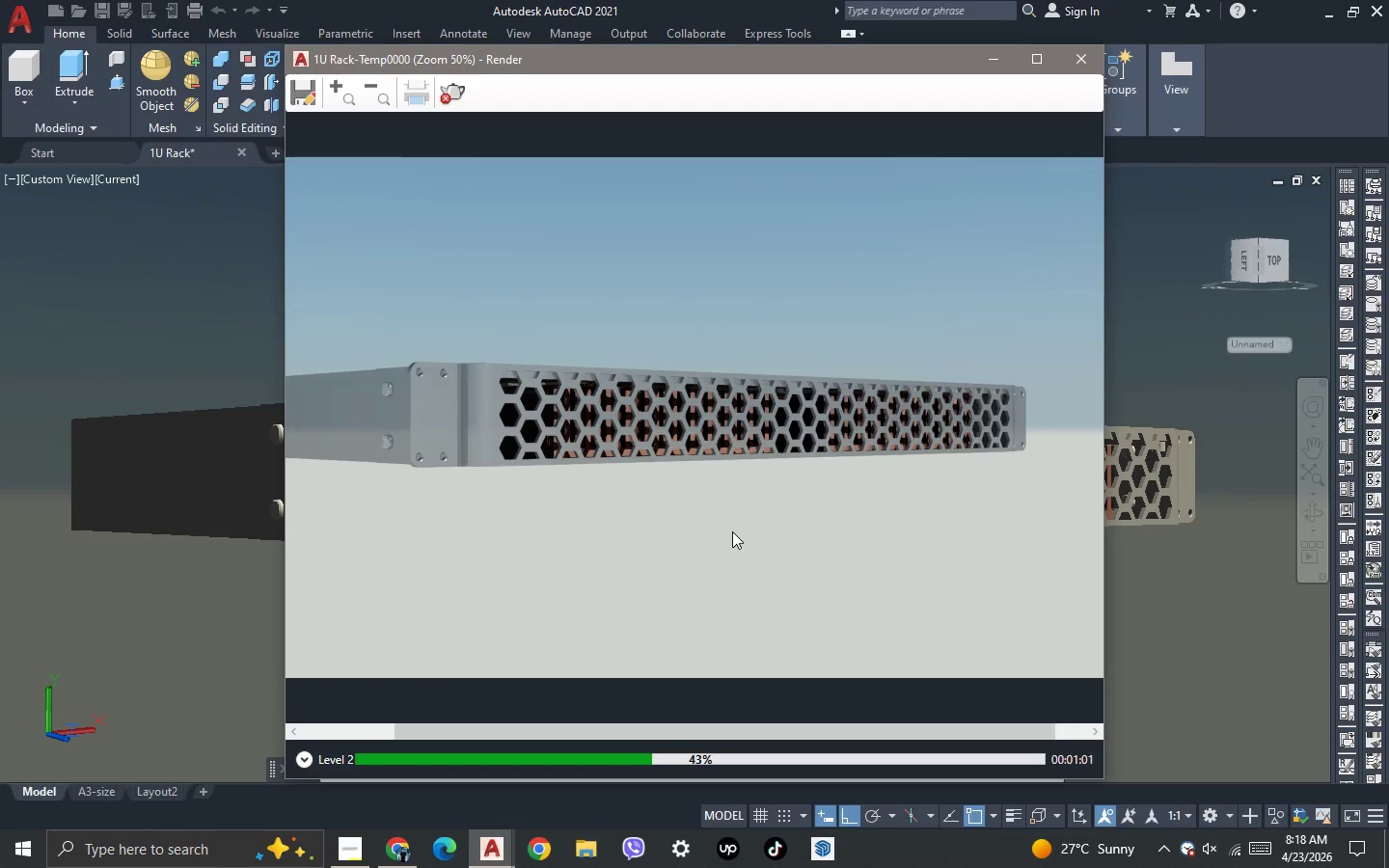 
scroll: coordinate [732, 531], scroll_direction: down, amount: 1.0
 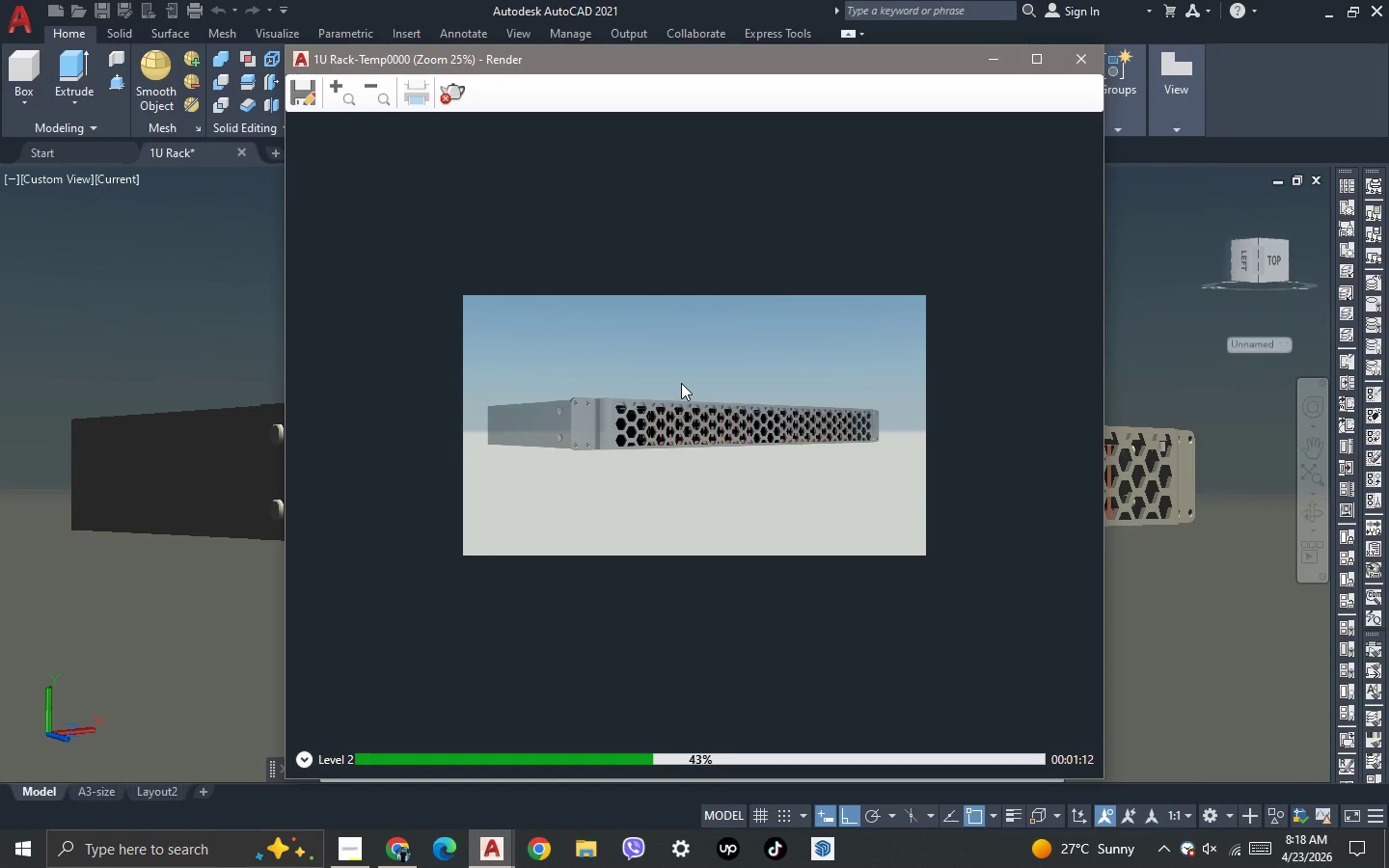 
wait(15.52)
 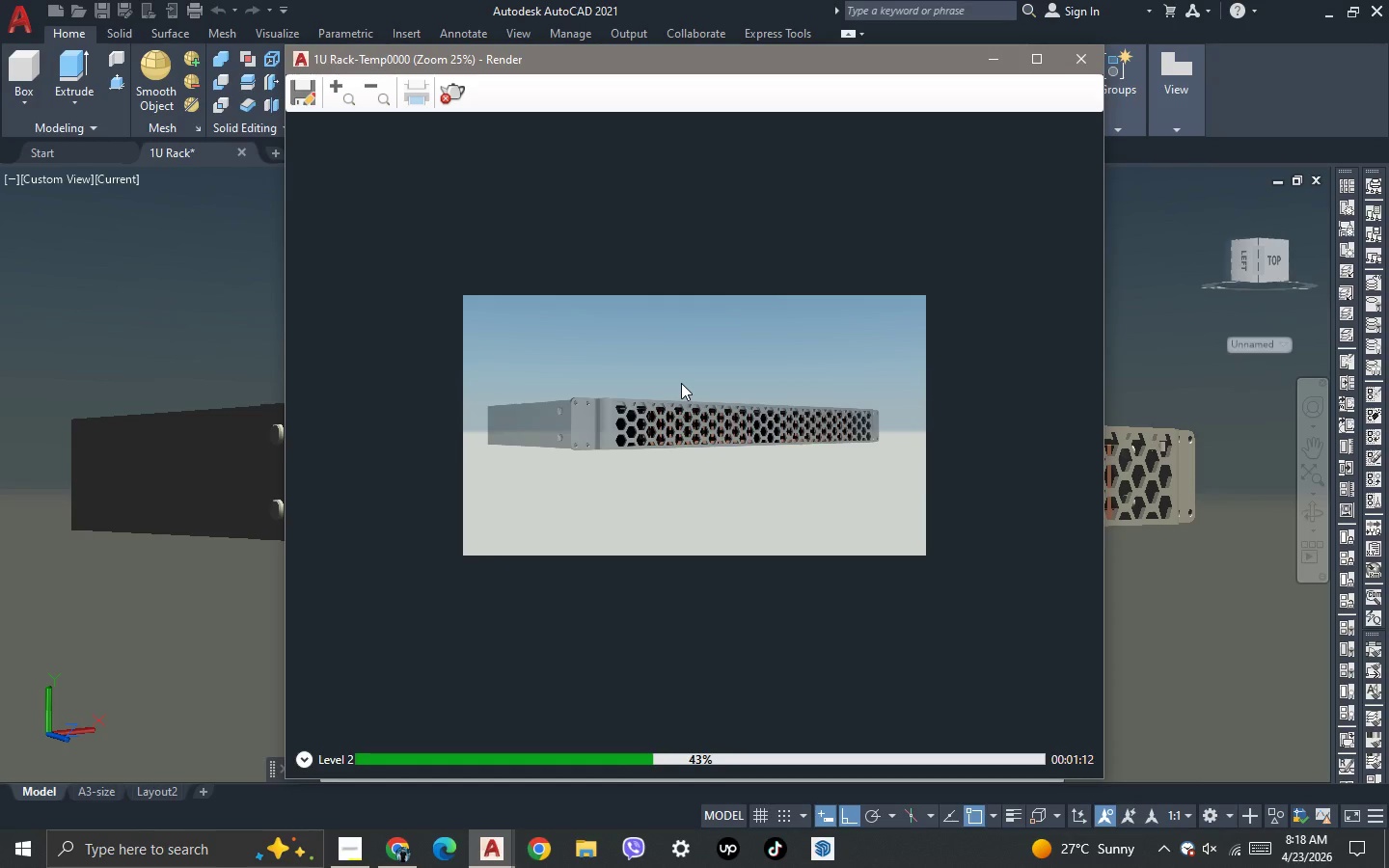 
scroll: coordinate [681, 383], scroll_direction: none, amount: 0.0
 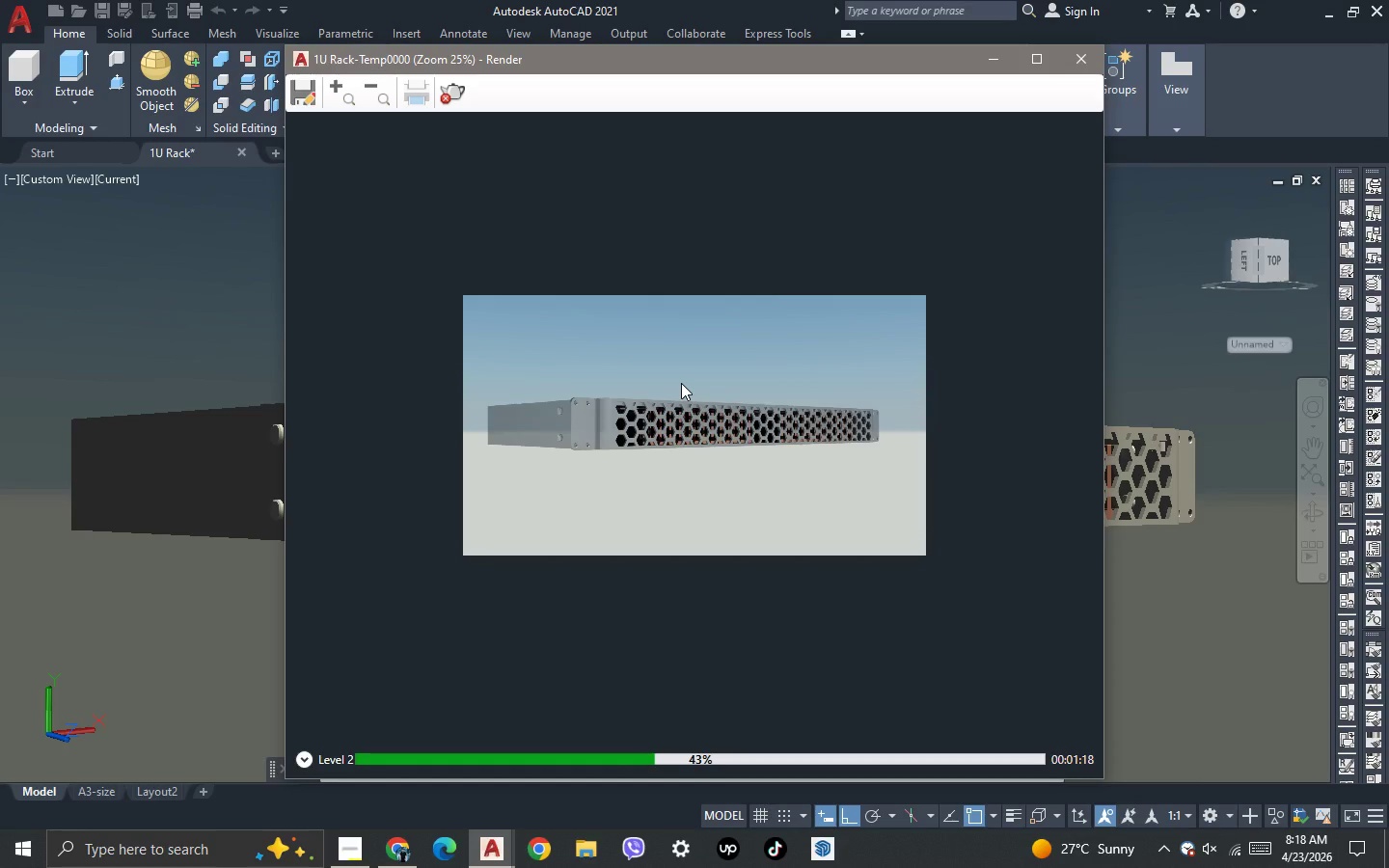 
scroll: coordinate [681, 383], scroll_direction: up, amount: 1.0
 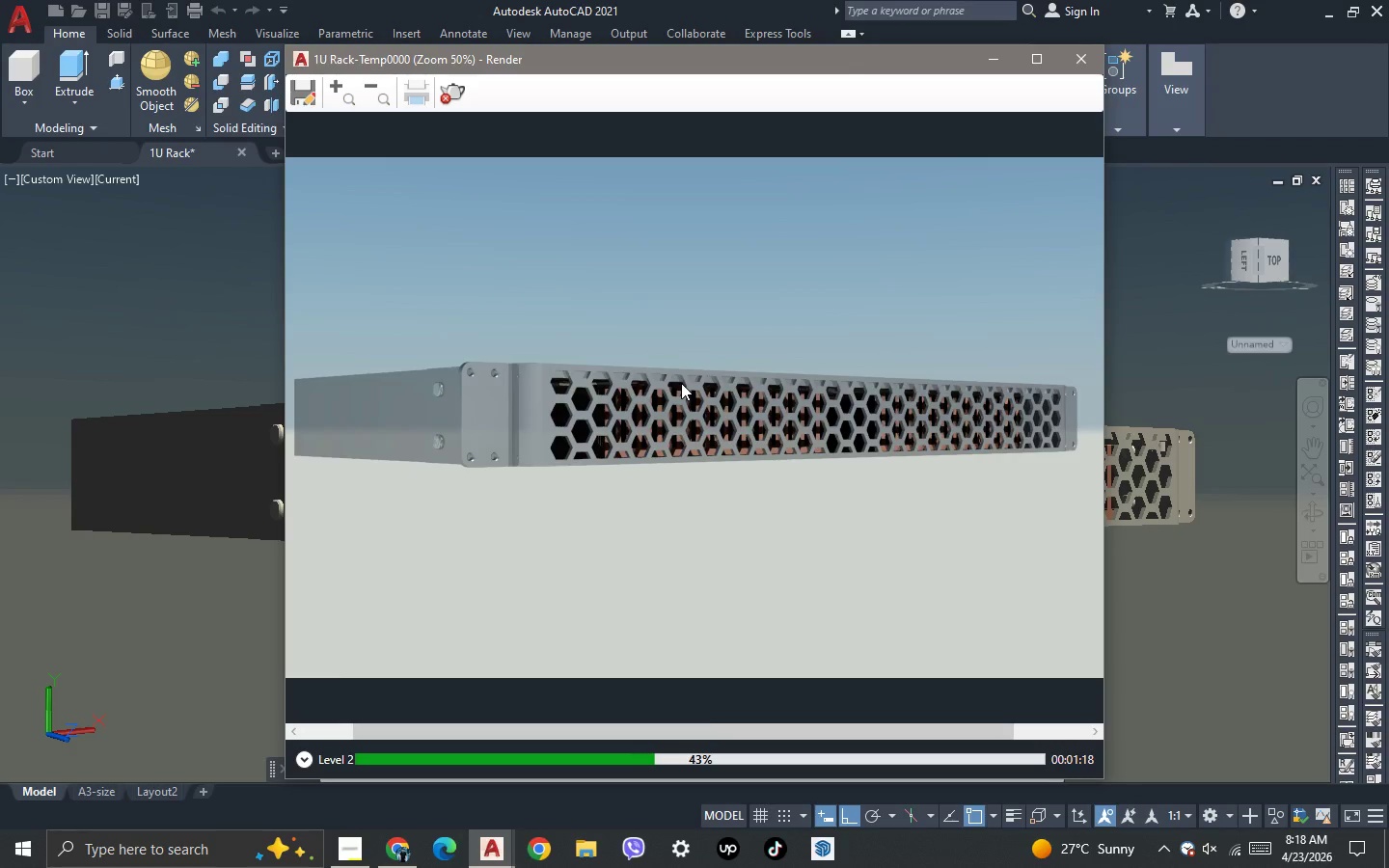 
scroll: coordinate [681, 383], scroll_direction: down, amount: 3.0
 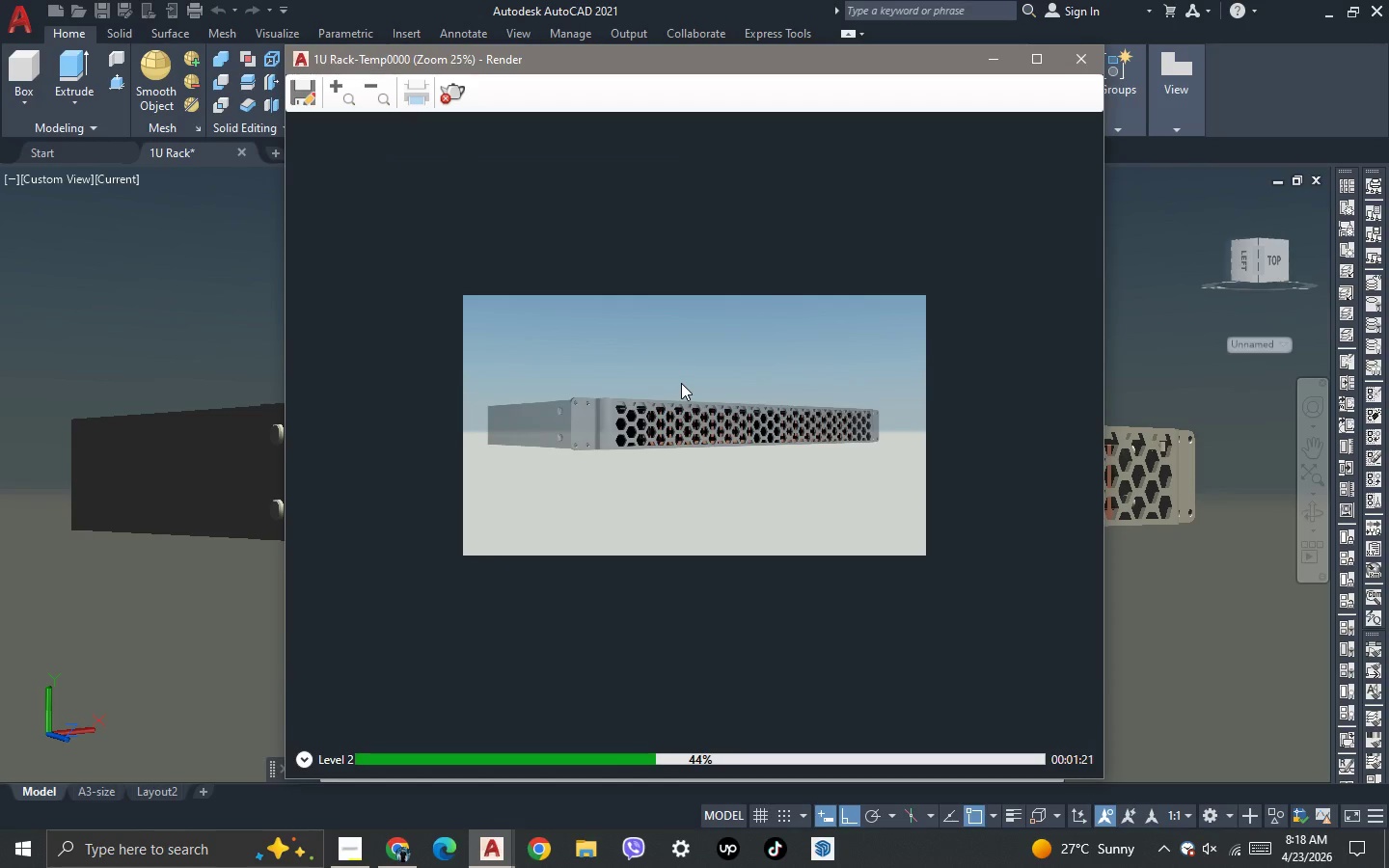 
scroll: coordinate [681, 383], scroll_direction: up, amount: 3.0
 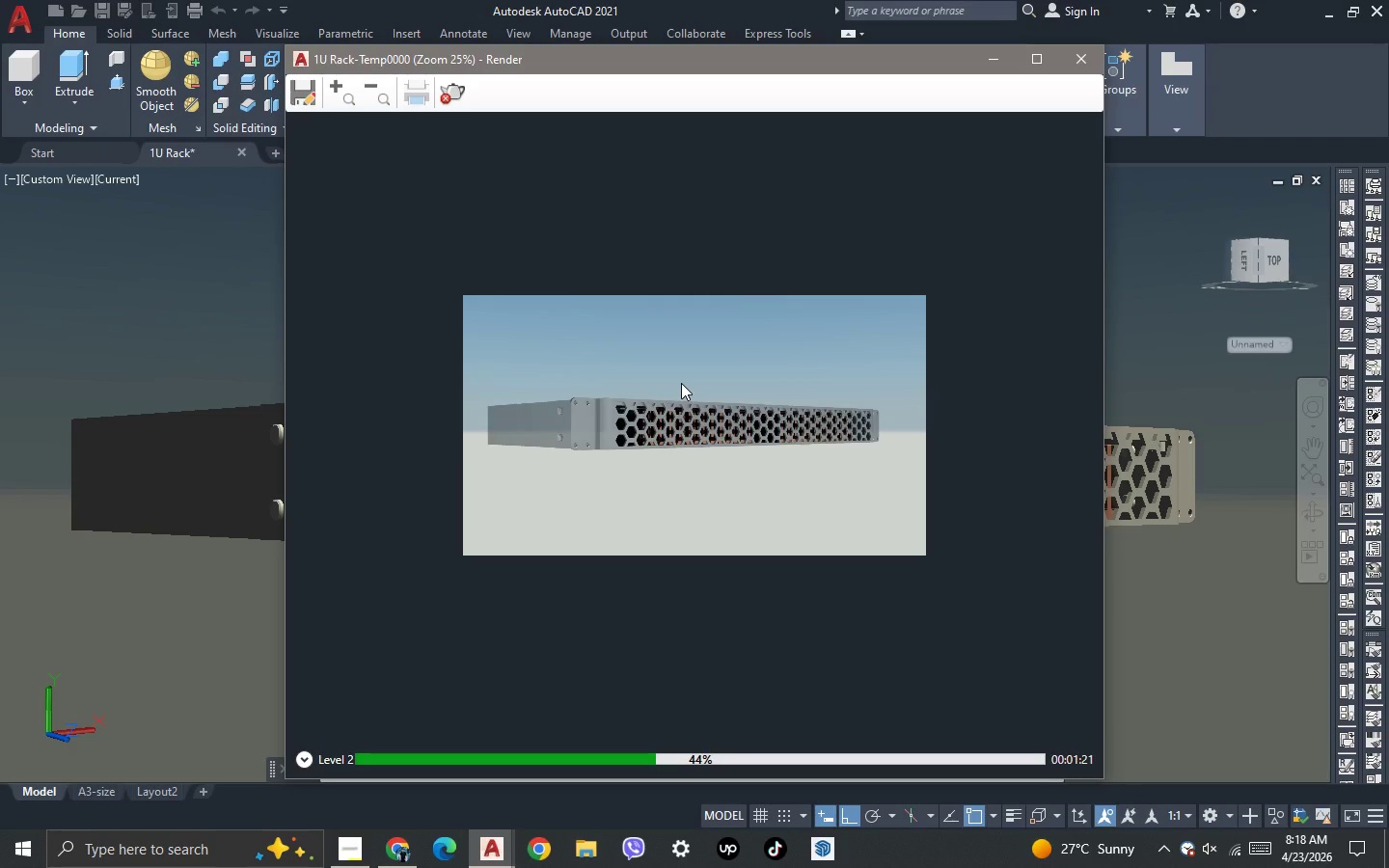 
scroll: coordinate [681, 383], scroll_direction: down, amount: 3.0
 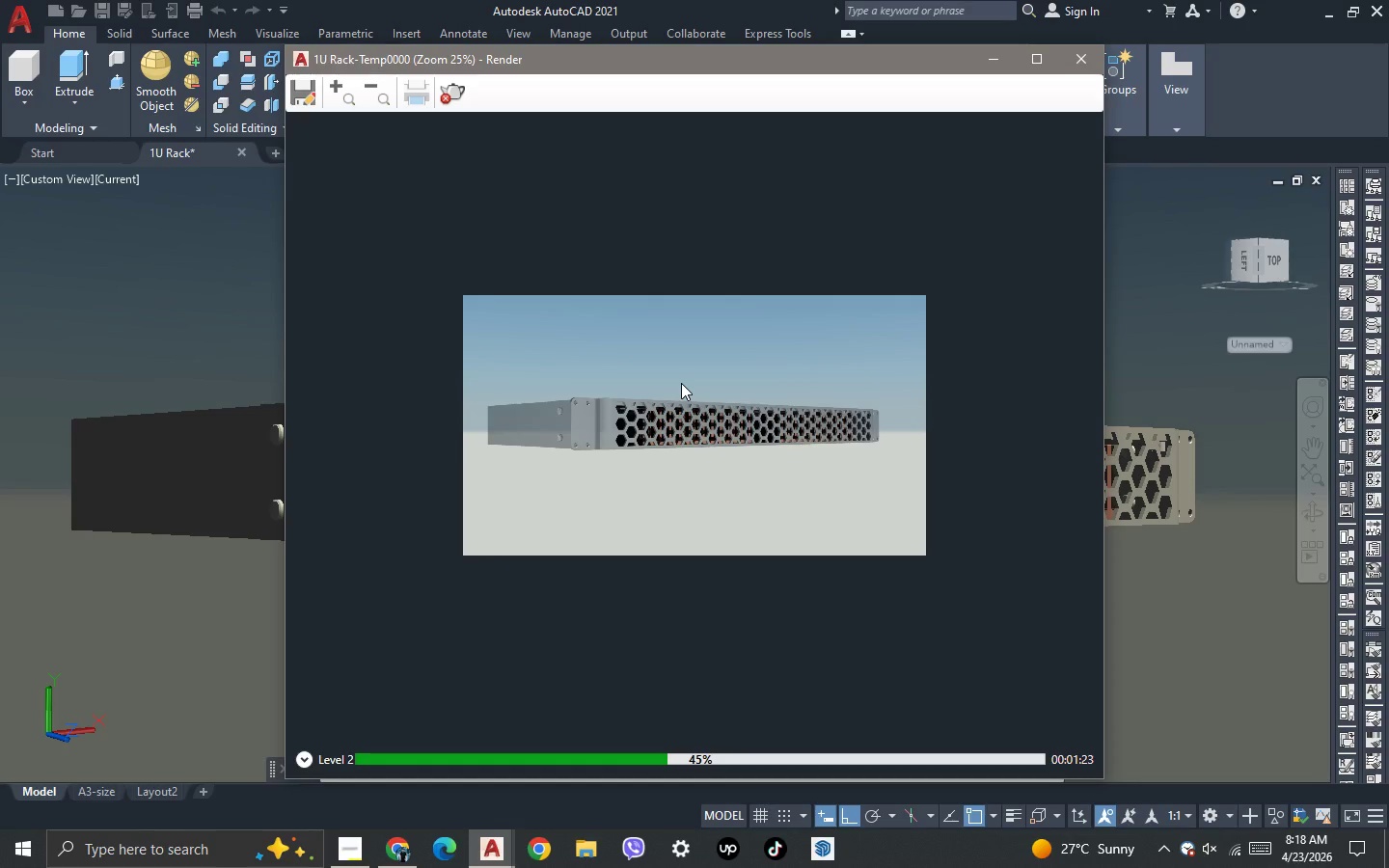 
scroll: coordinate [681, 383], scroll_direction: up, amount: 1.0
 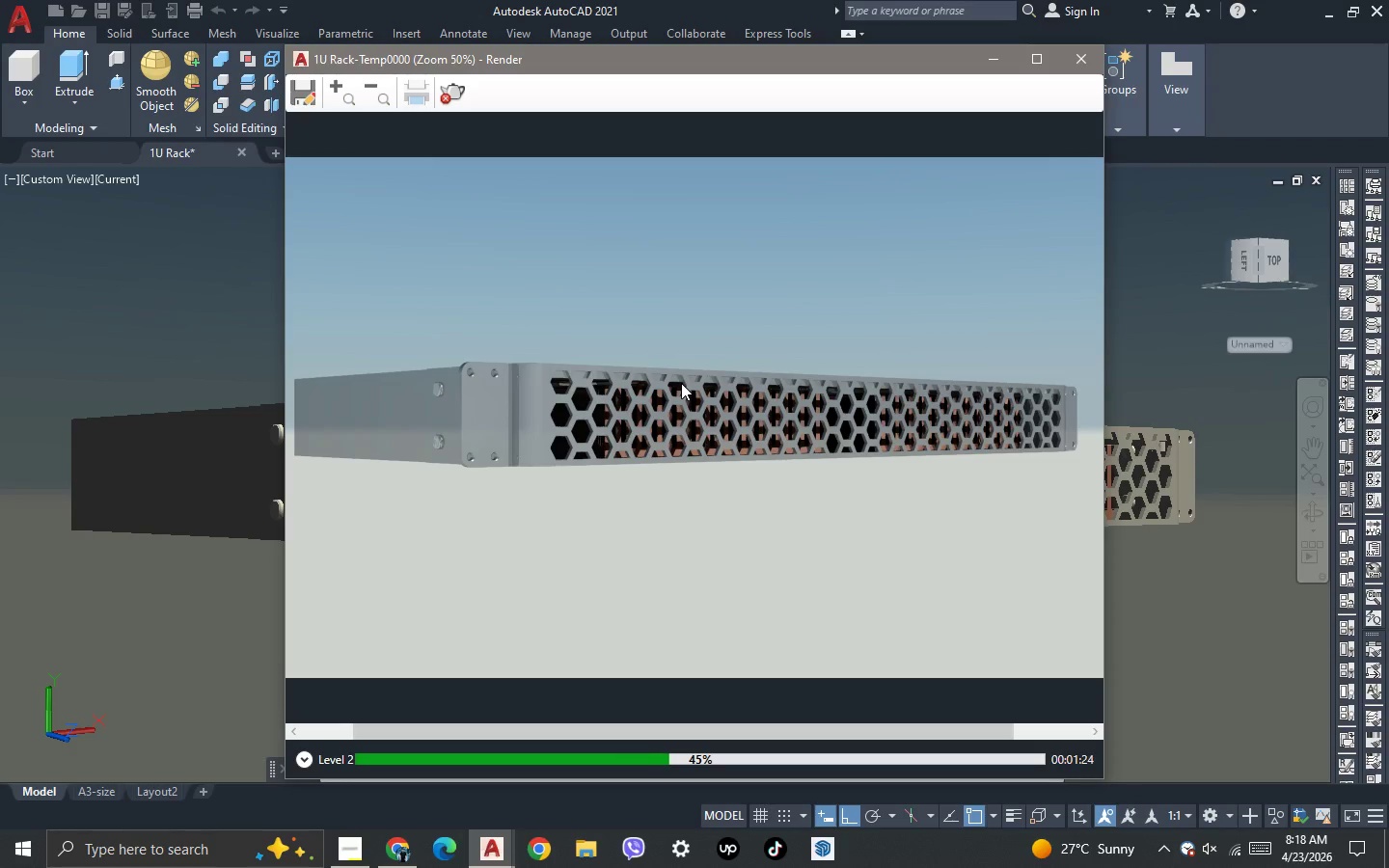 
scroll: coordinate [681, 383], scroll_direction: down, amount: 1.0
 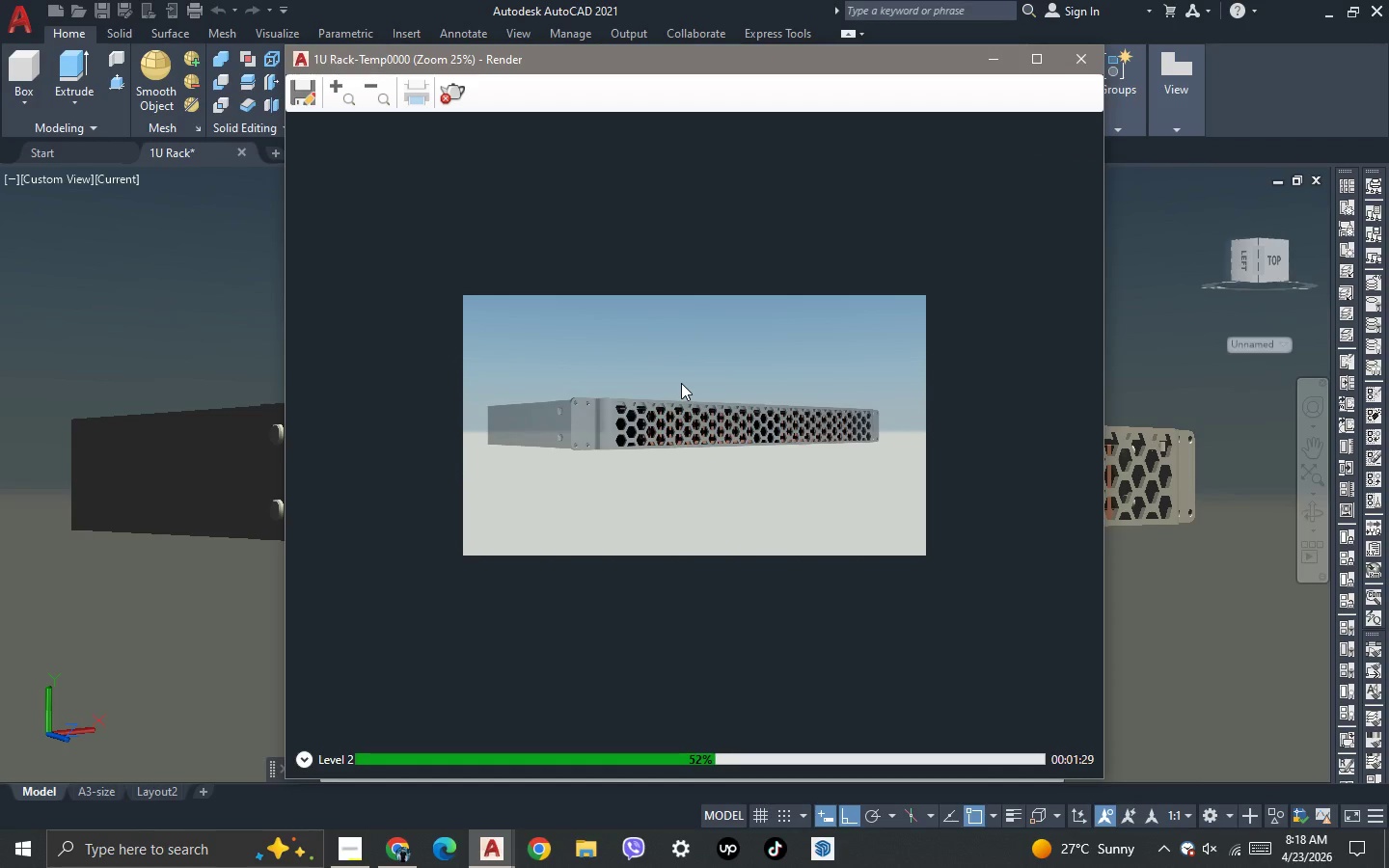 
wait(5.86)
 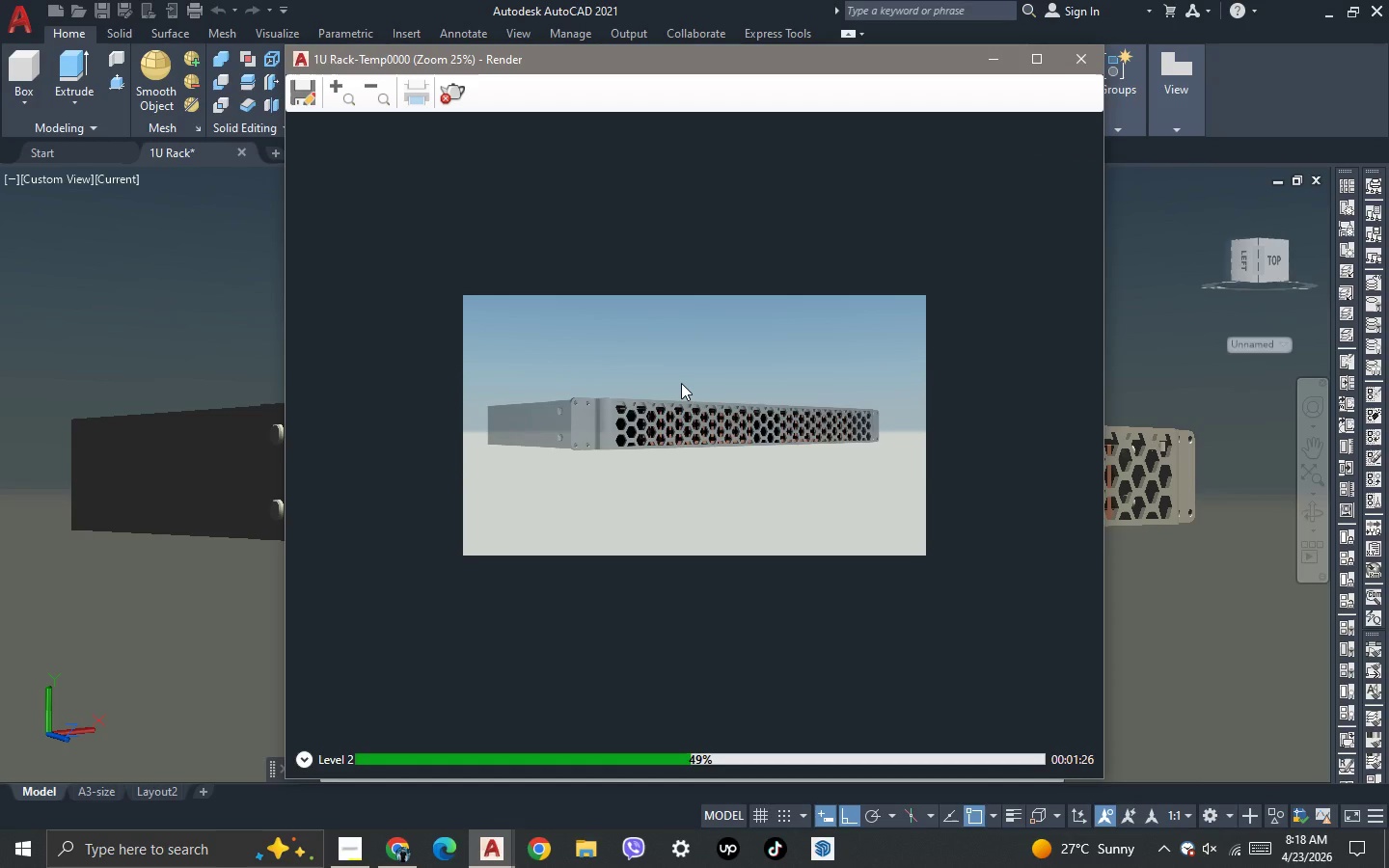 
scroll: coordinate [681, 383], scroll_direction: down, amount: 1.0
 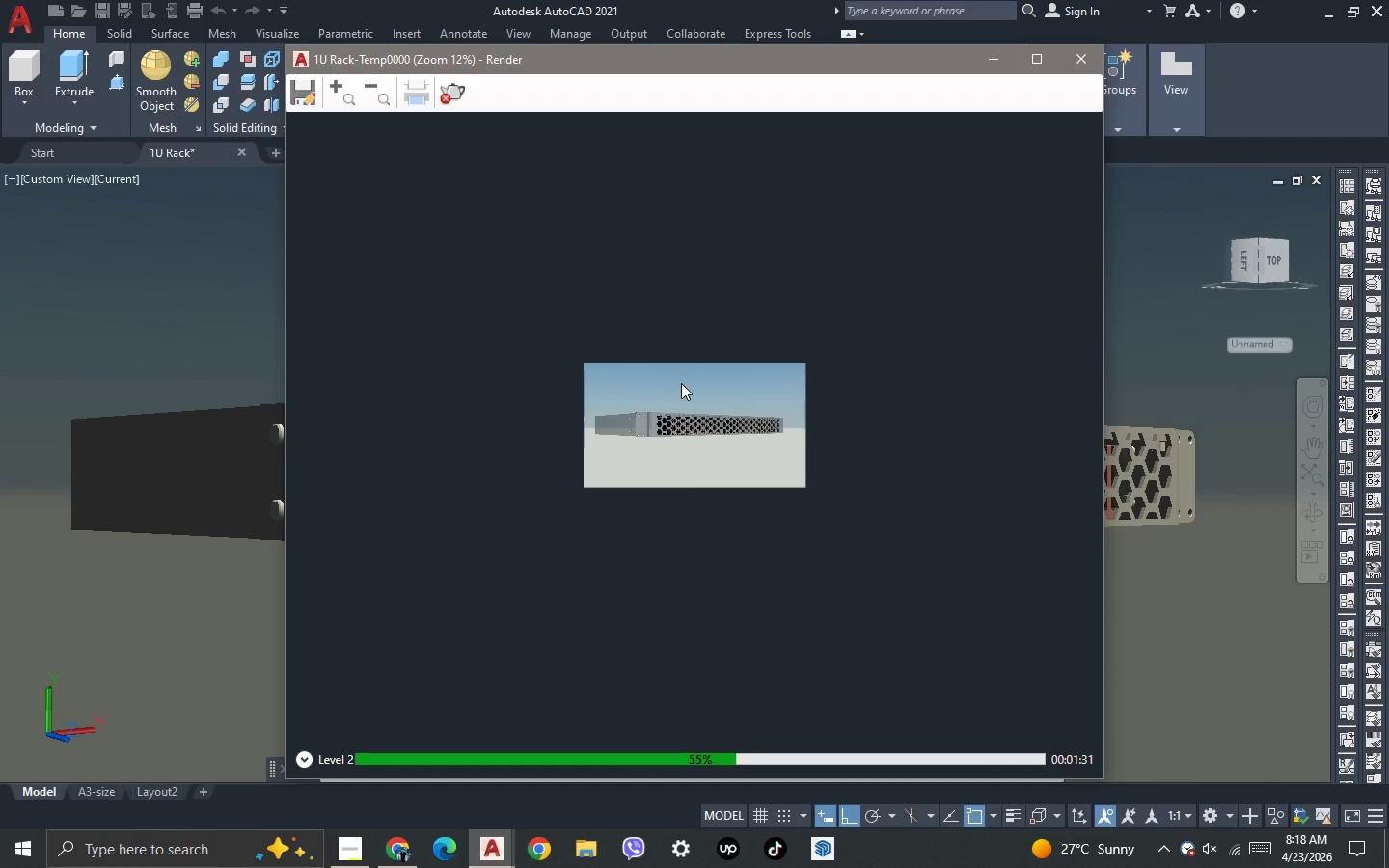 
scroll: coordinate [681, 383], scroll_direction: up, amount: 2.0
 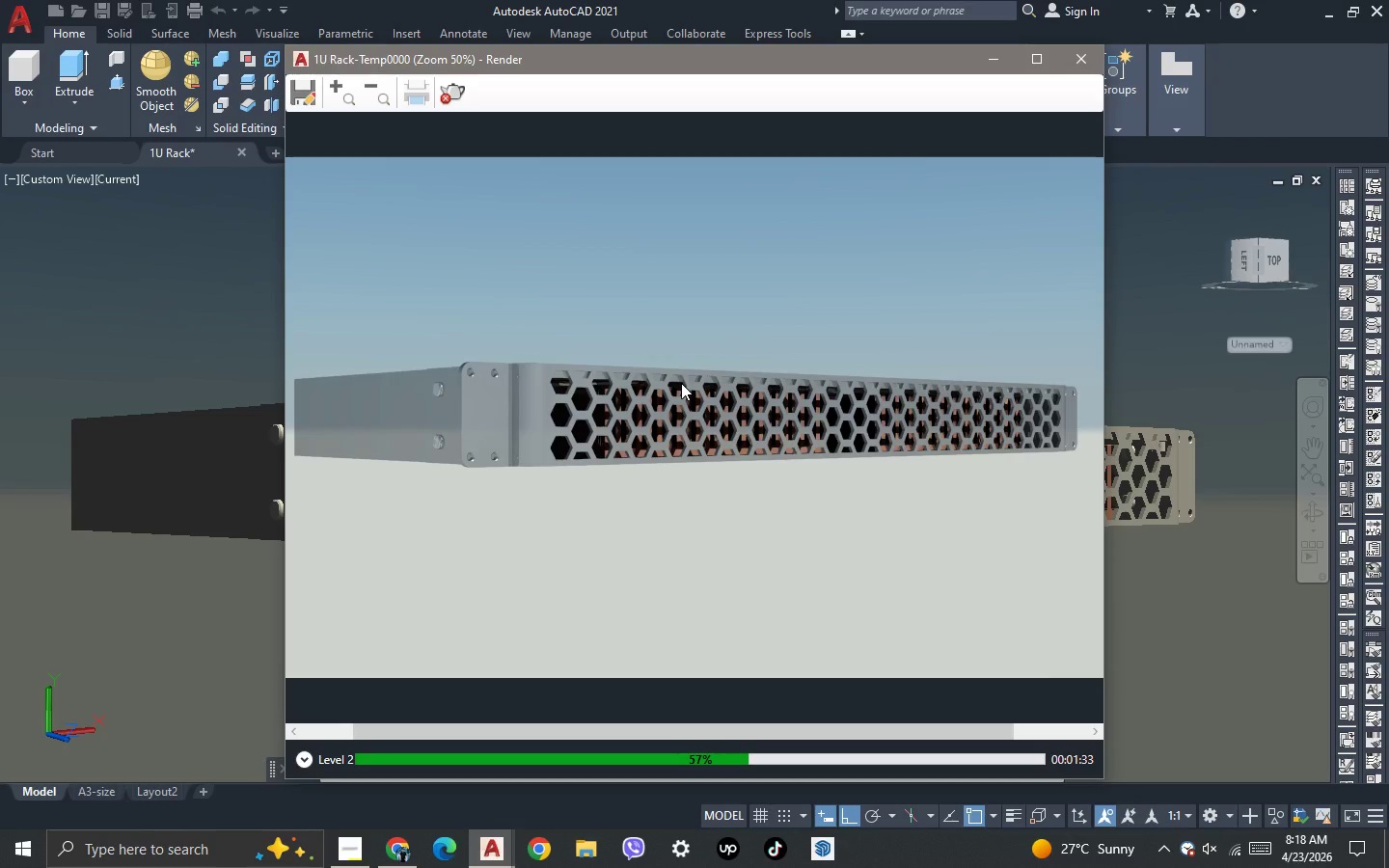 
scroll: coordinate [681, 383], scroll_direction: down, amount: 3.0
 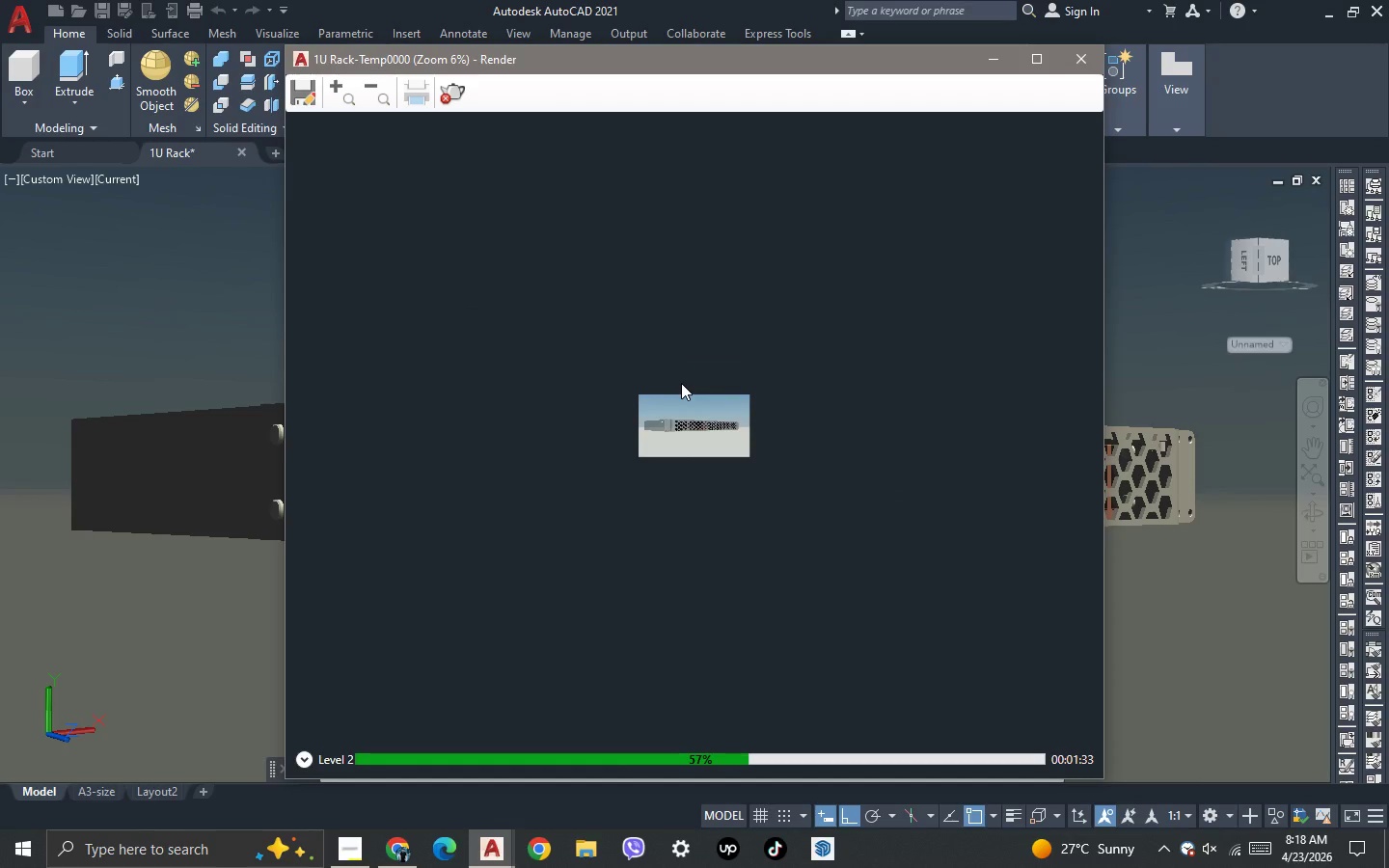 
scroll: coordinate [681, 383], scroll_direction: up, amount: 1.0
 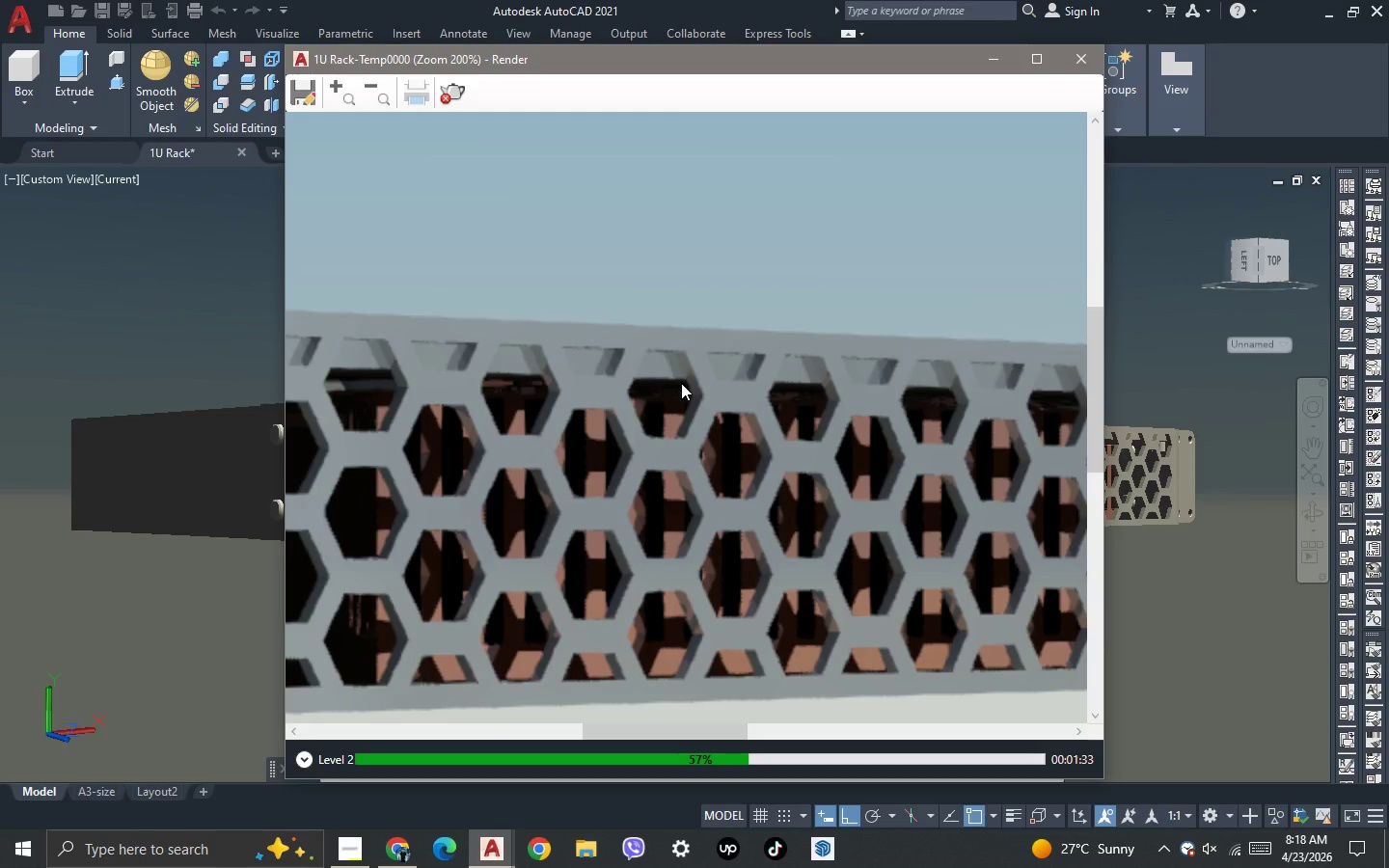 
scroll: coordinate [681, 383], scroll_direction: down, amount: 1.0
 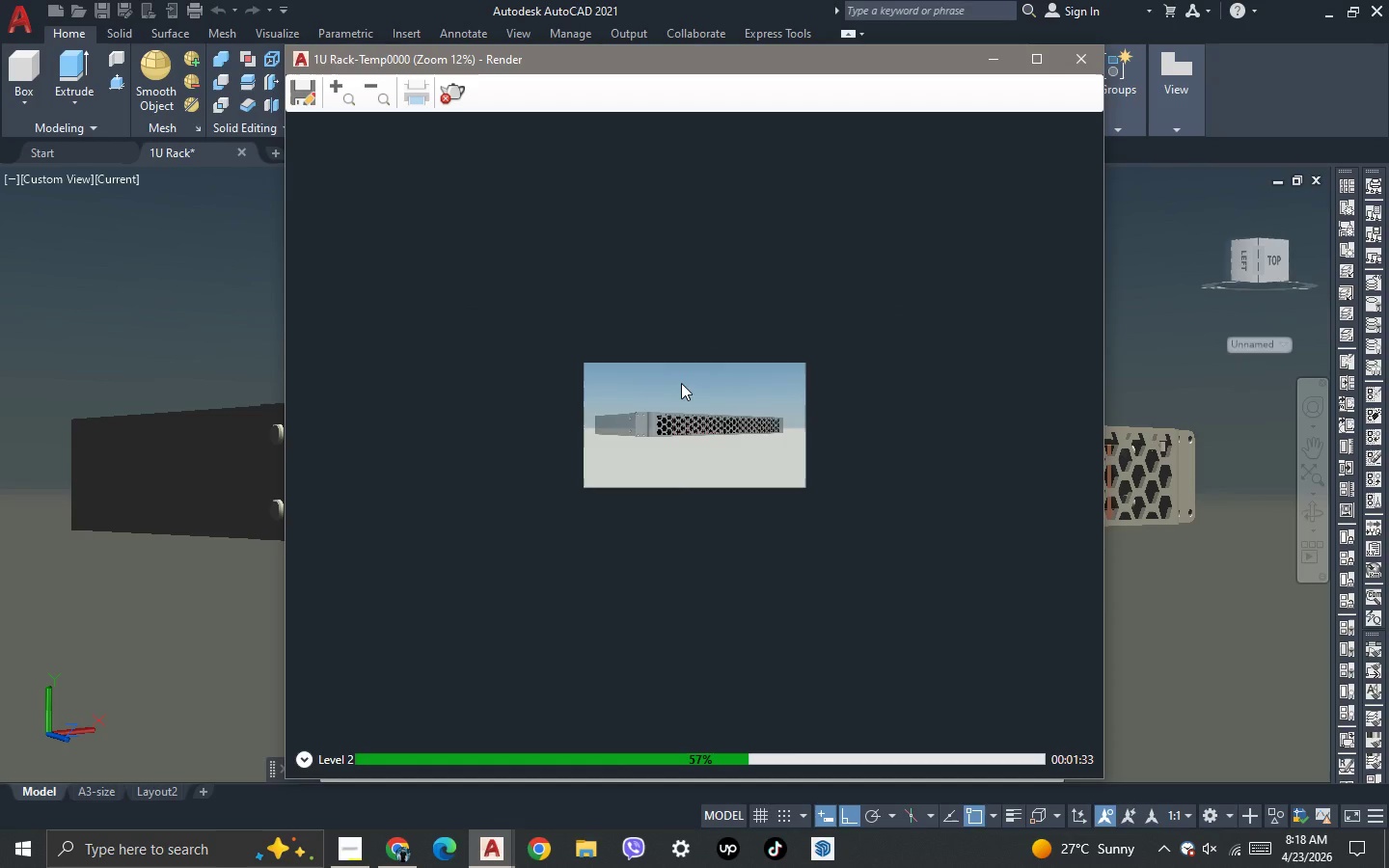 
scroll: coordinate [681, 383], scroll_direction: up, amount: 1.0
 